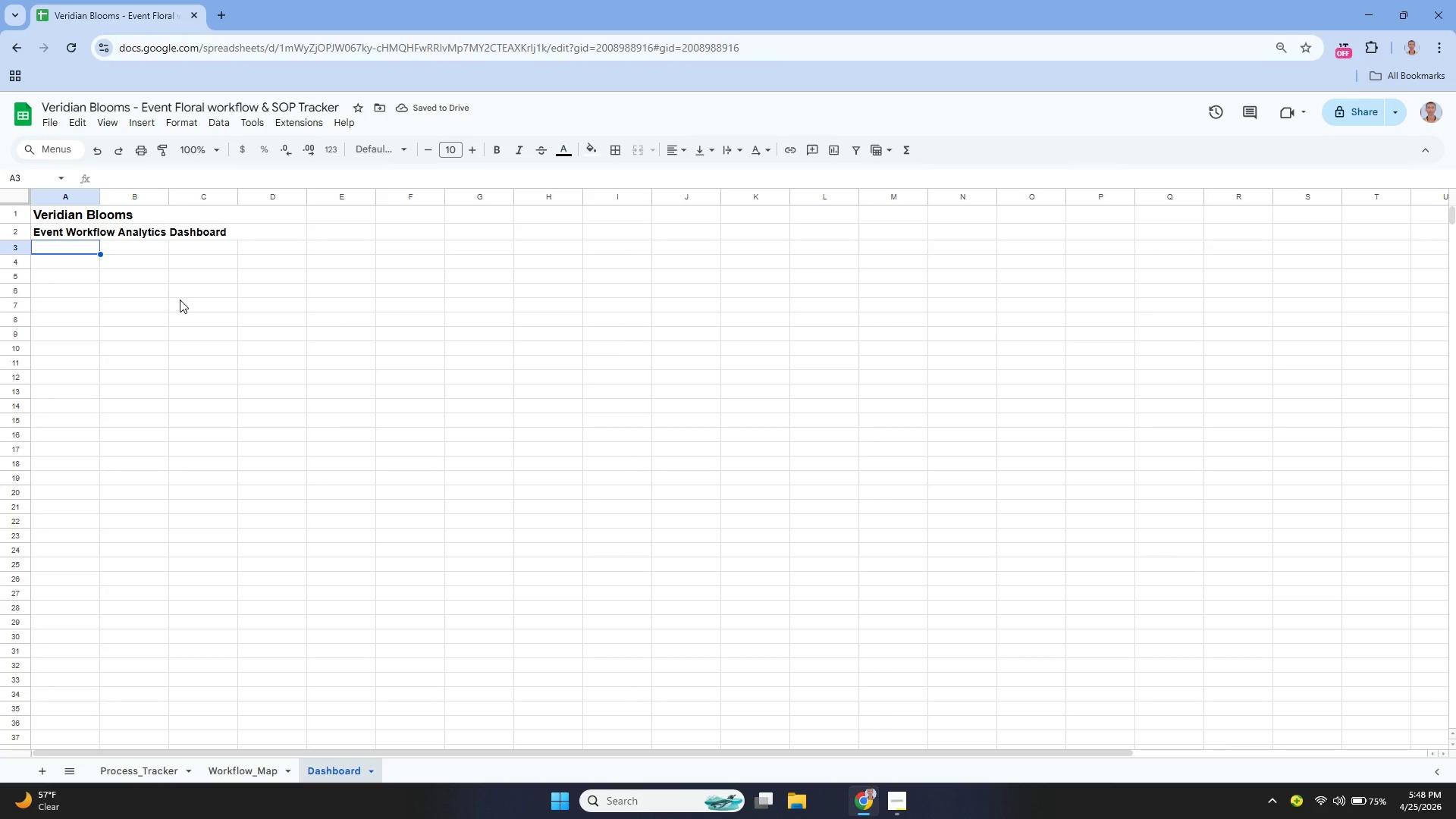 
key(Enter)
 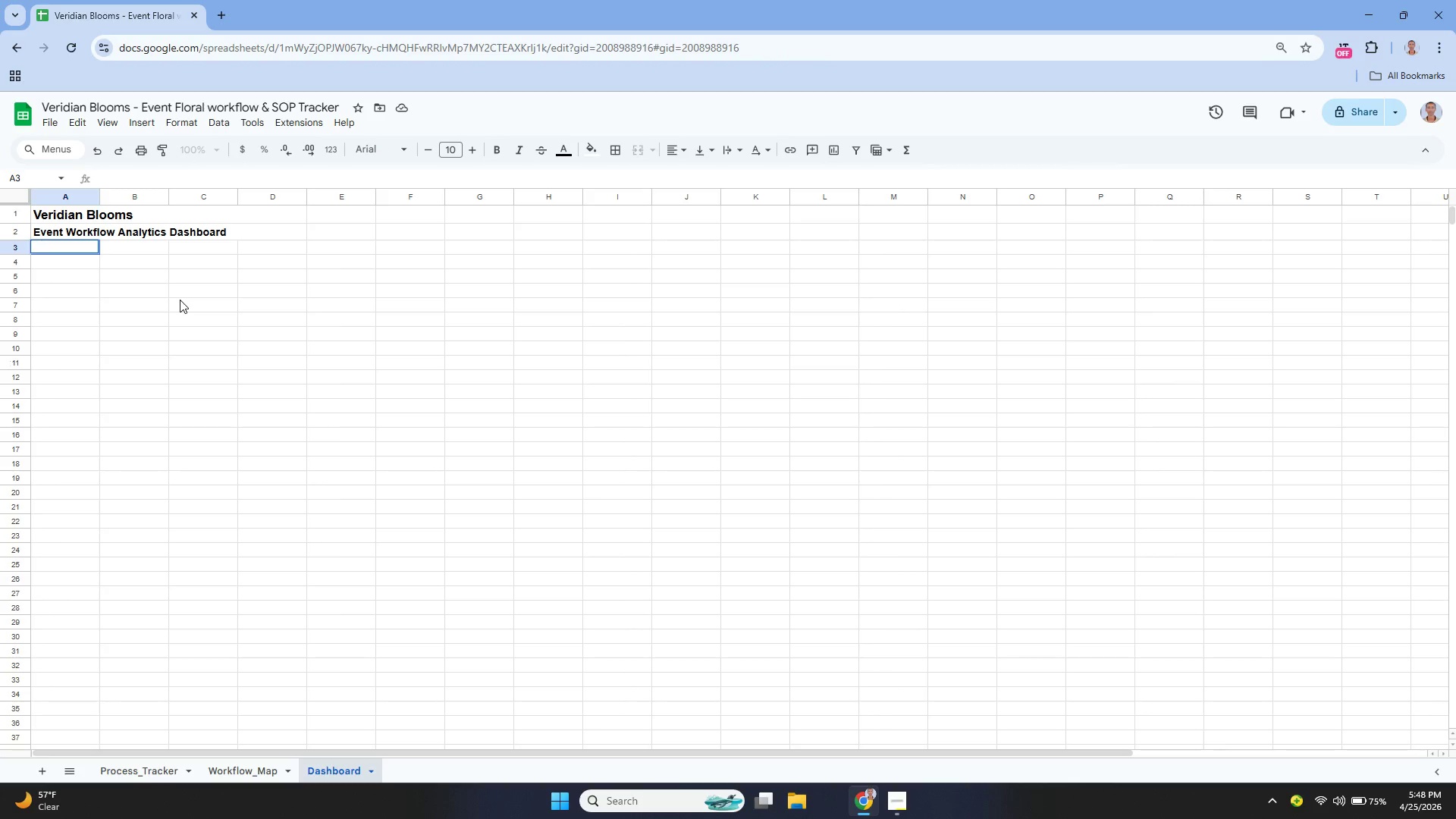 
key(Enter)
 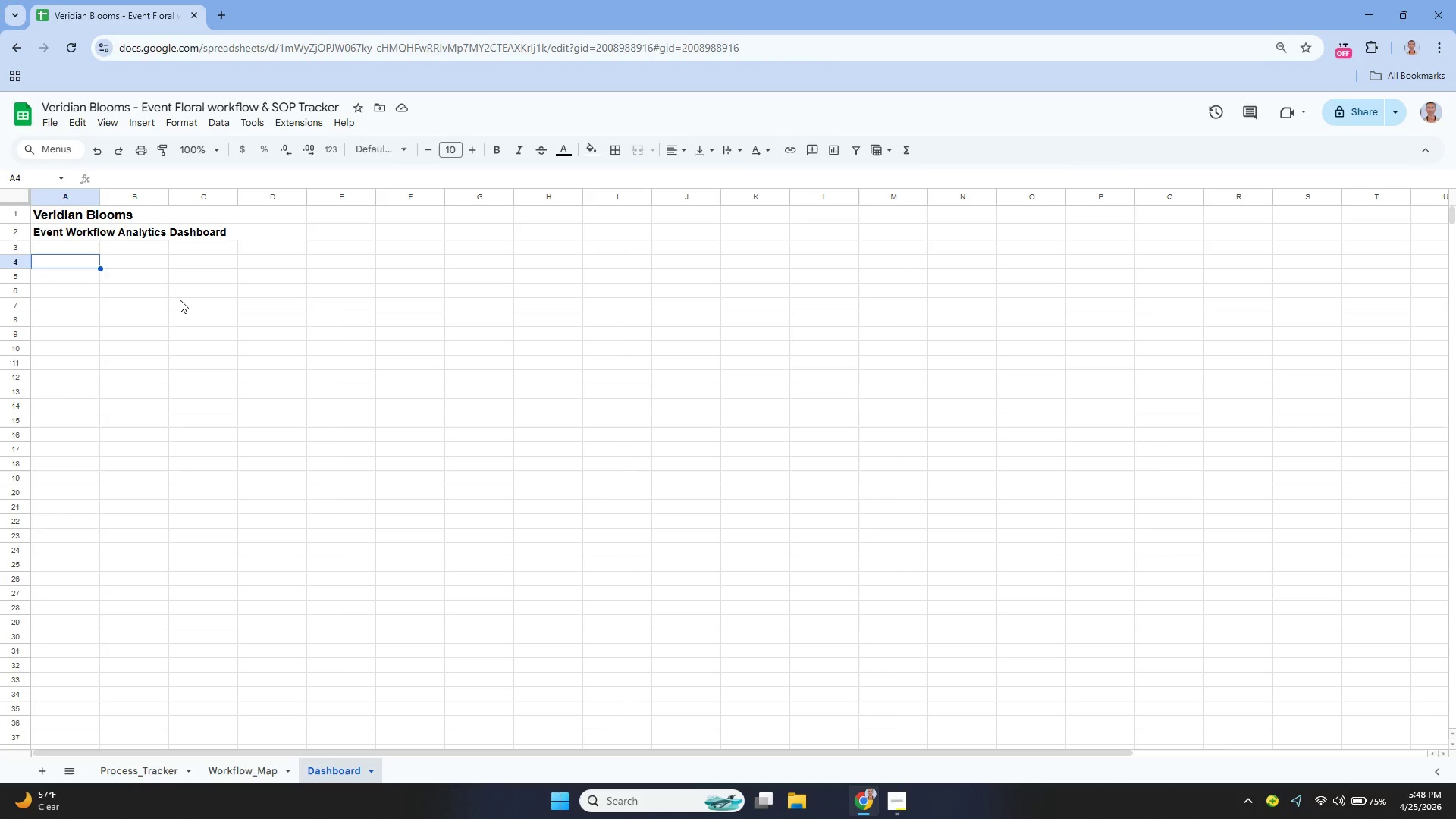 
key(Enter)
 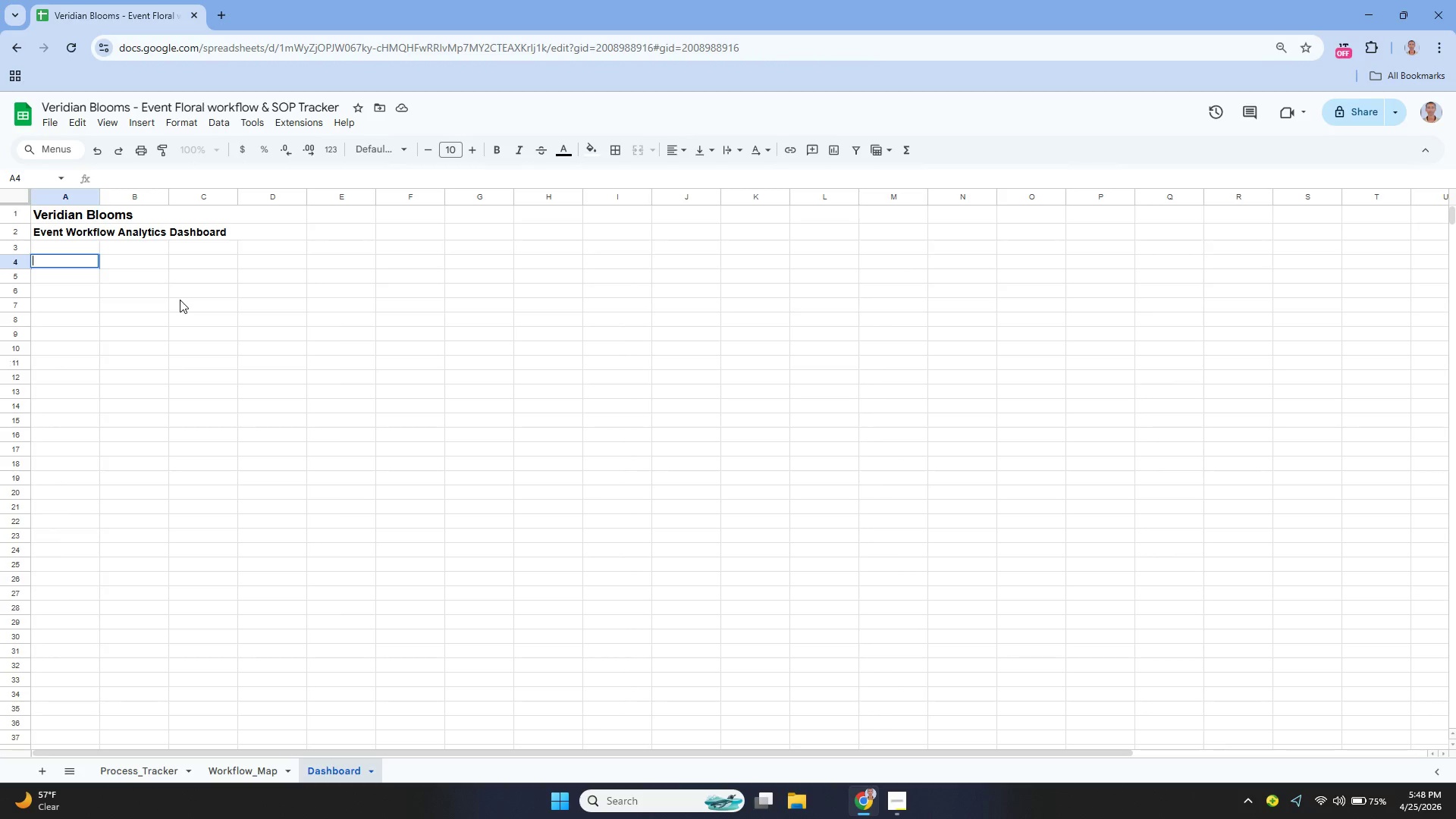 
type(Stage)
key(Tab)
type(Number of Evne)
key(Backspace)
key(Backspace)
type(ents)
 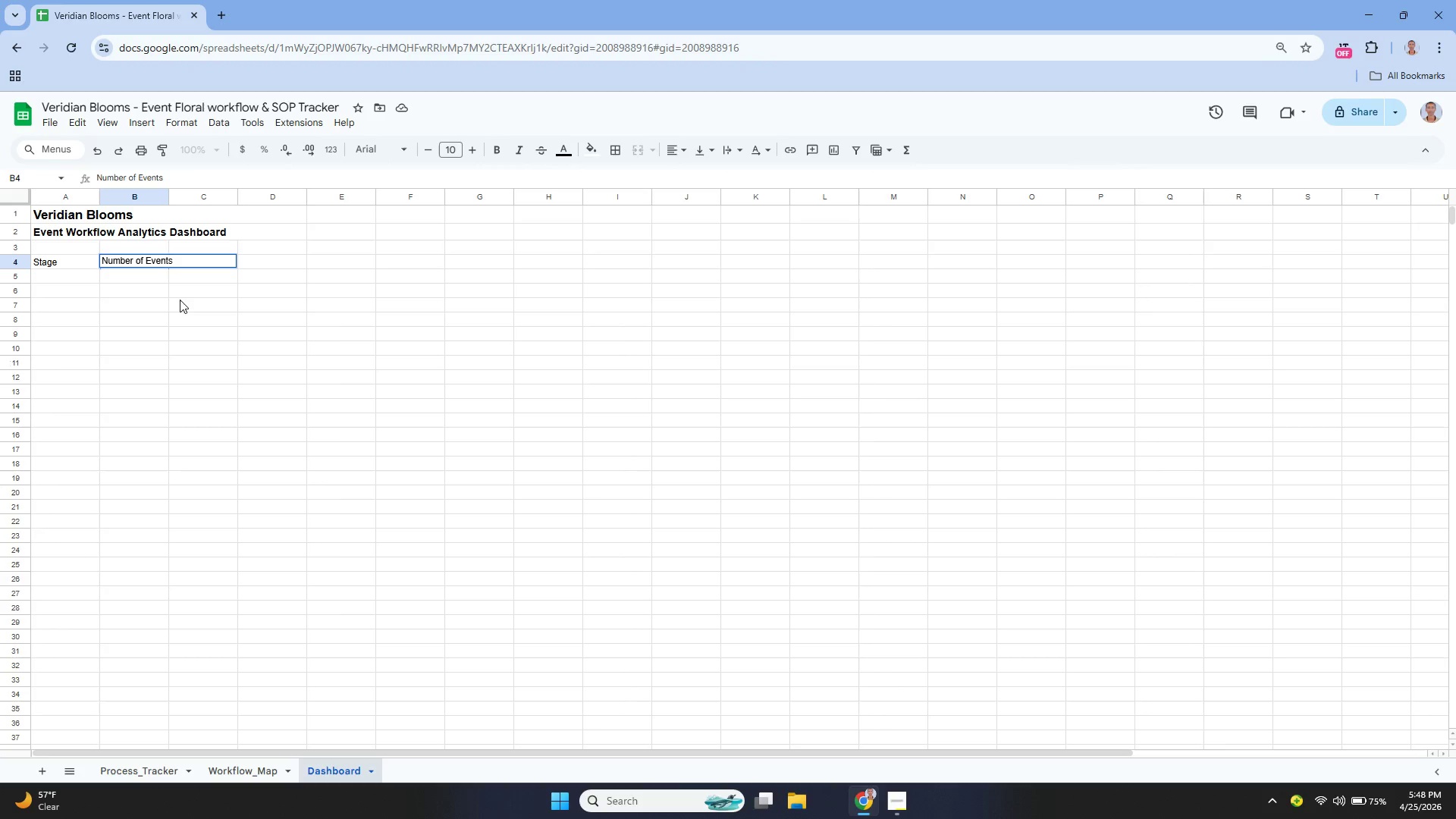 
key(Enter)
 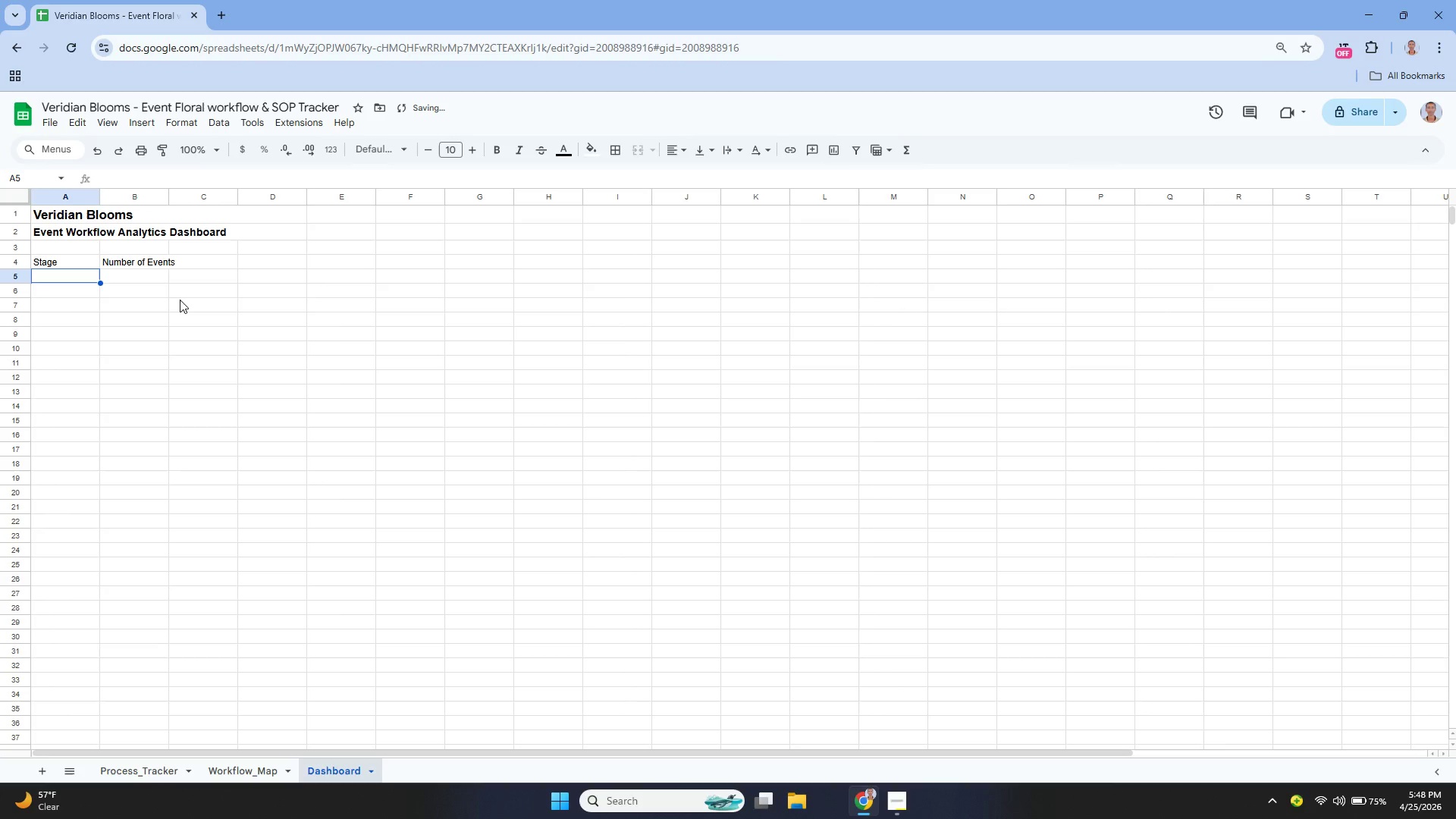 
key(Enter)
 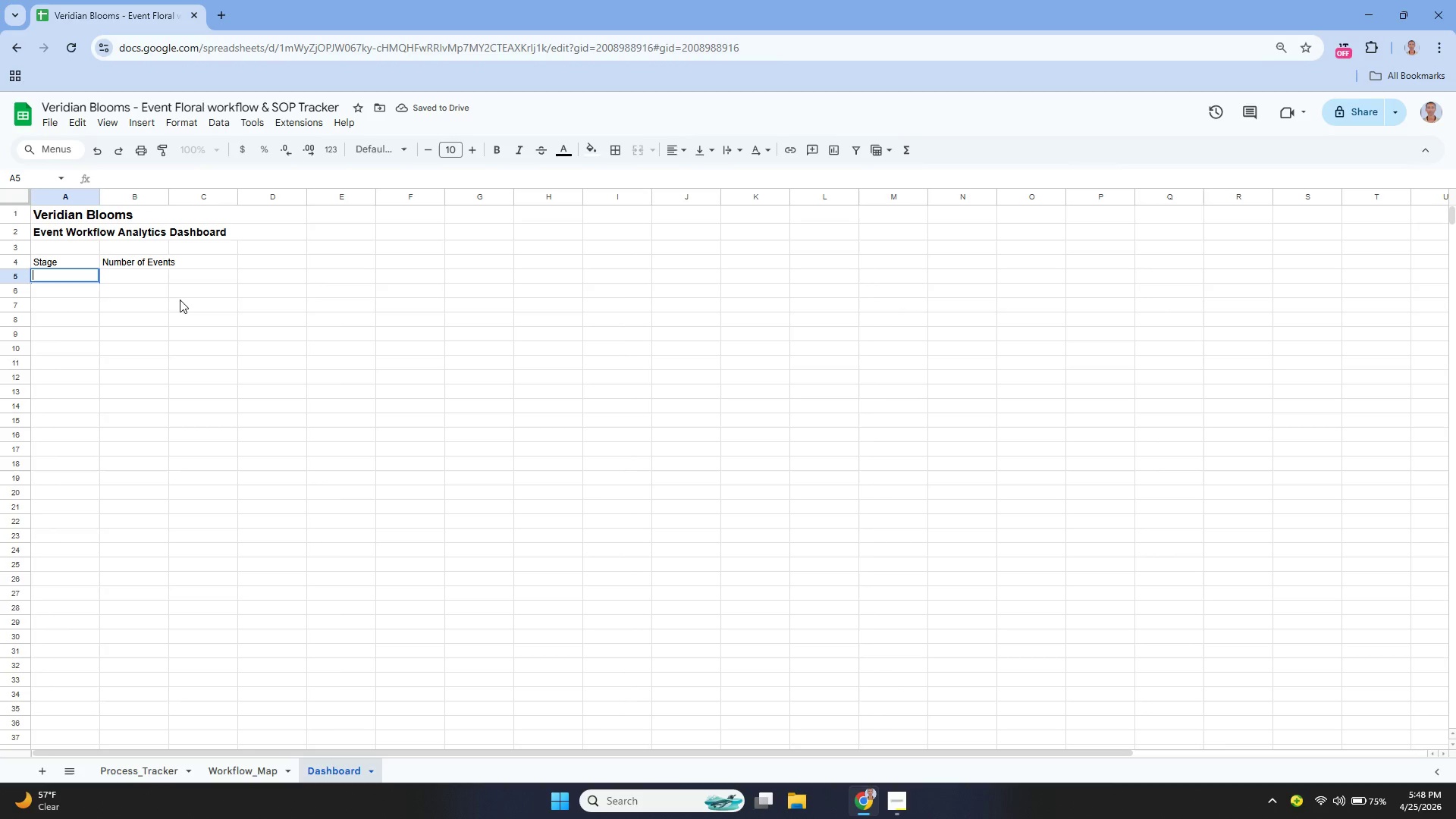 
type(Lead Intake)
key(Tab)
 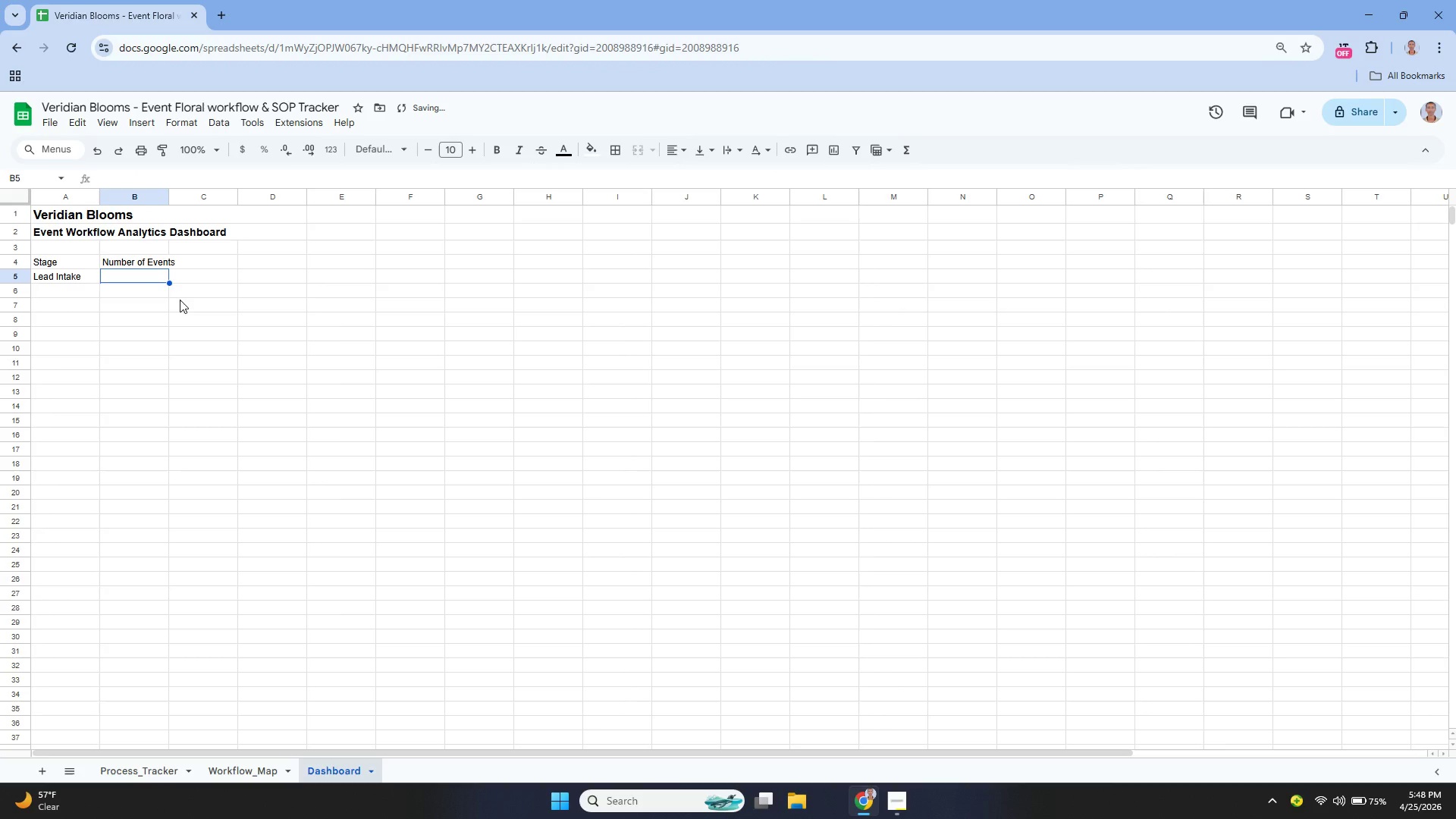 
key(Enter)
 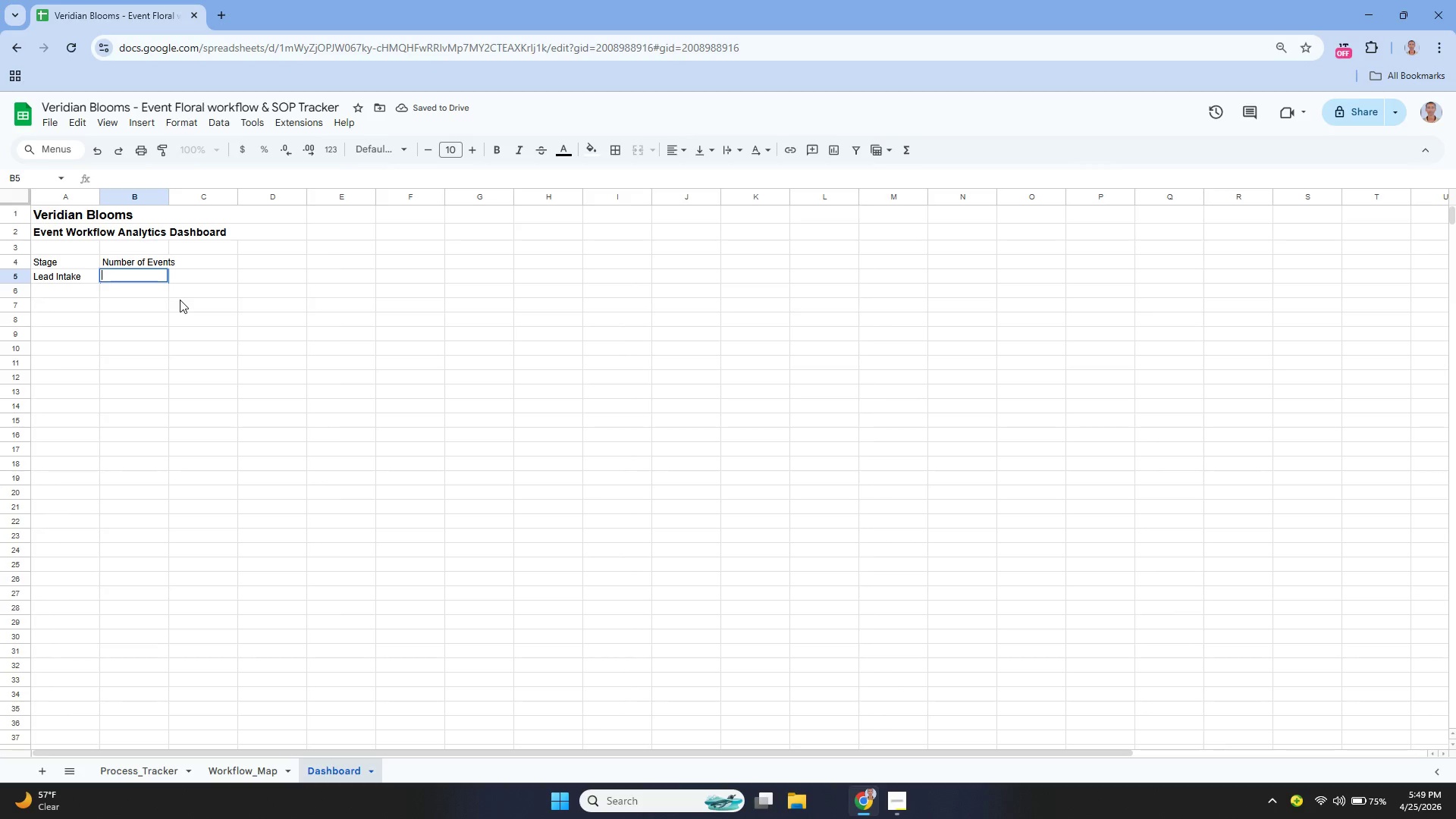 
type(=COUNT)
 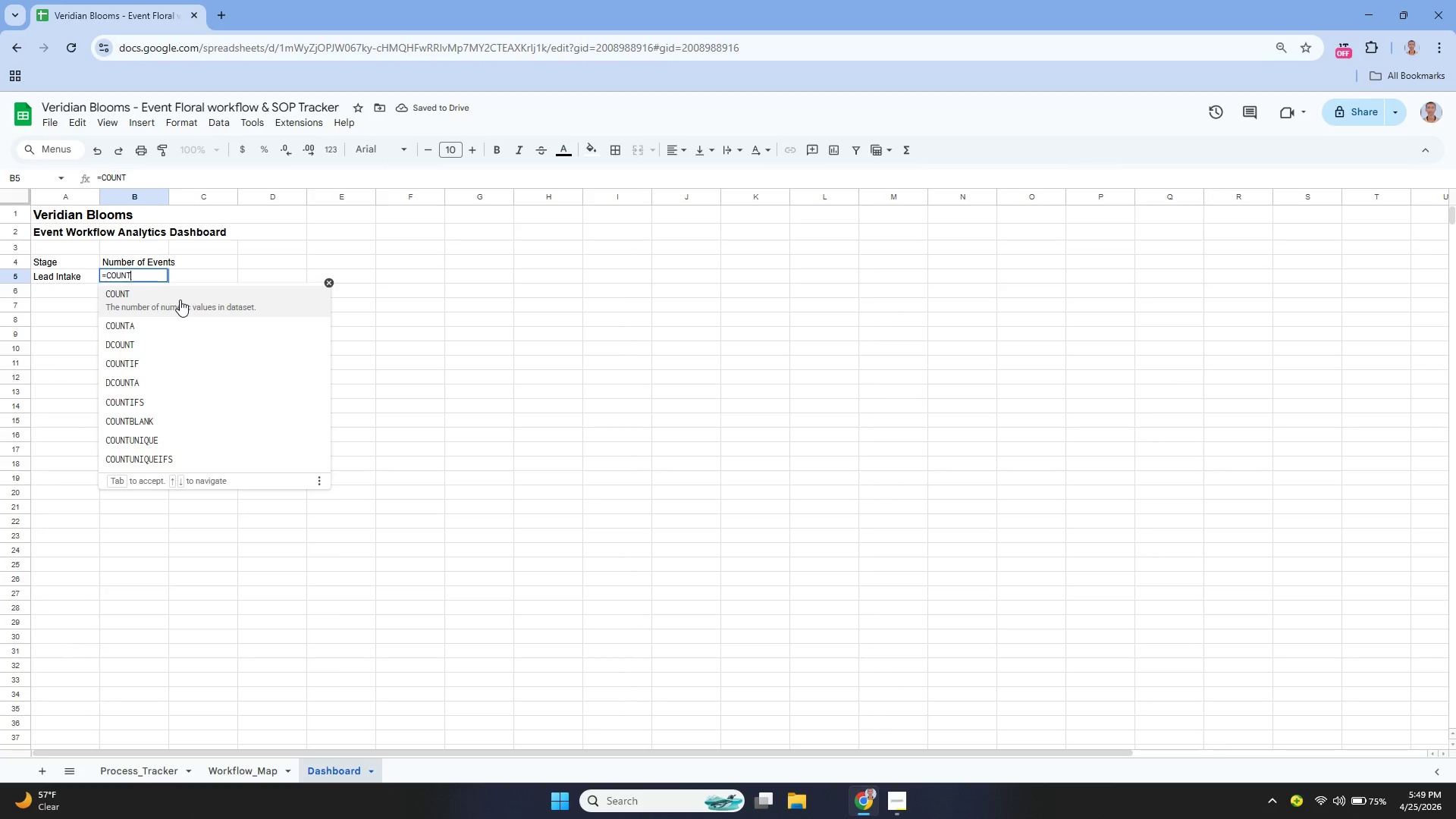 
key(ArrowDown)
 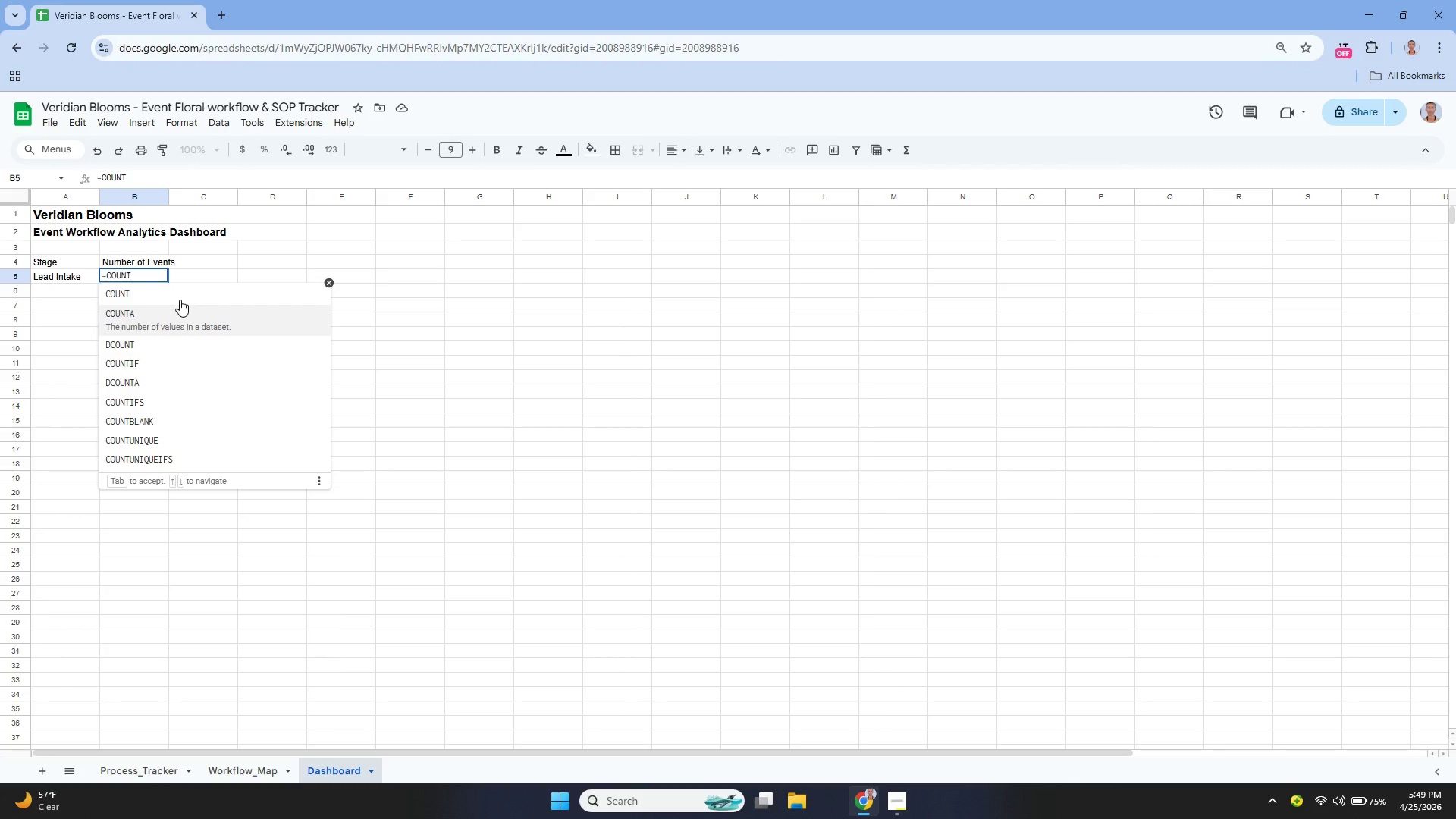 
key(ArrowUp)
 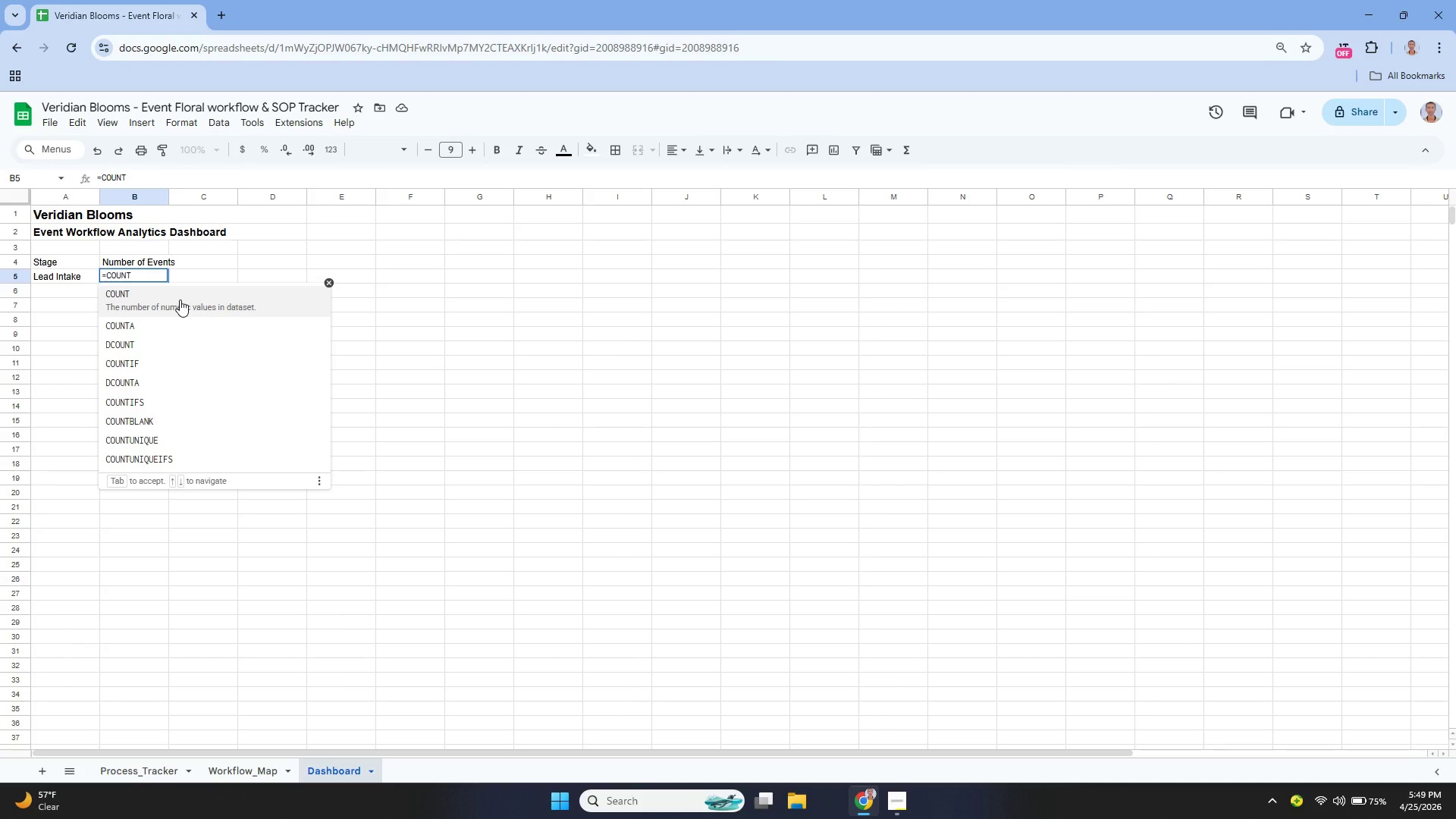 
key(ArrowDown)
 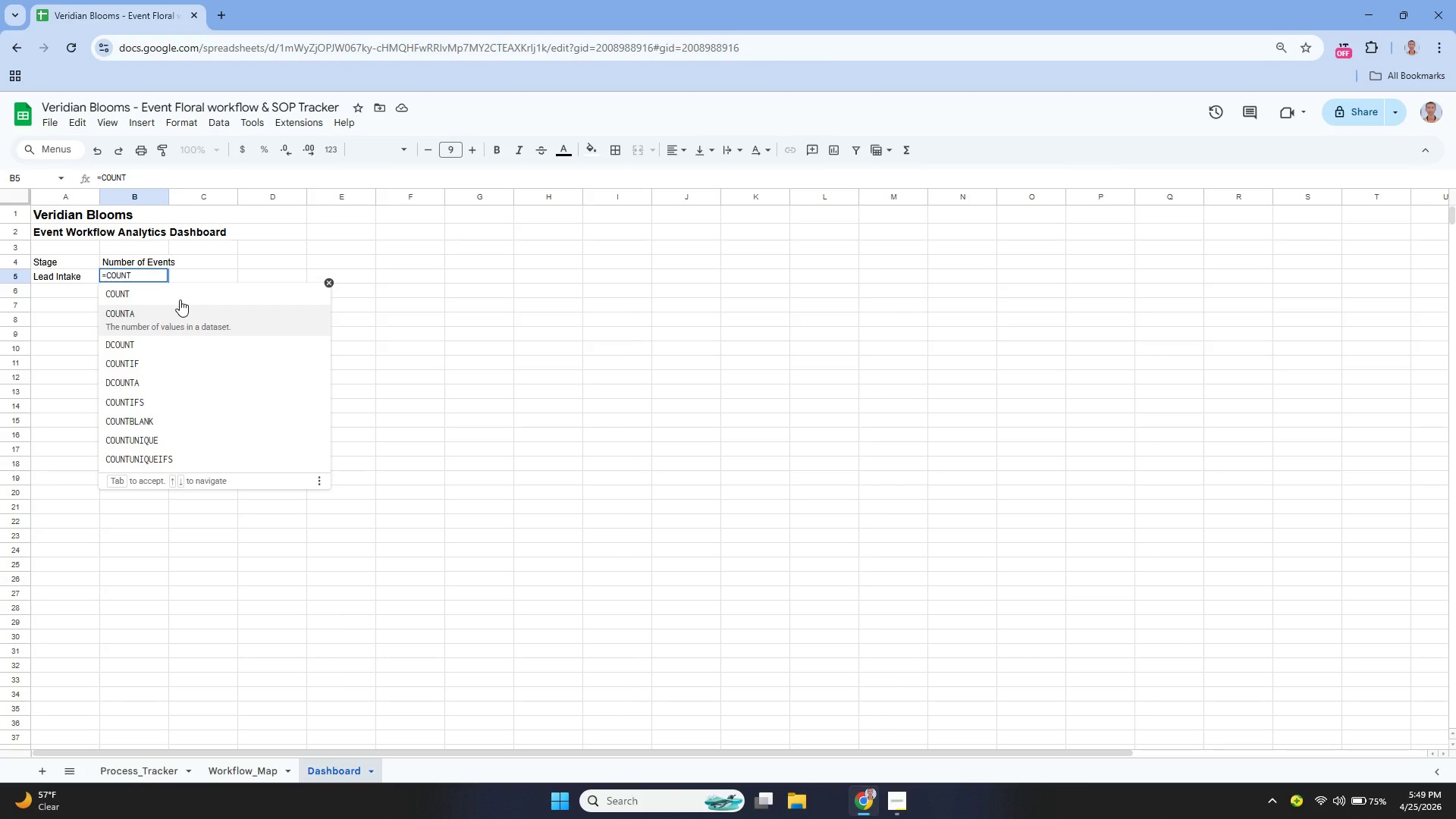 
key(ArrowDown)
 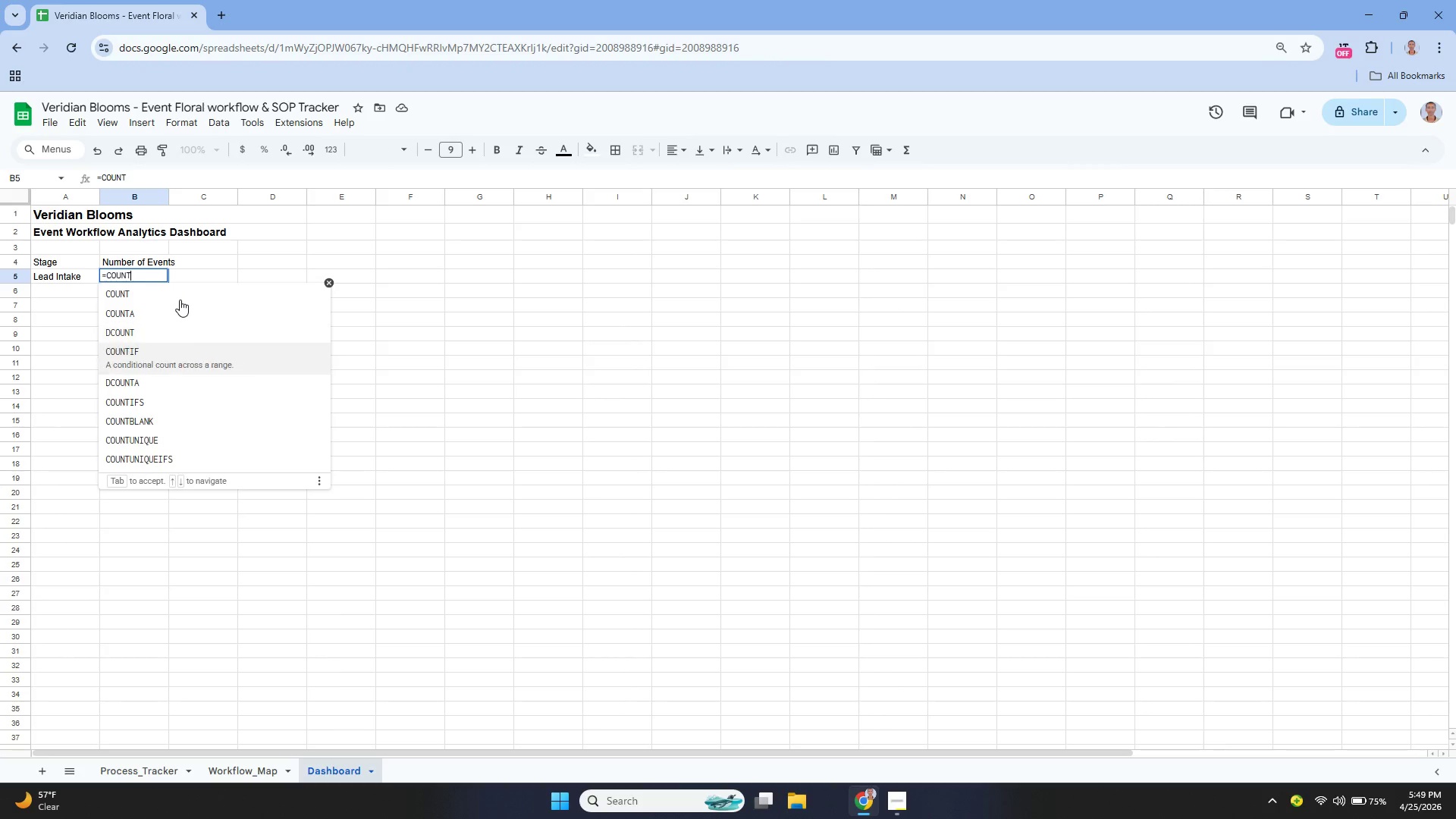 
key(ArrowDown)
 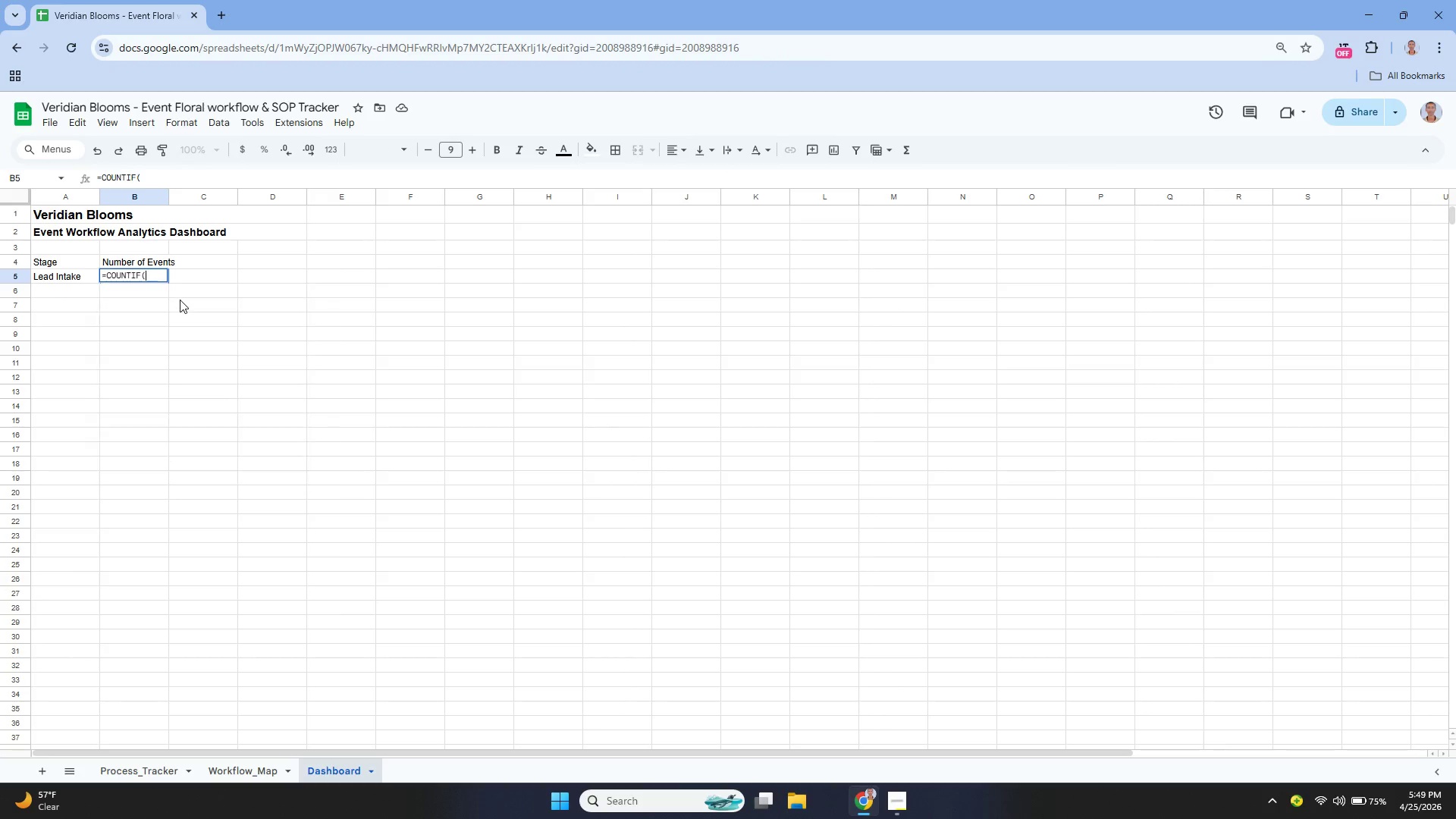 
key(Enter)
 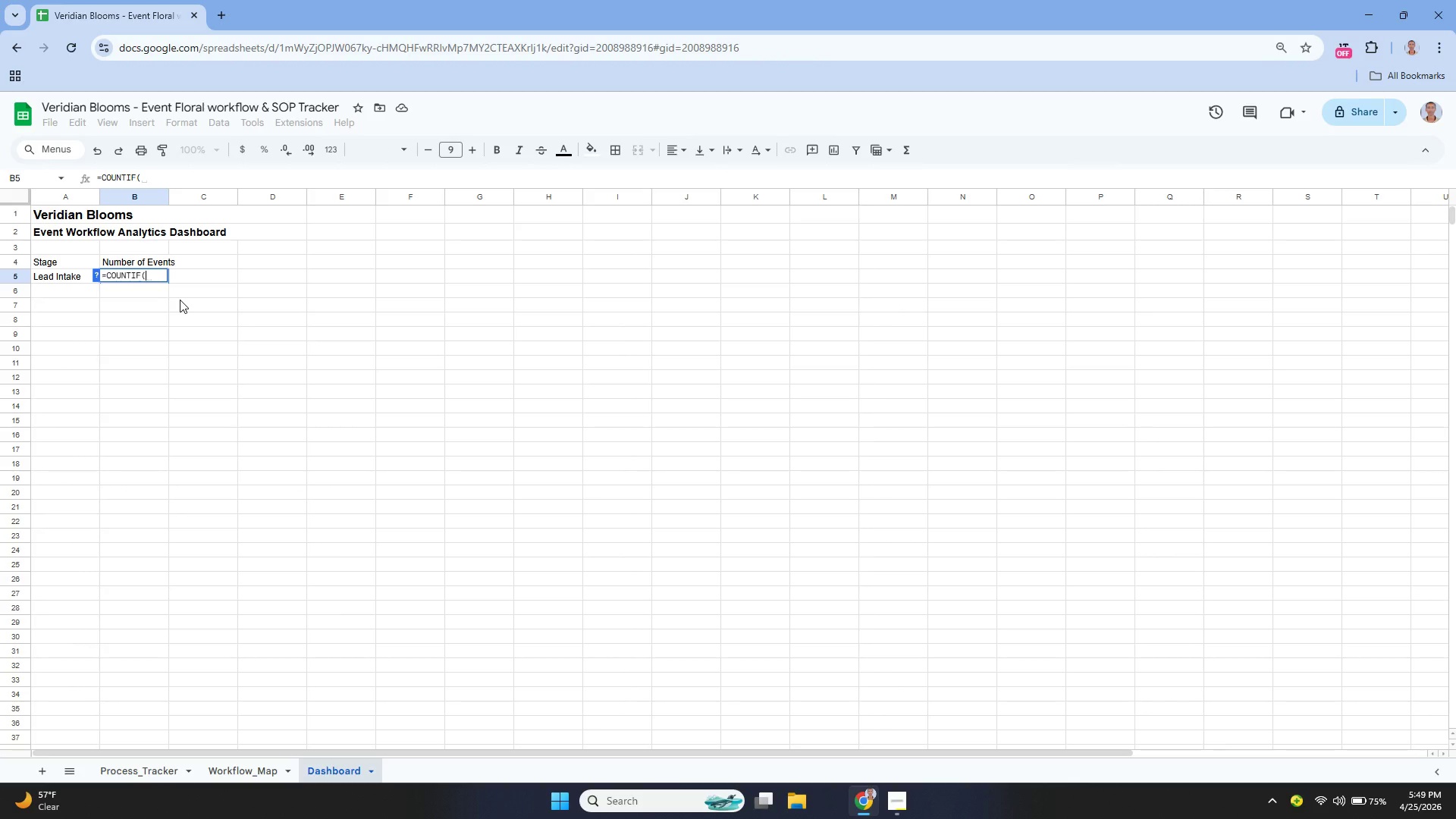 
type(Process_Tracker!F2:F51)
 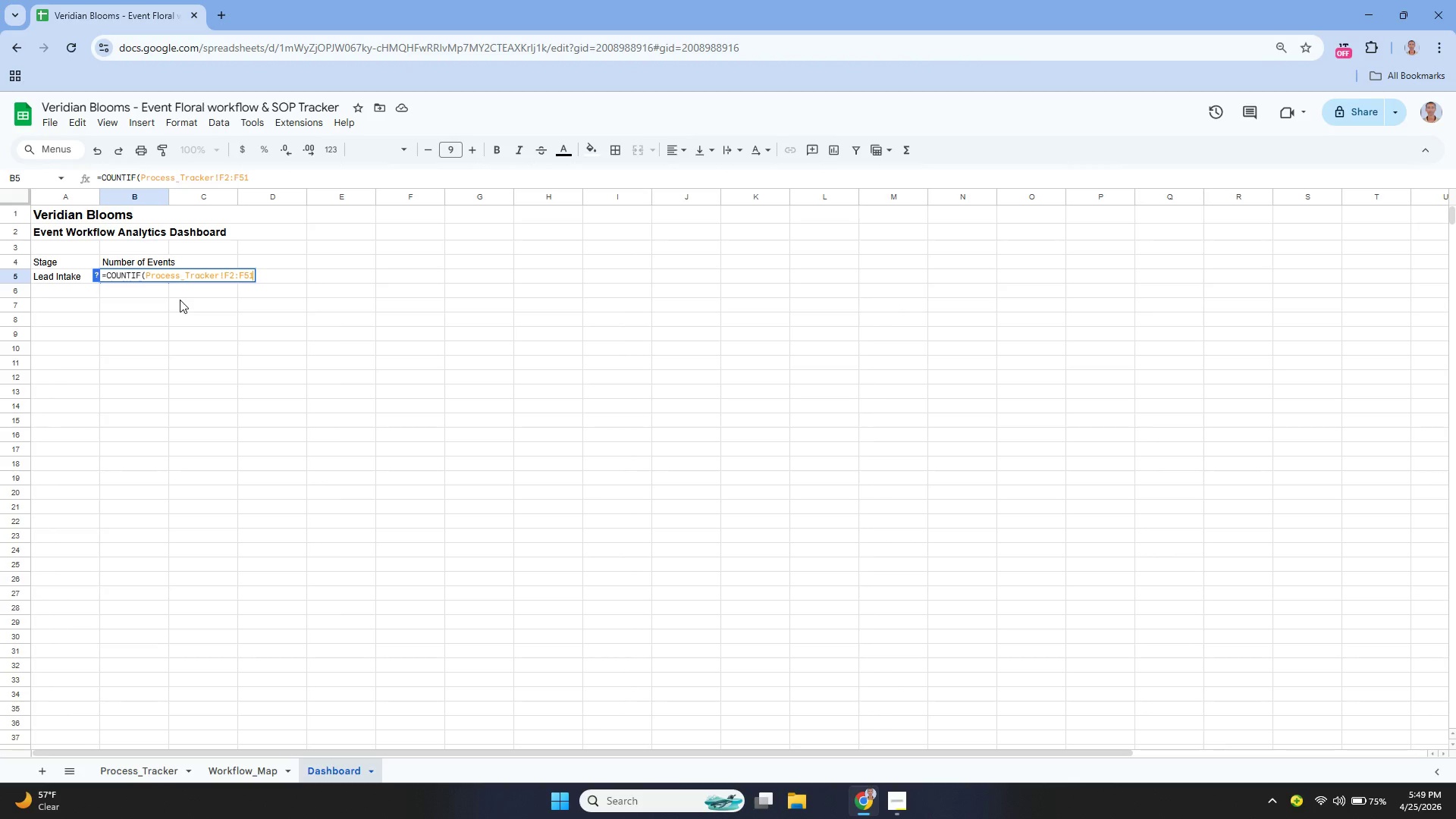 
wait(6.86)
 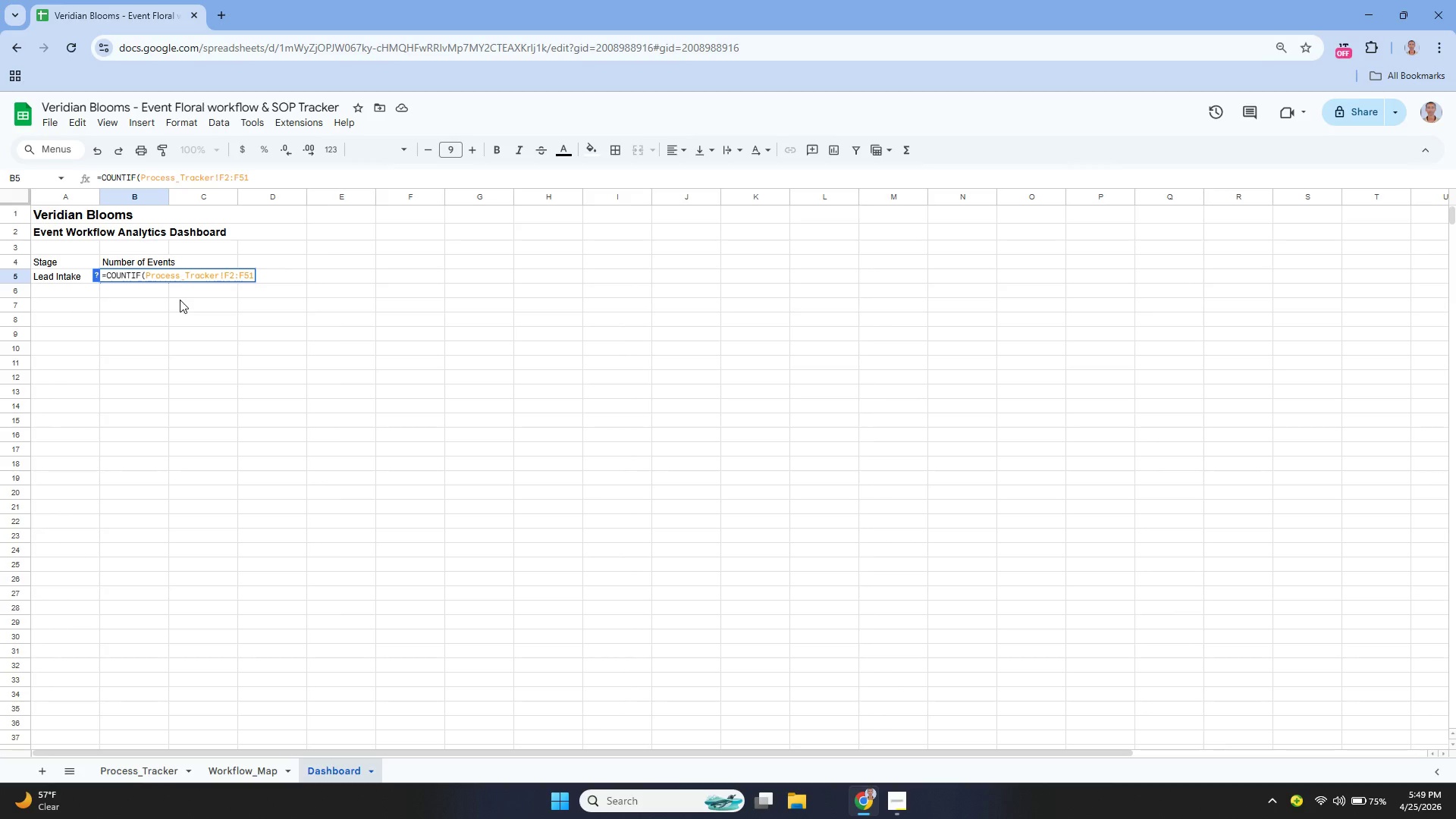 
key(Comma)
 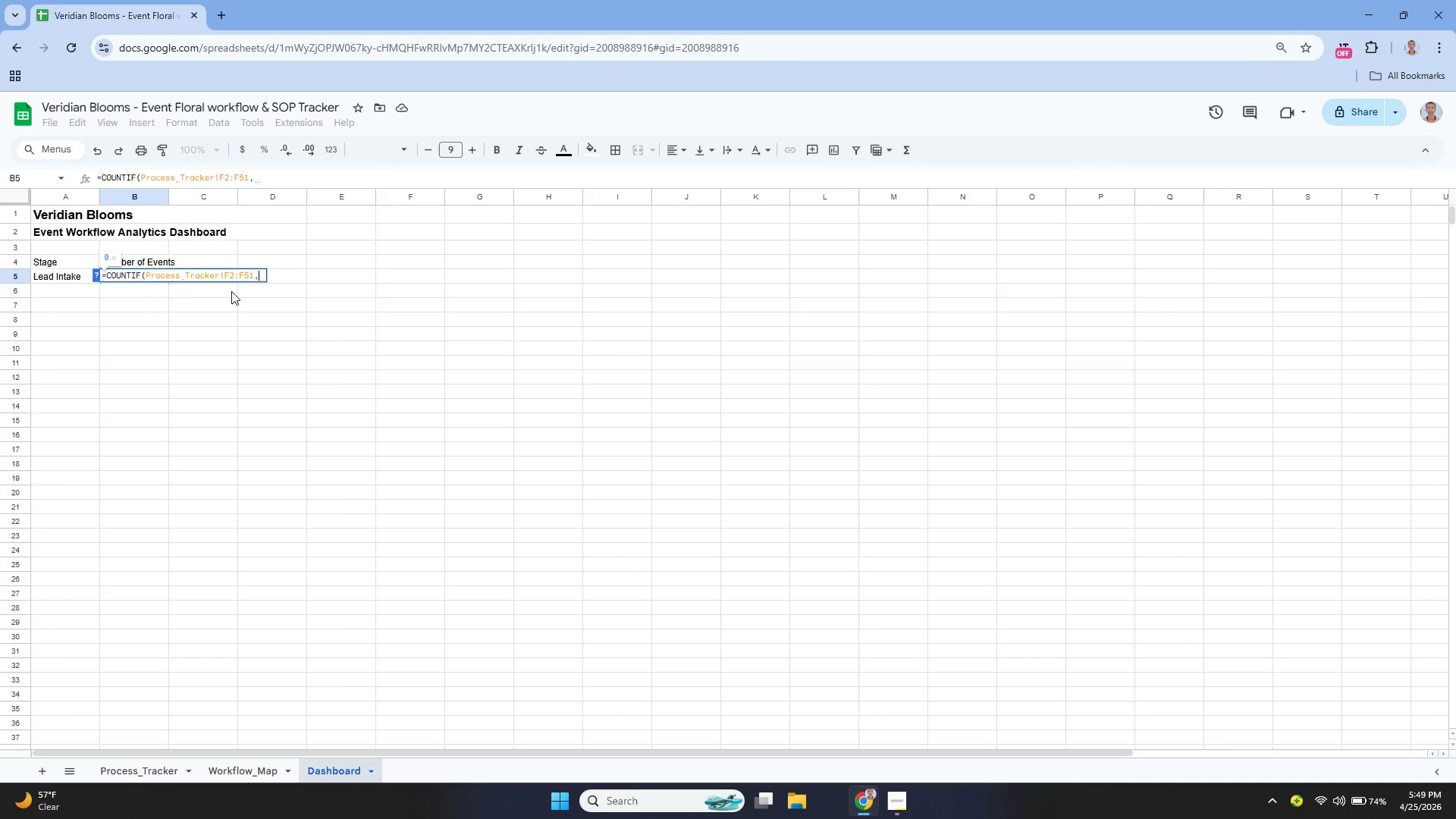 
key(Space)
 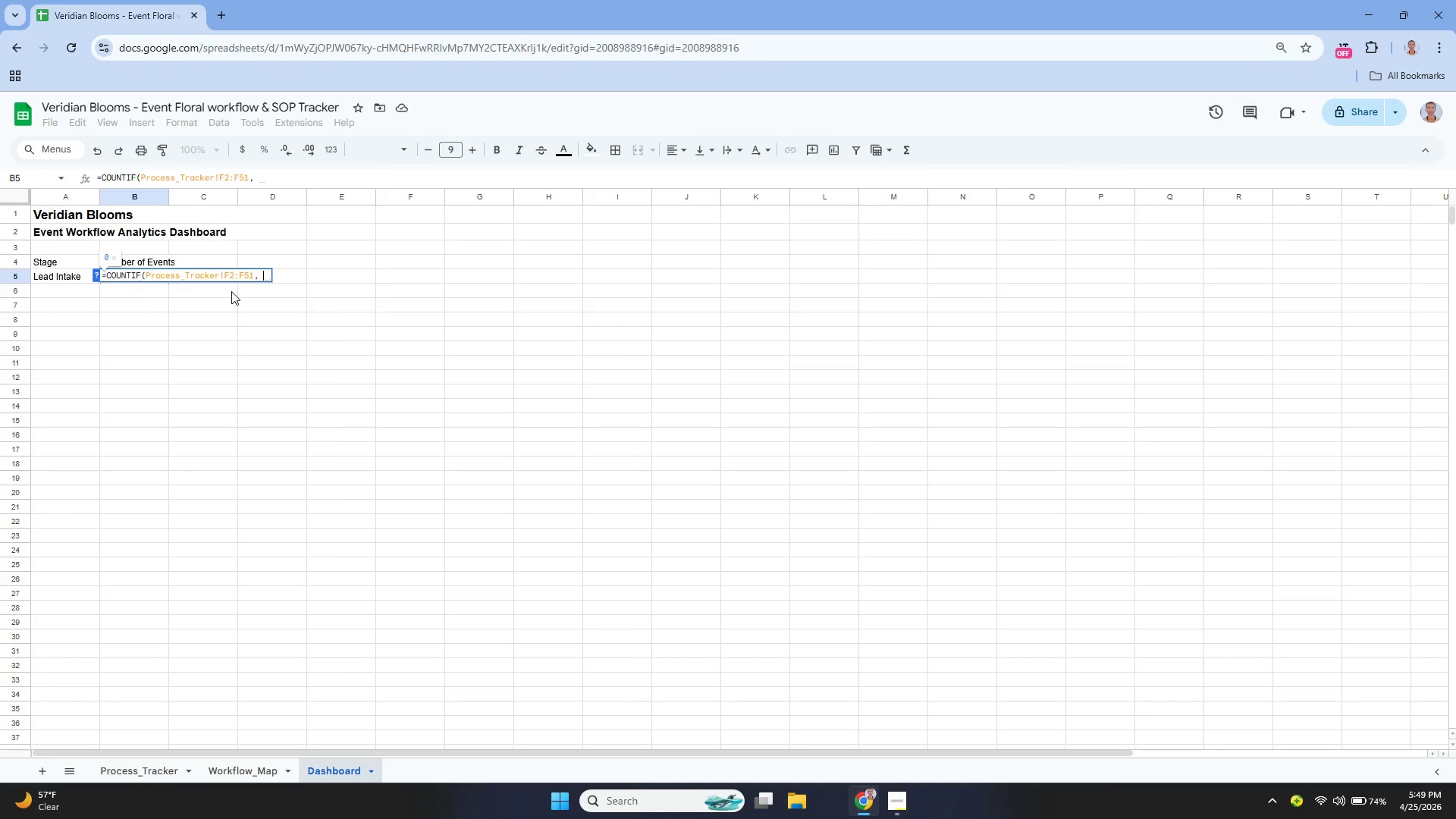 
hold_key(key=CapsLock, duration=0.7)
 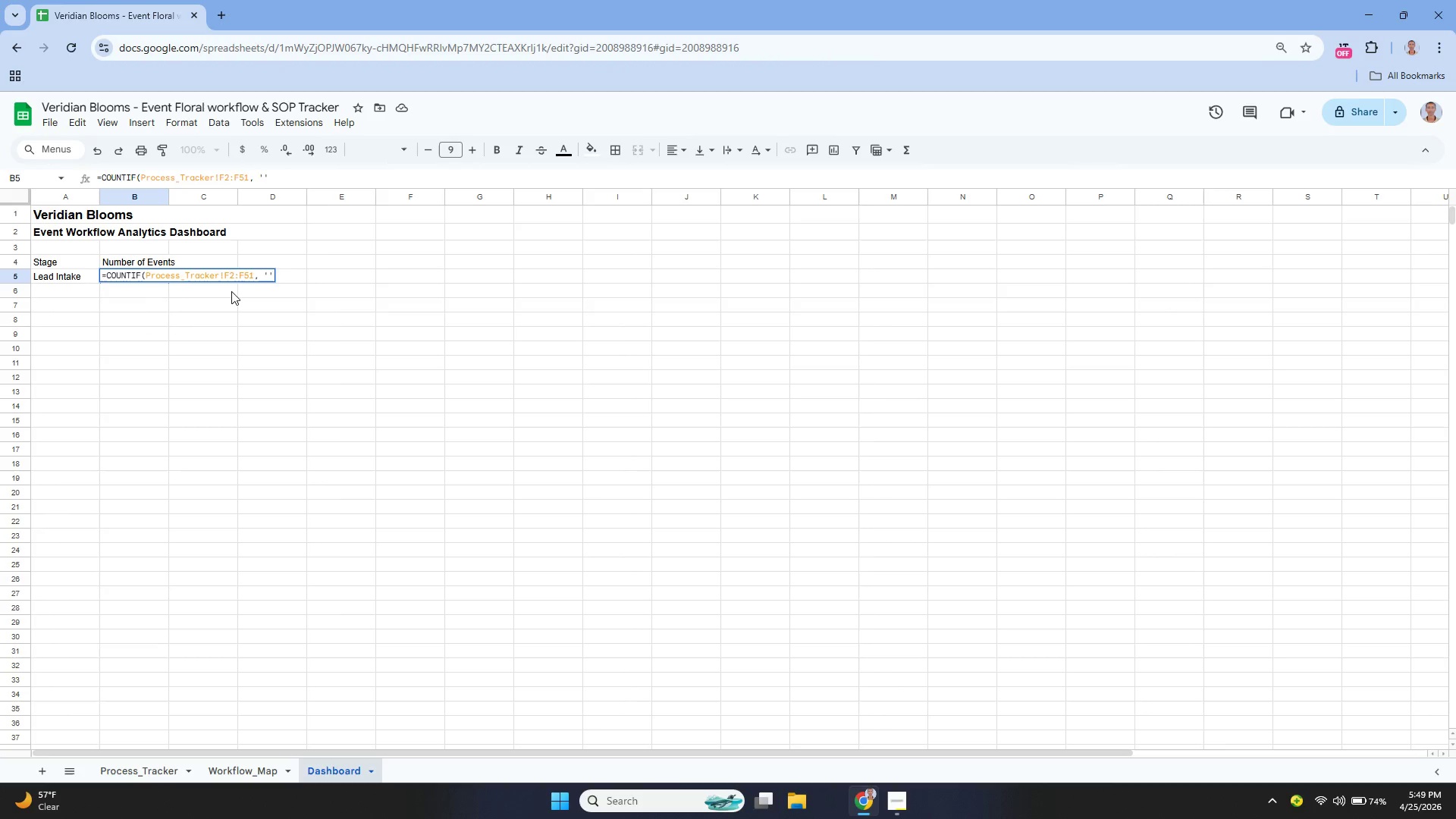 
key(Quote)
 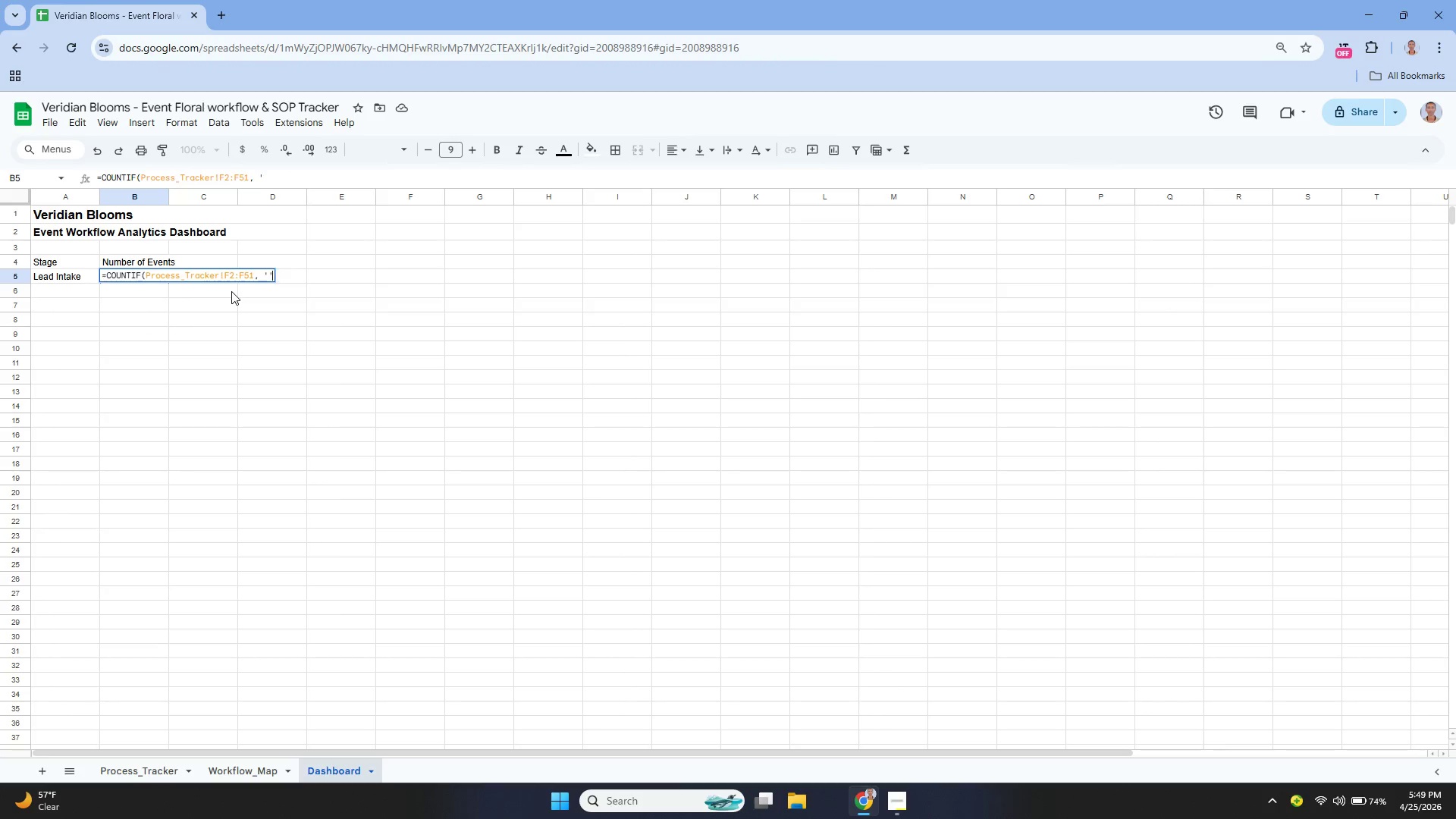 
key(Quote)
 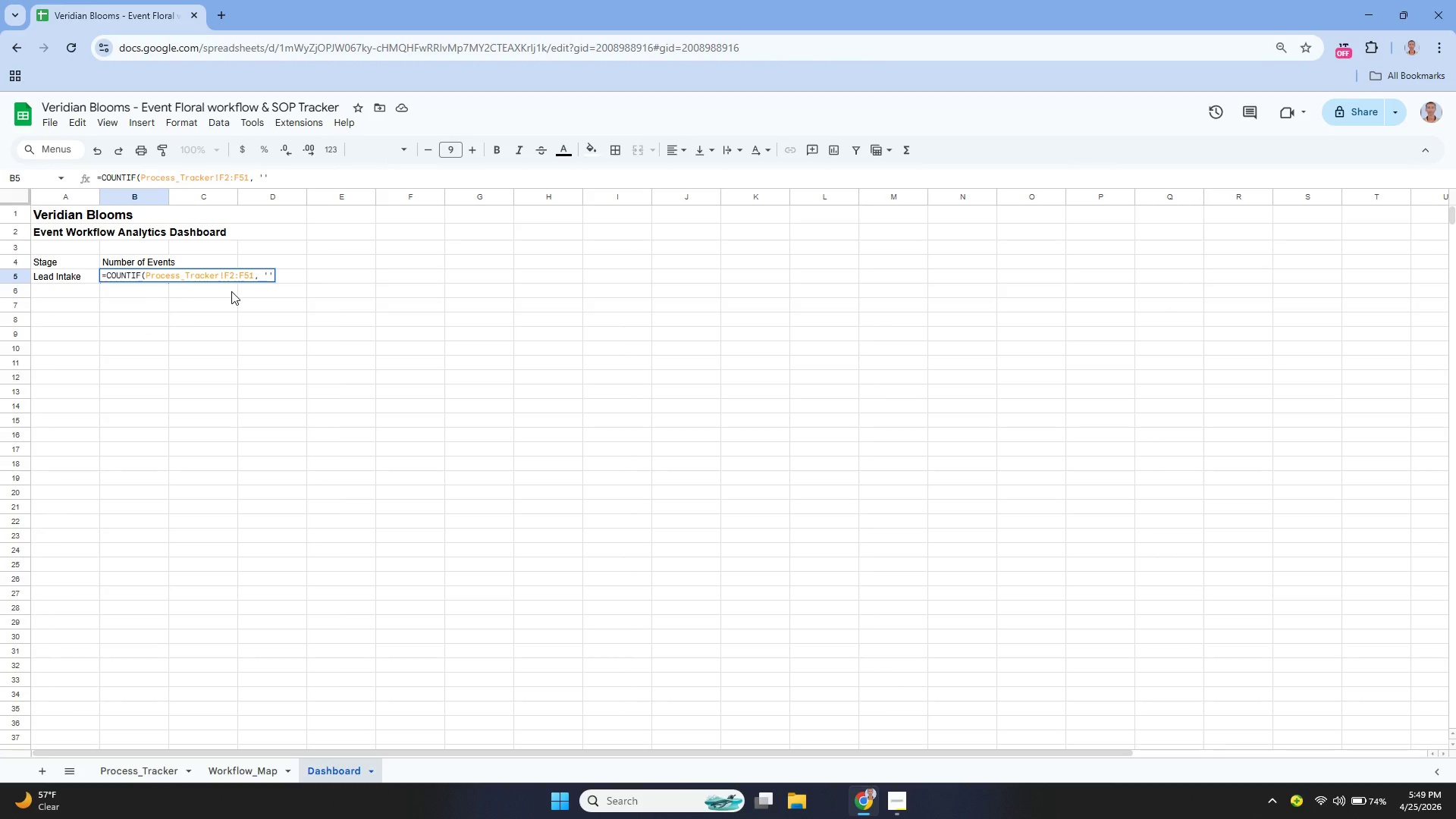 
key(Backspace)
 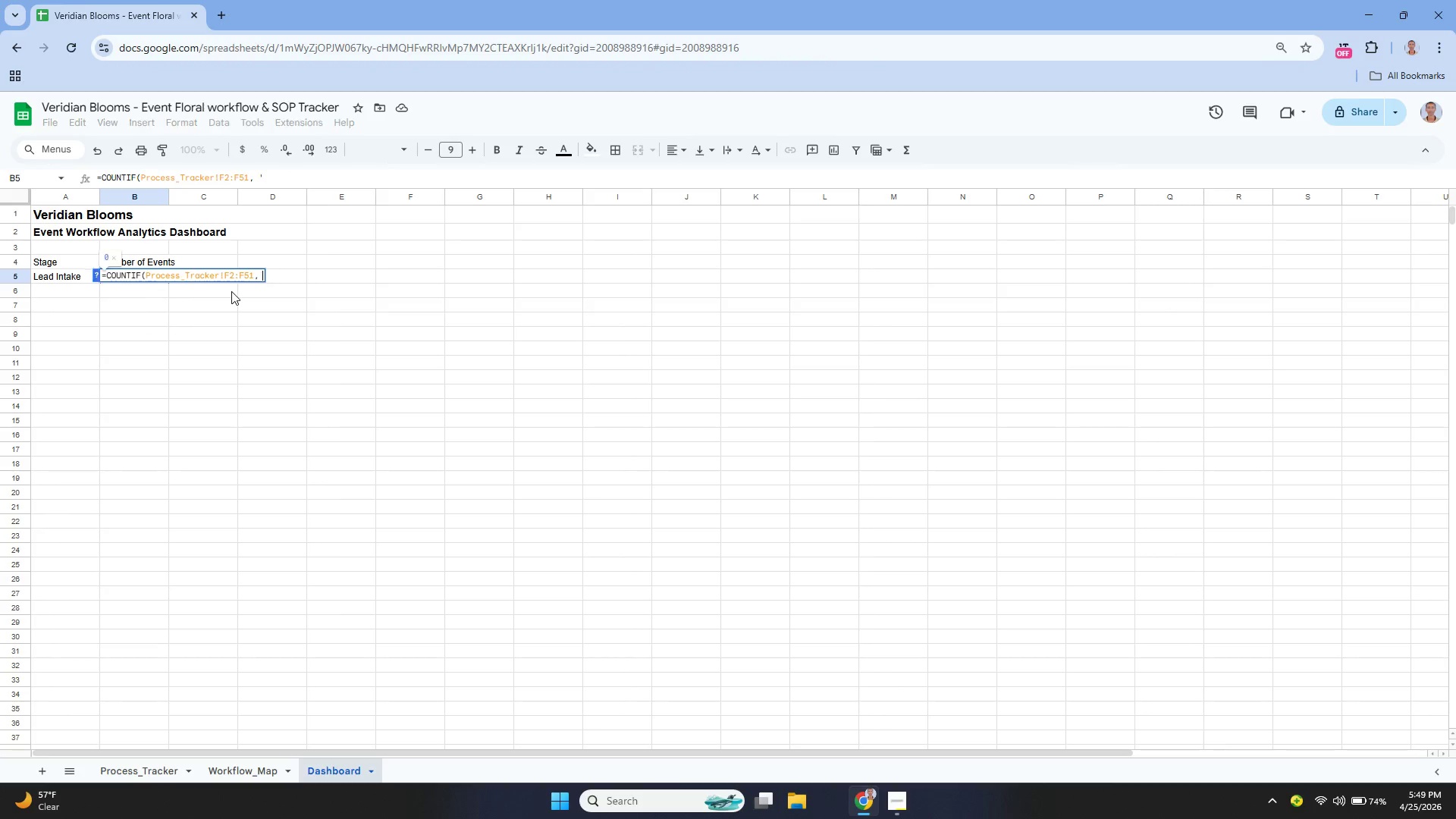 
key(Backspace)
 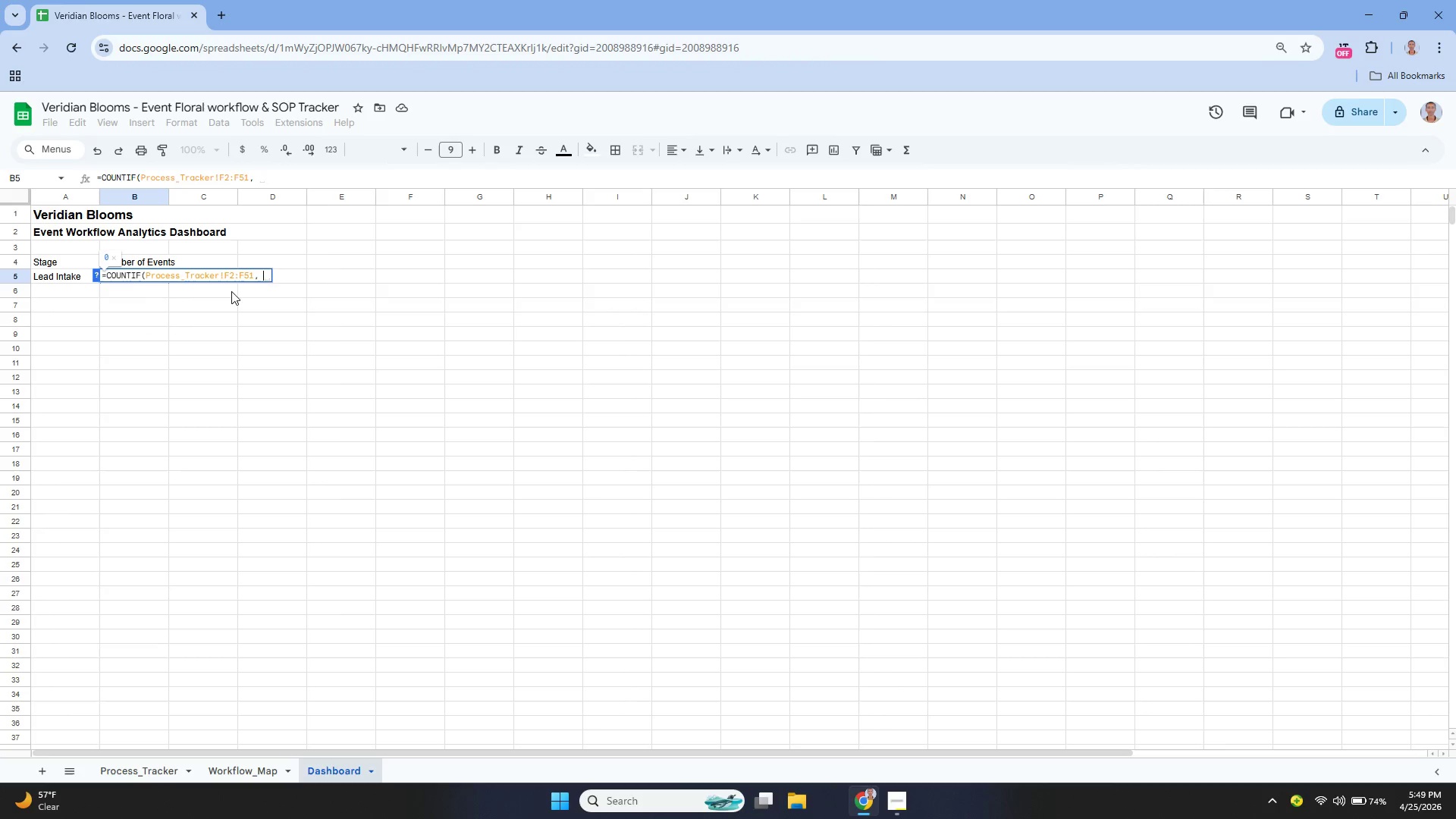 
key(Shift+Quote)
 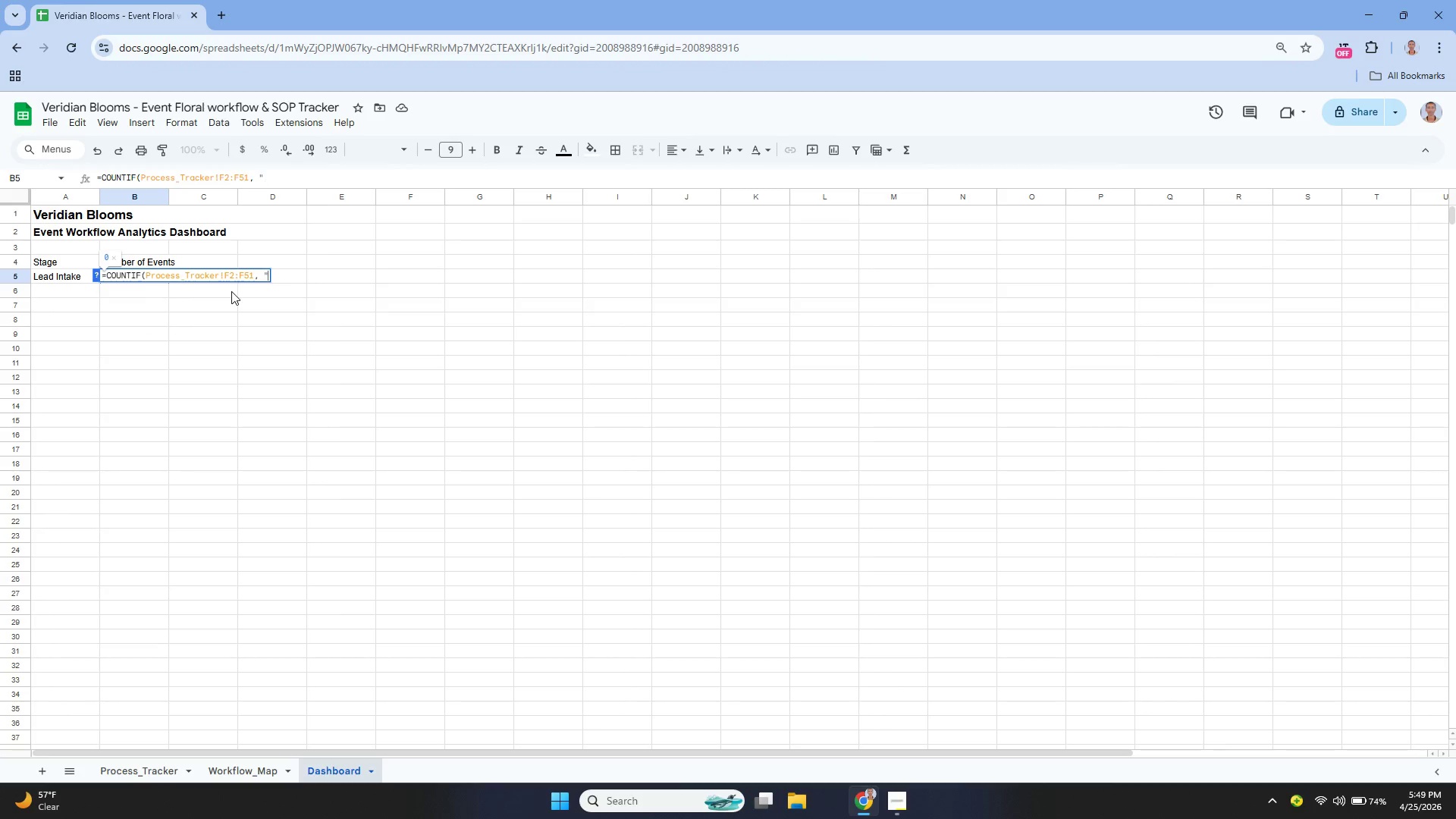 
key(Shift+Quote)
 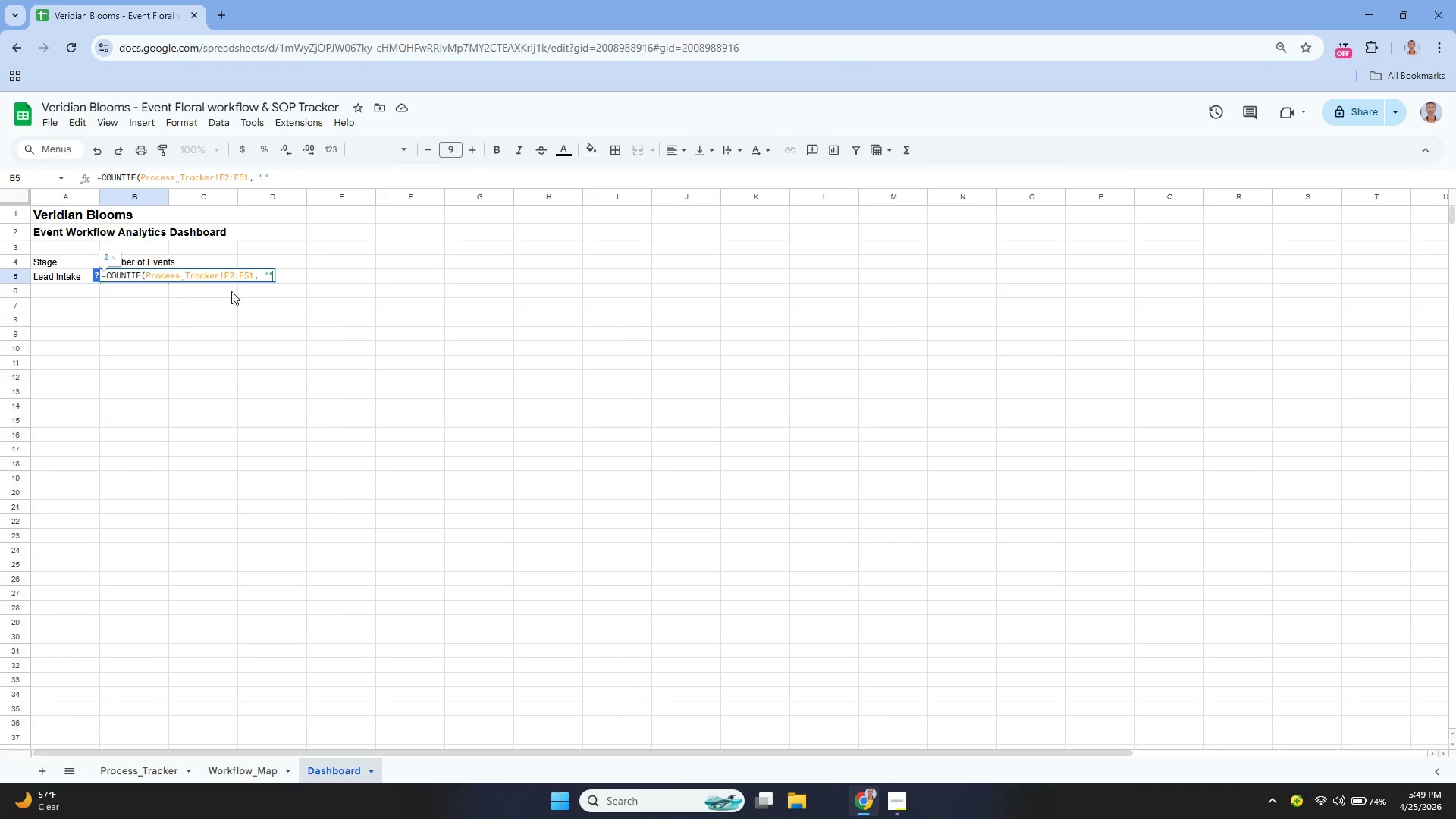 
key(ArrowLeft)
 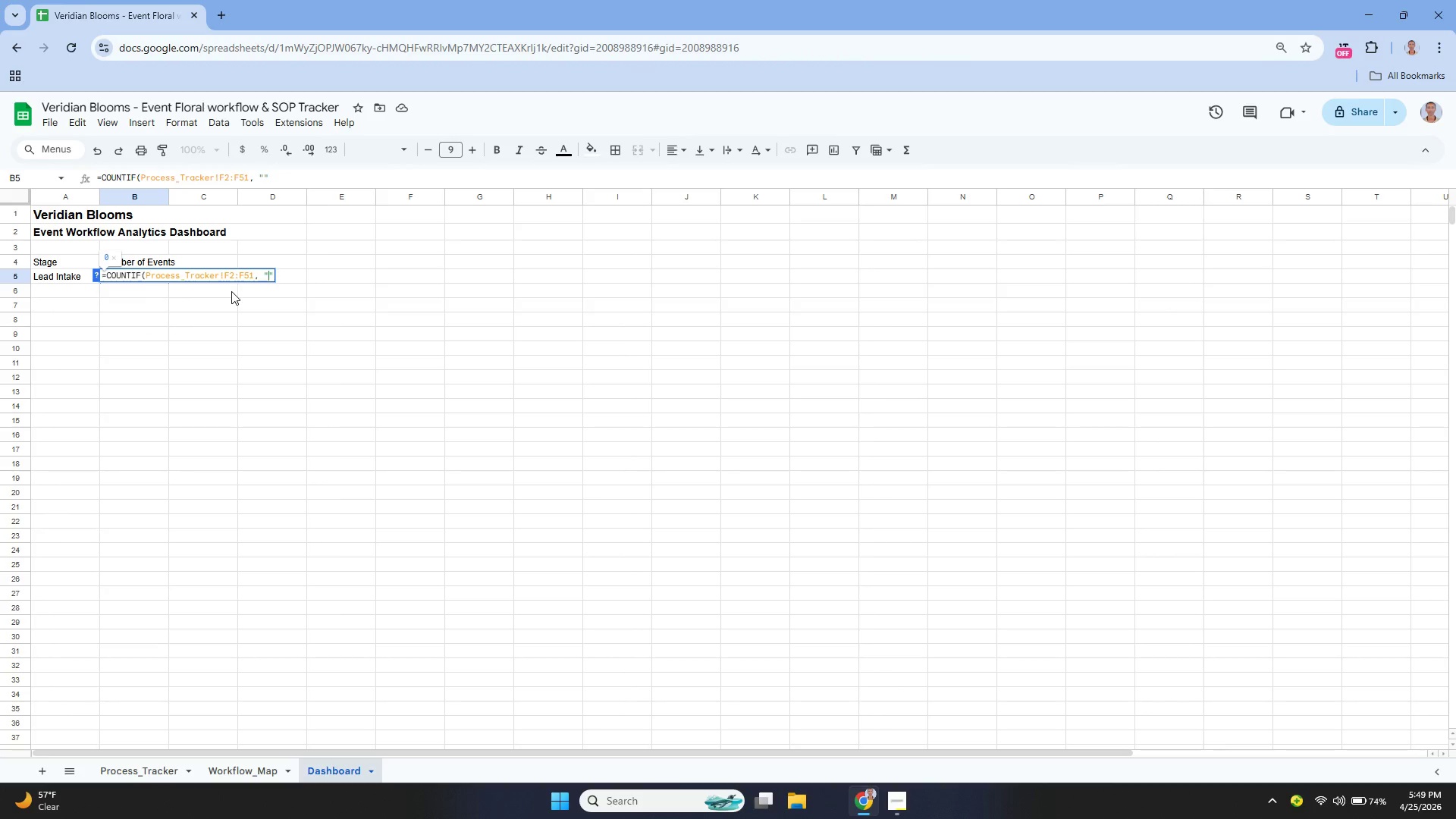 
type(lEAD)
key(Backspace)
key(Backspace)
key(Backspace)
key(Backspace)
type(Lead Intake)
 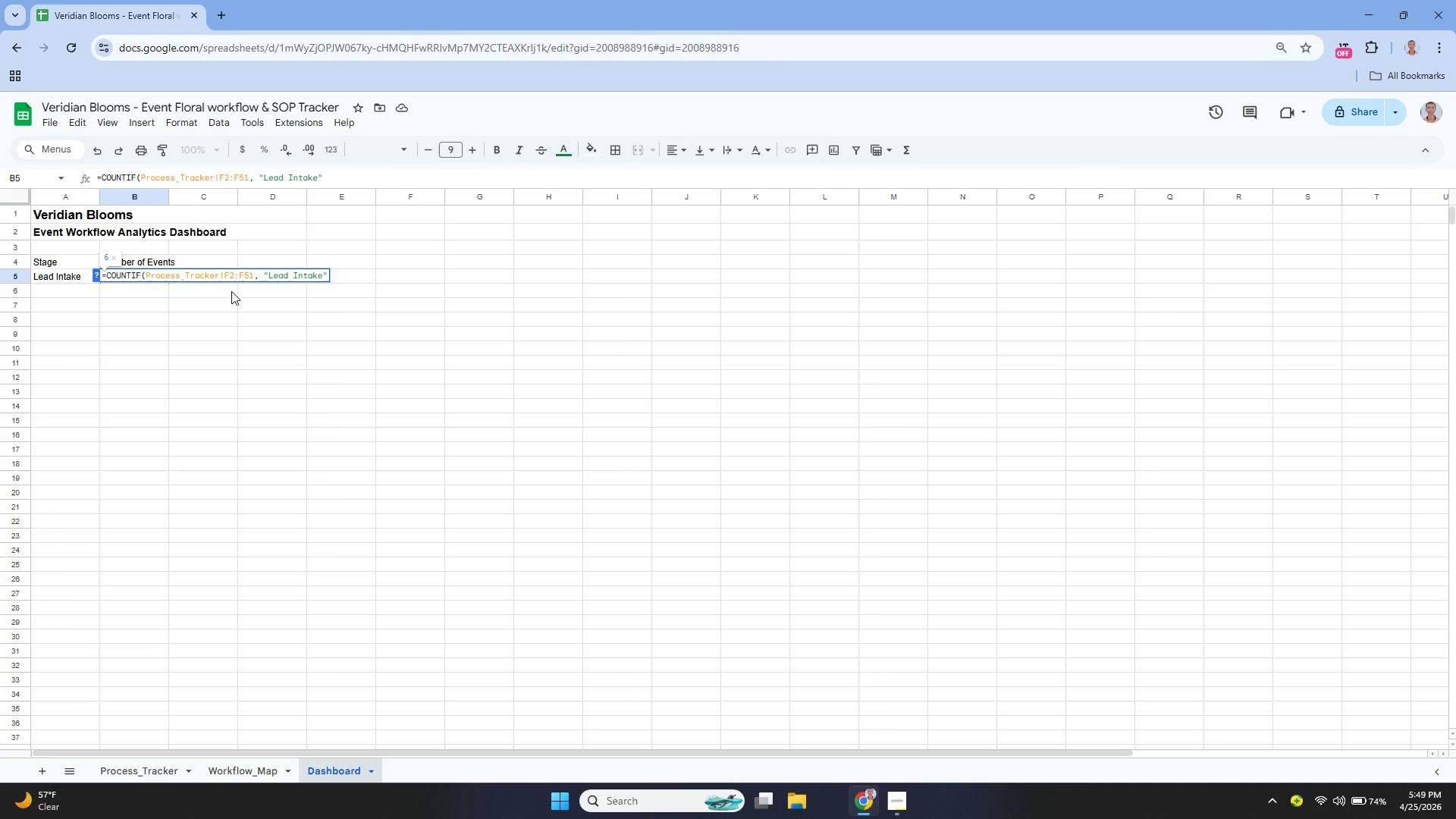 
key(ArrowRight)
 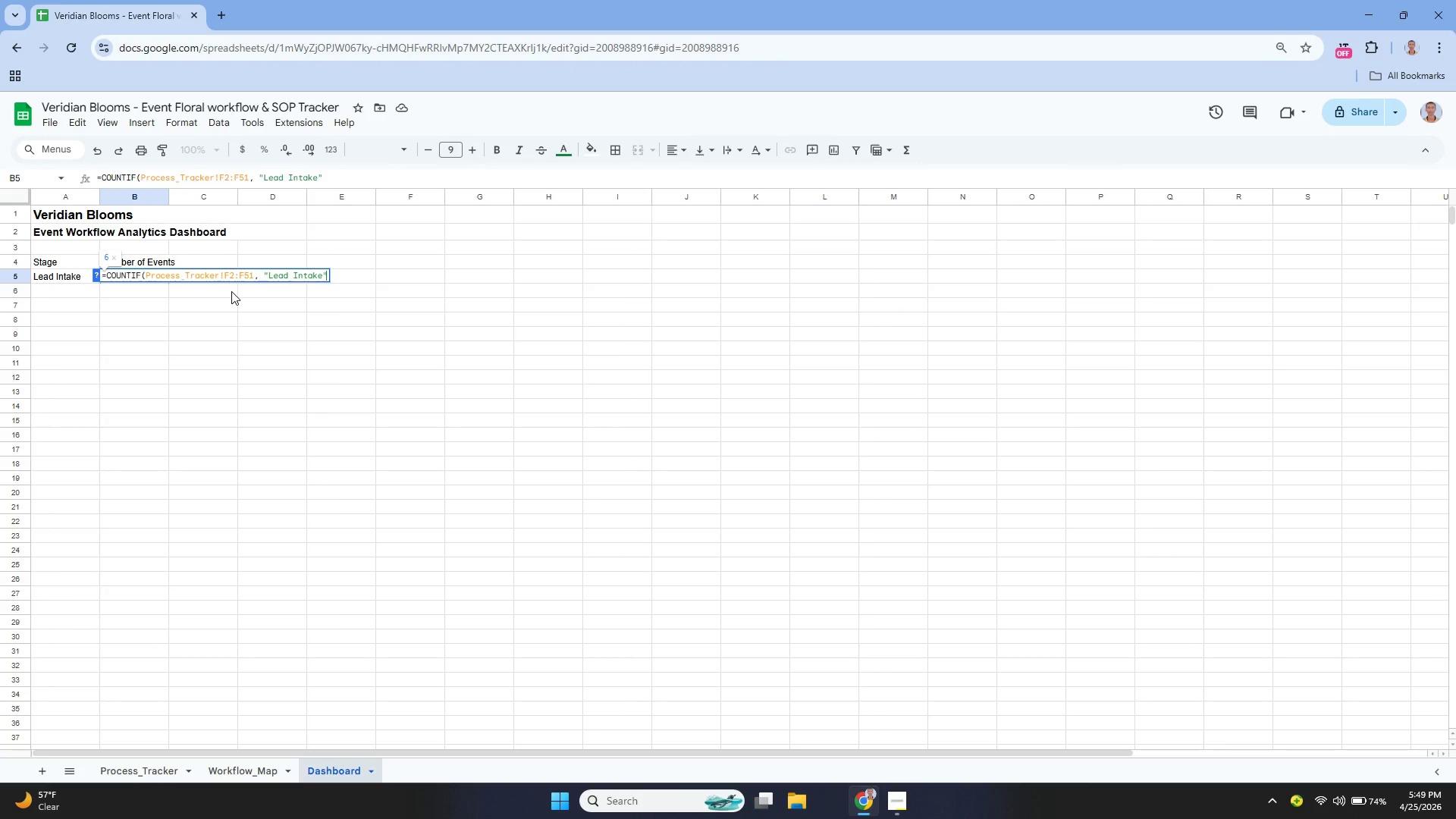 
key(Shift+0)
 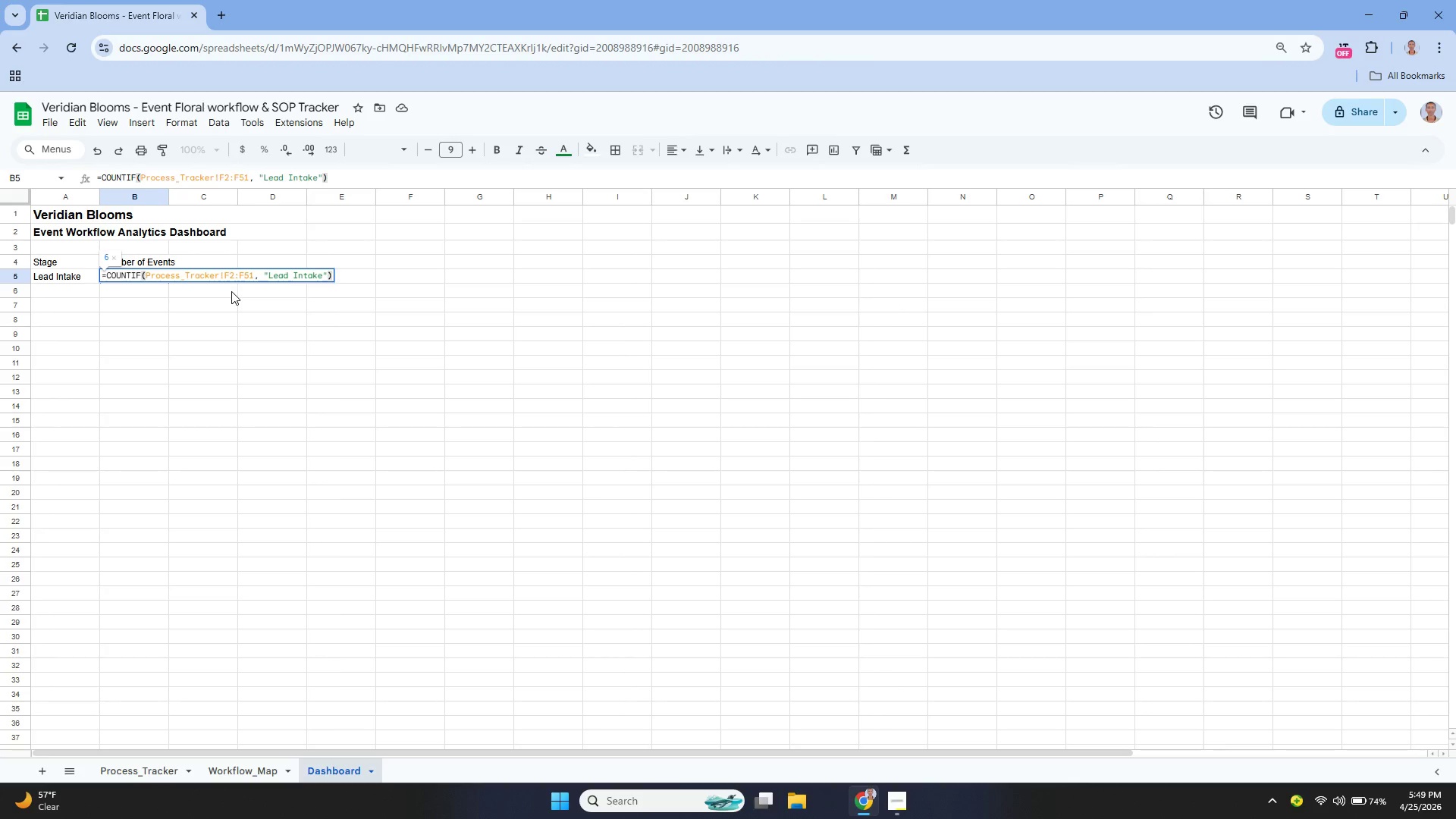 
key(Enter)
 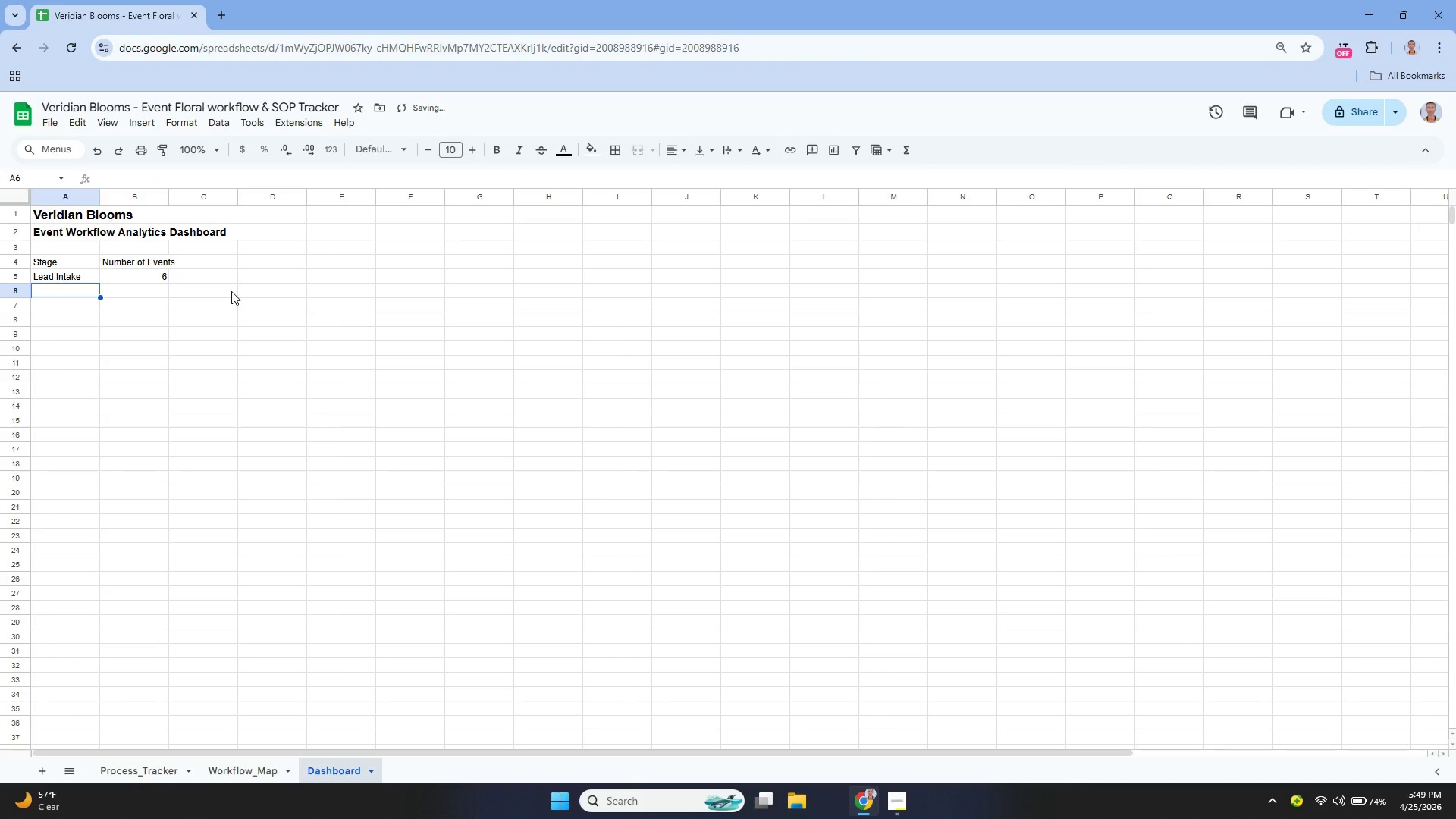 
key(Enter)
 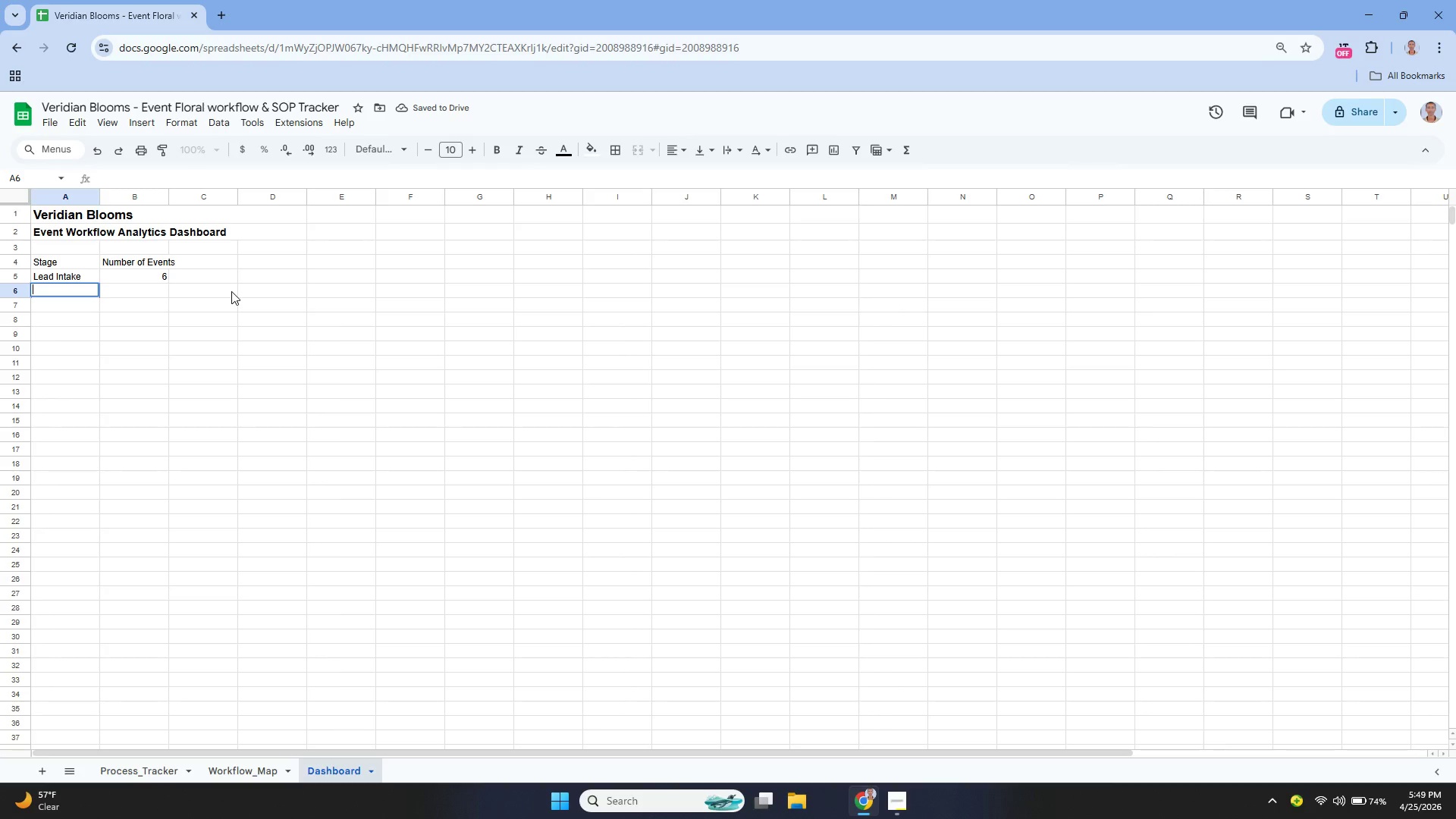 
type(Floeal)
key(Backspace)
key(Backspace)
key(Backspace)
type(ral Design)
key(Tab)
 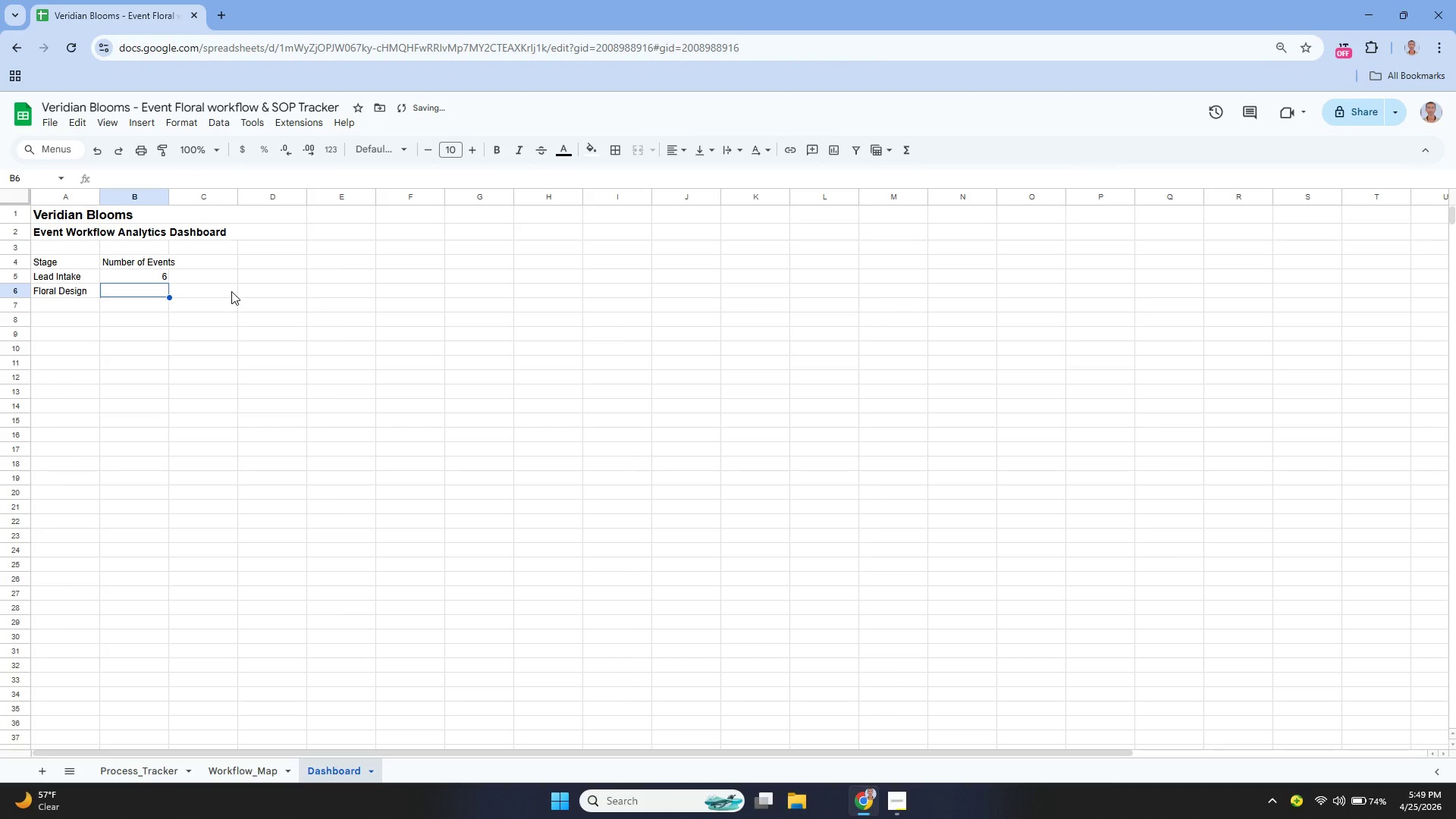 
key(Enter)
 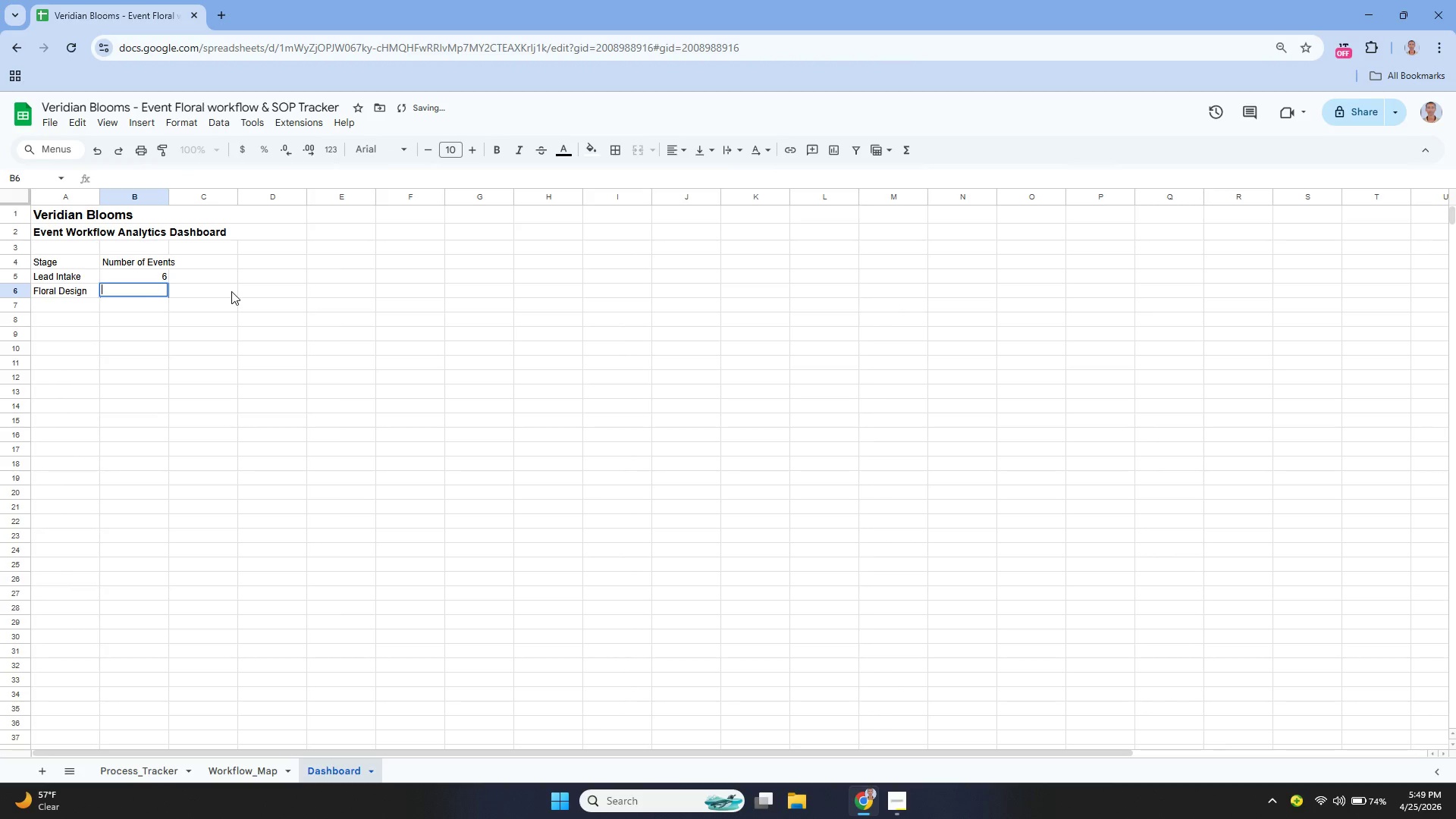 
type(-)
key(Backspace)
type(=countif)
key(Tab)
 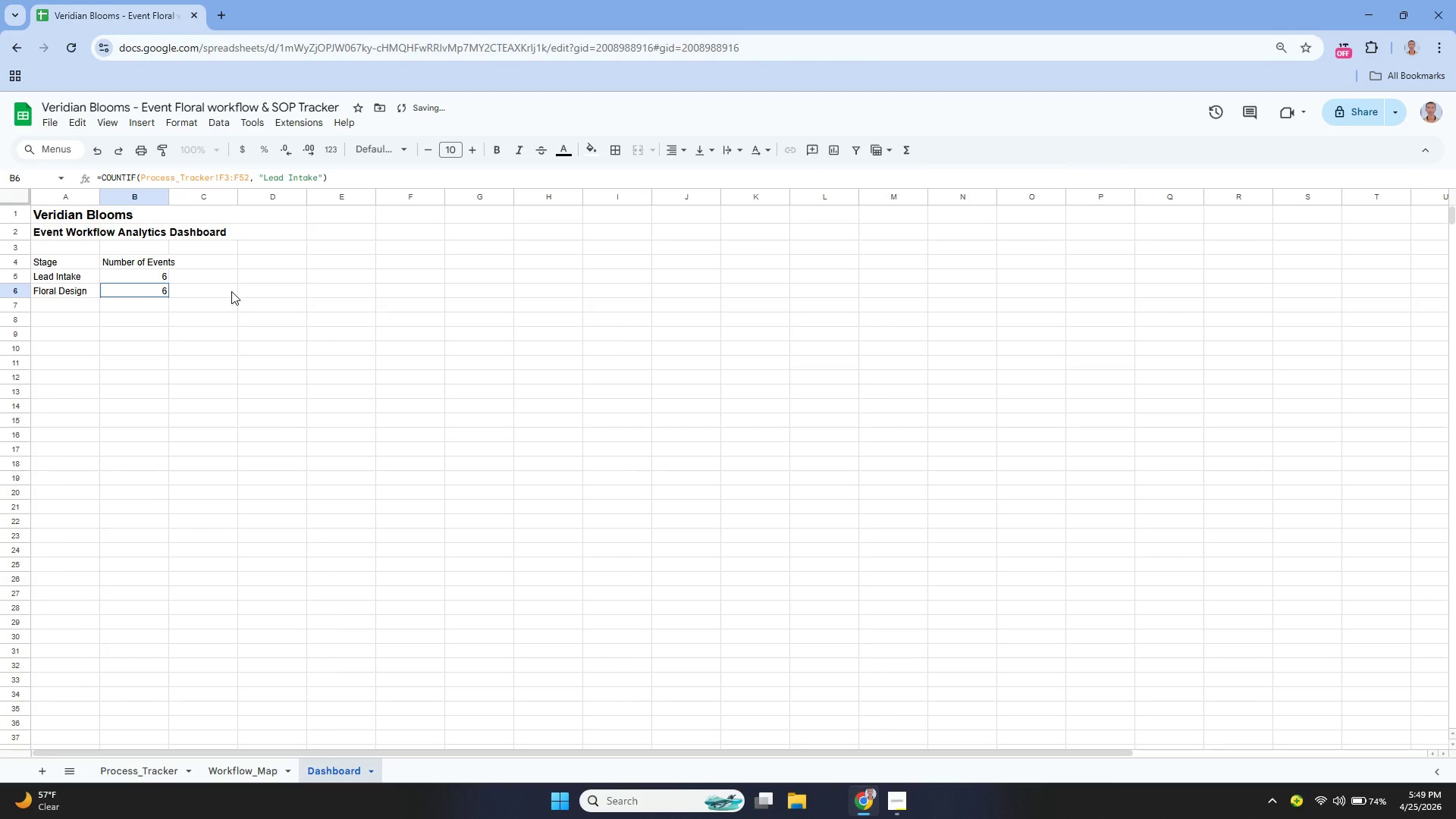 
key(Enter)
 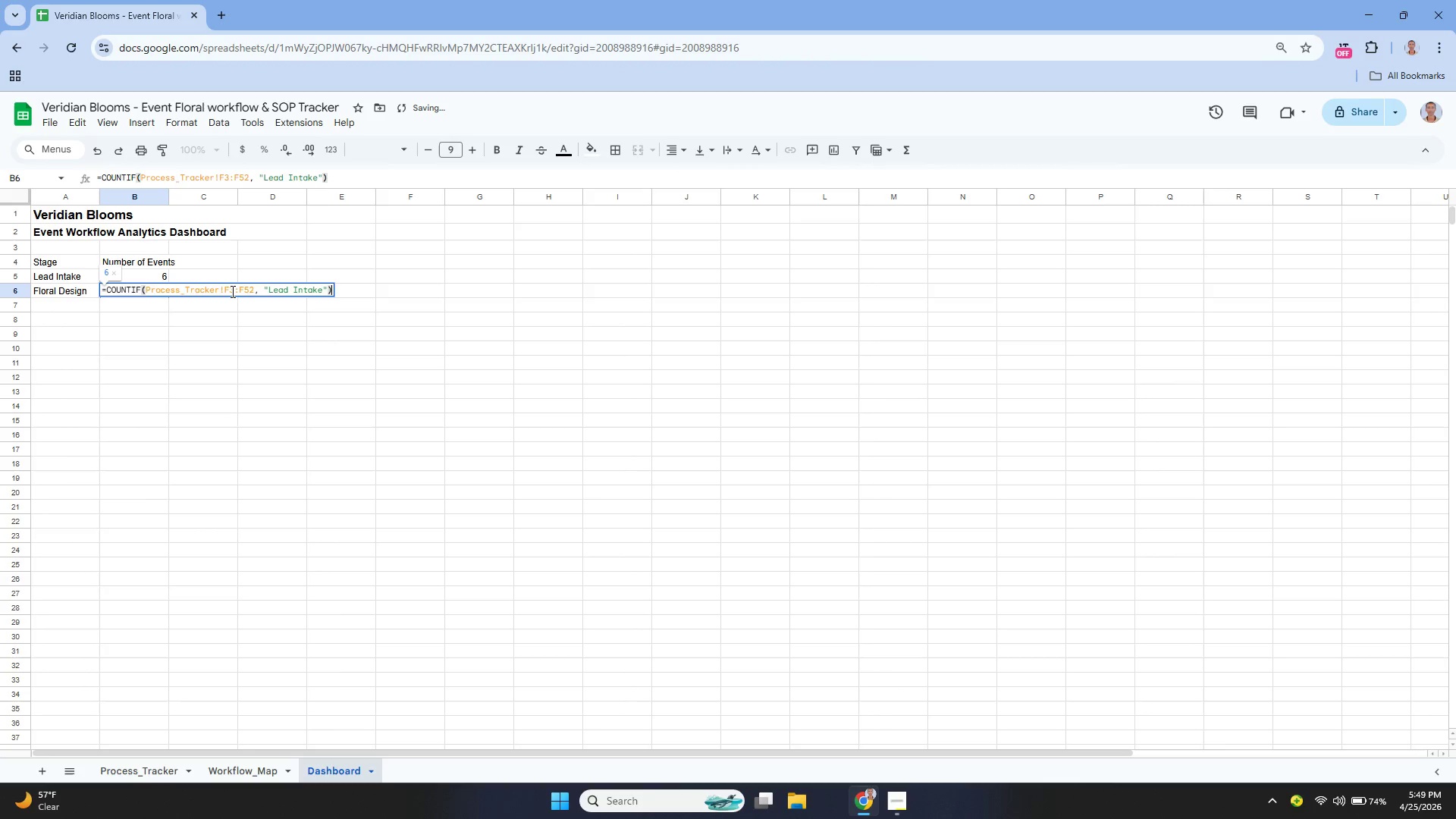 
hold_key(key=ArrowLeft, duration=0.88)
 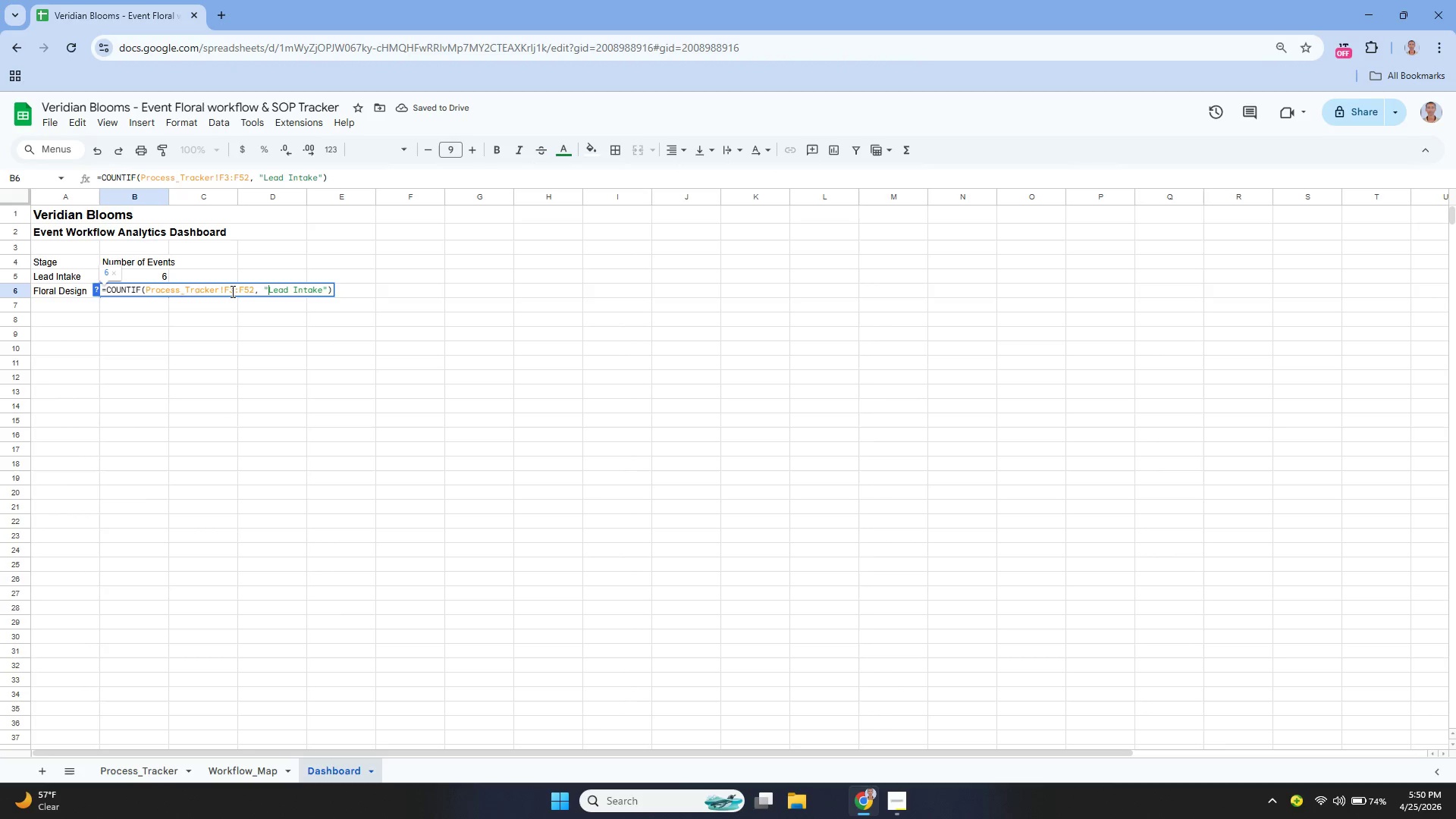 
key(ArrowLeft)
 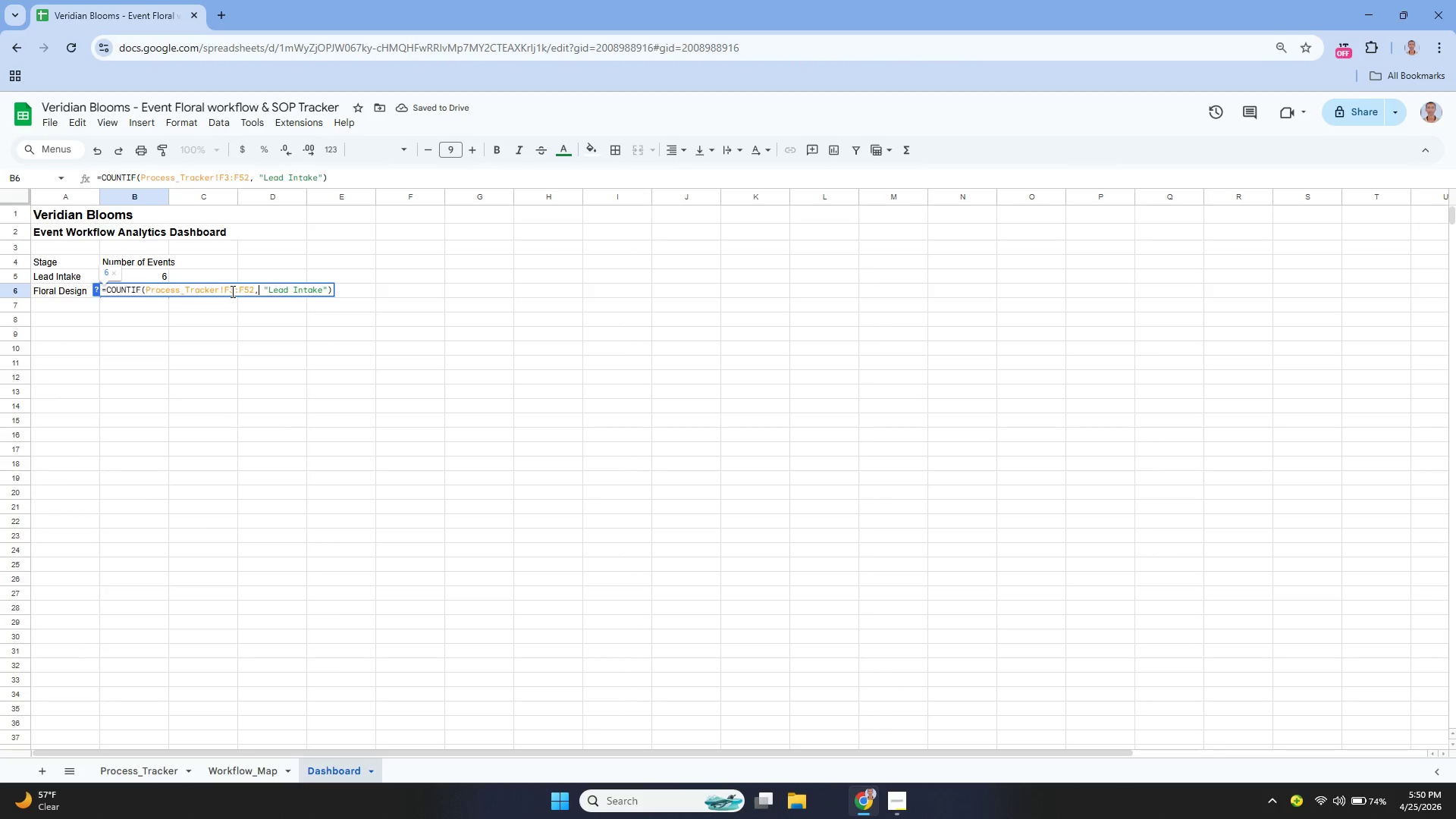 
key(ArrowLeft)
 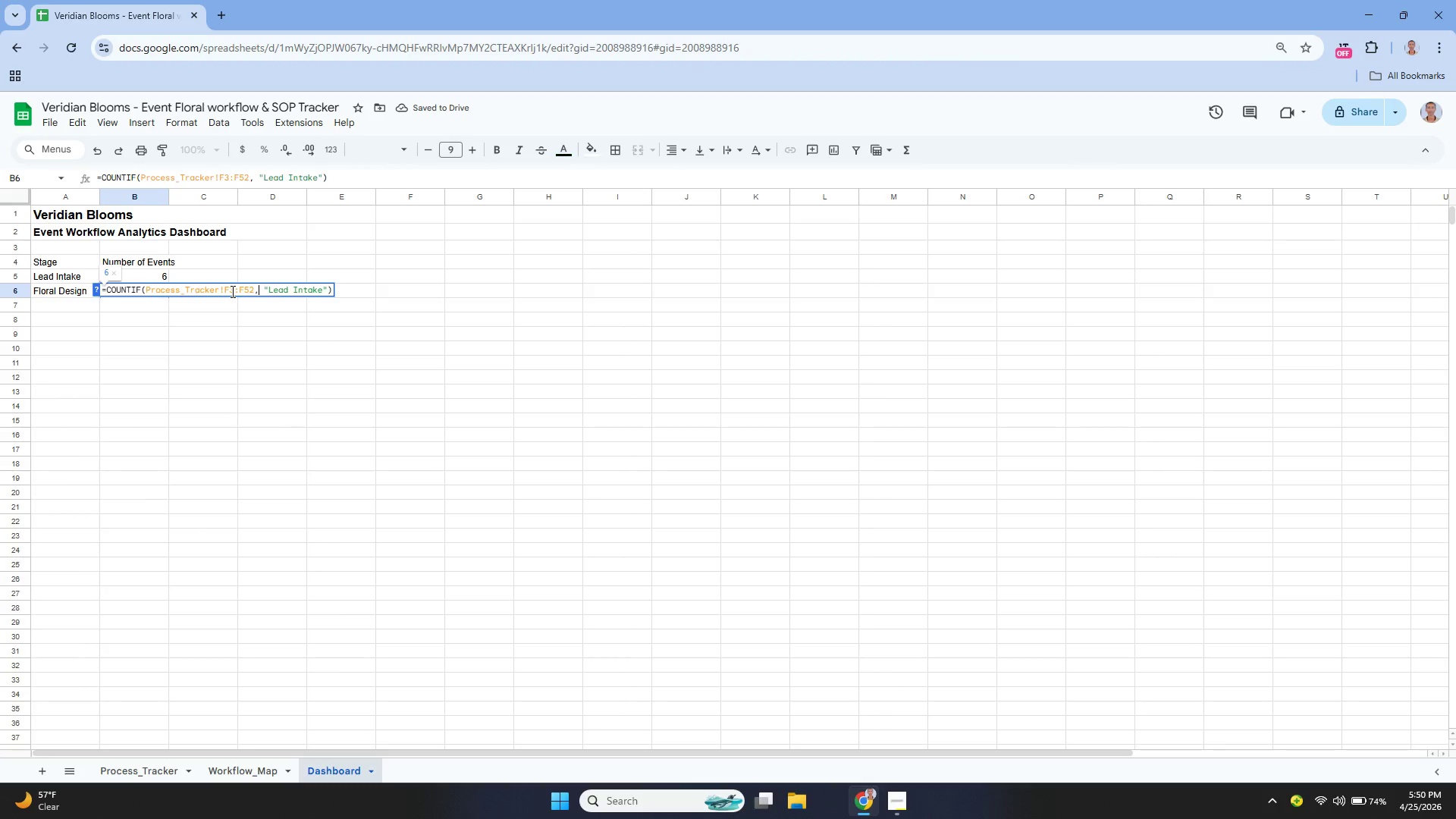 
key(ArrowLeft)
 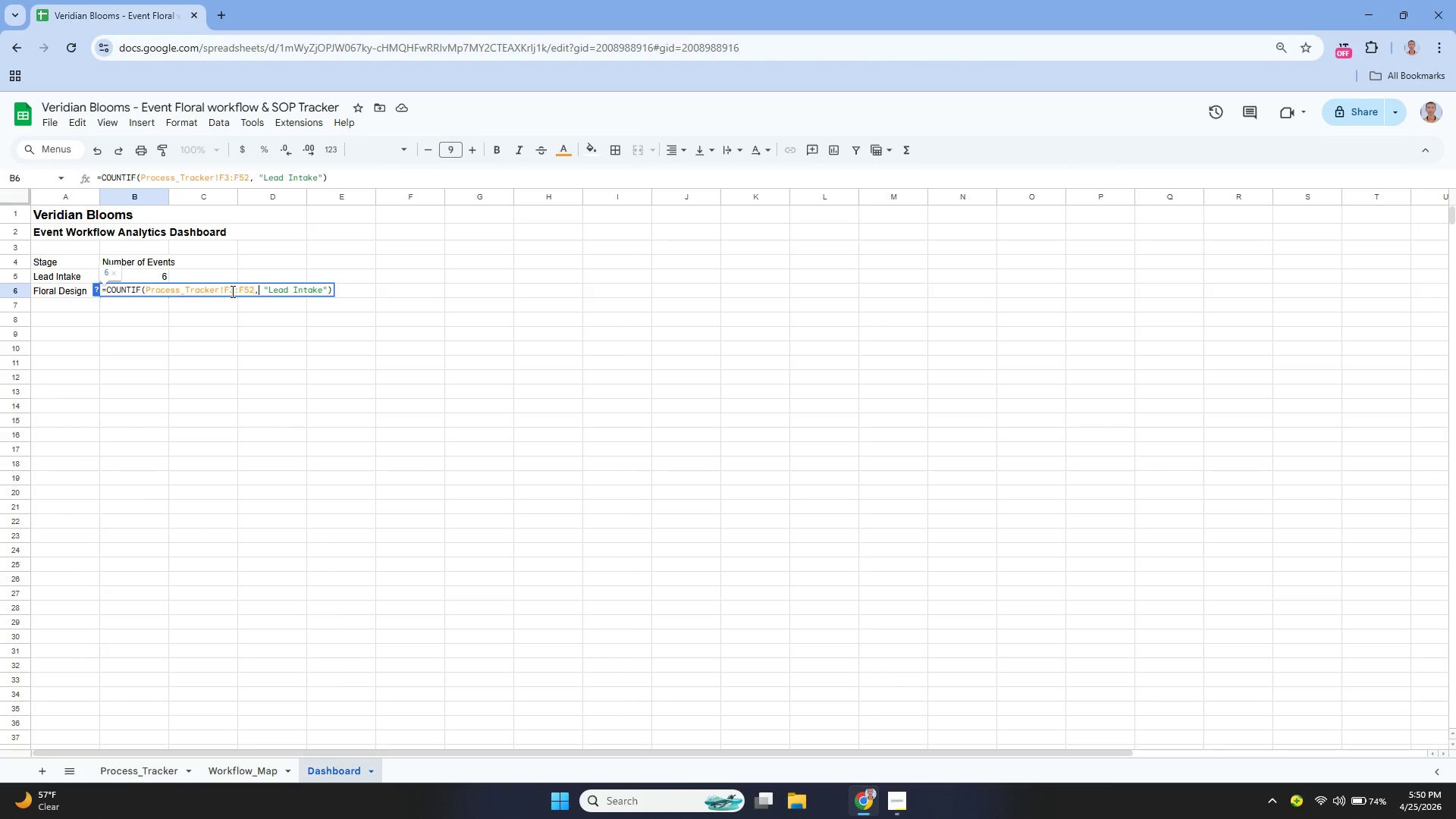 
key(ArrowRight)
 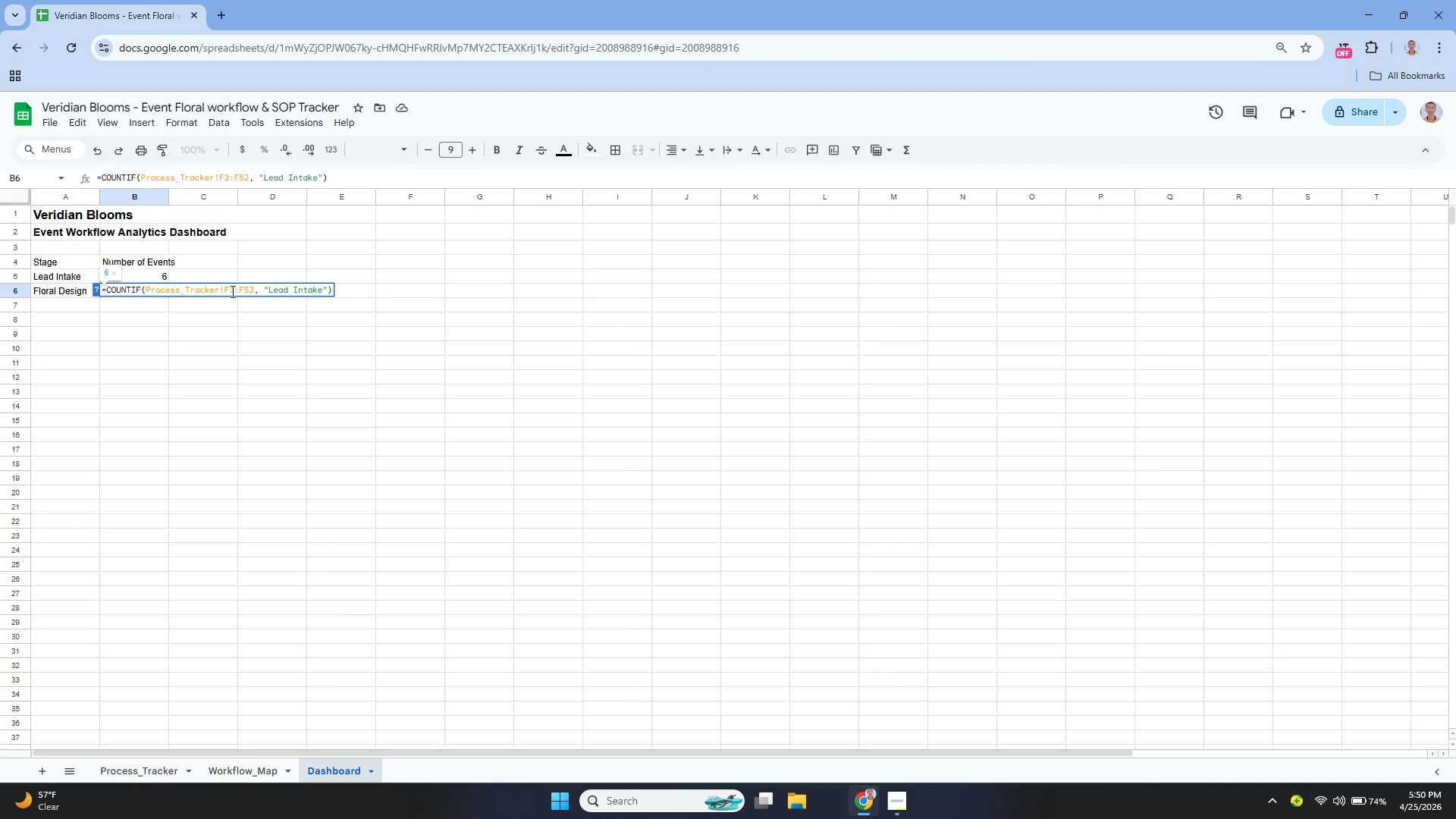 
hold_key(key=ArrowRight, duration=0.83)
 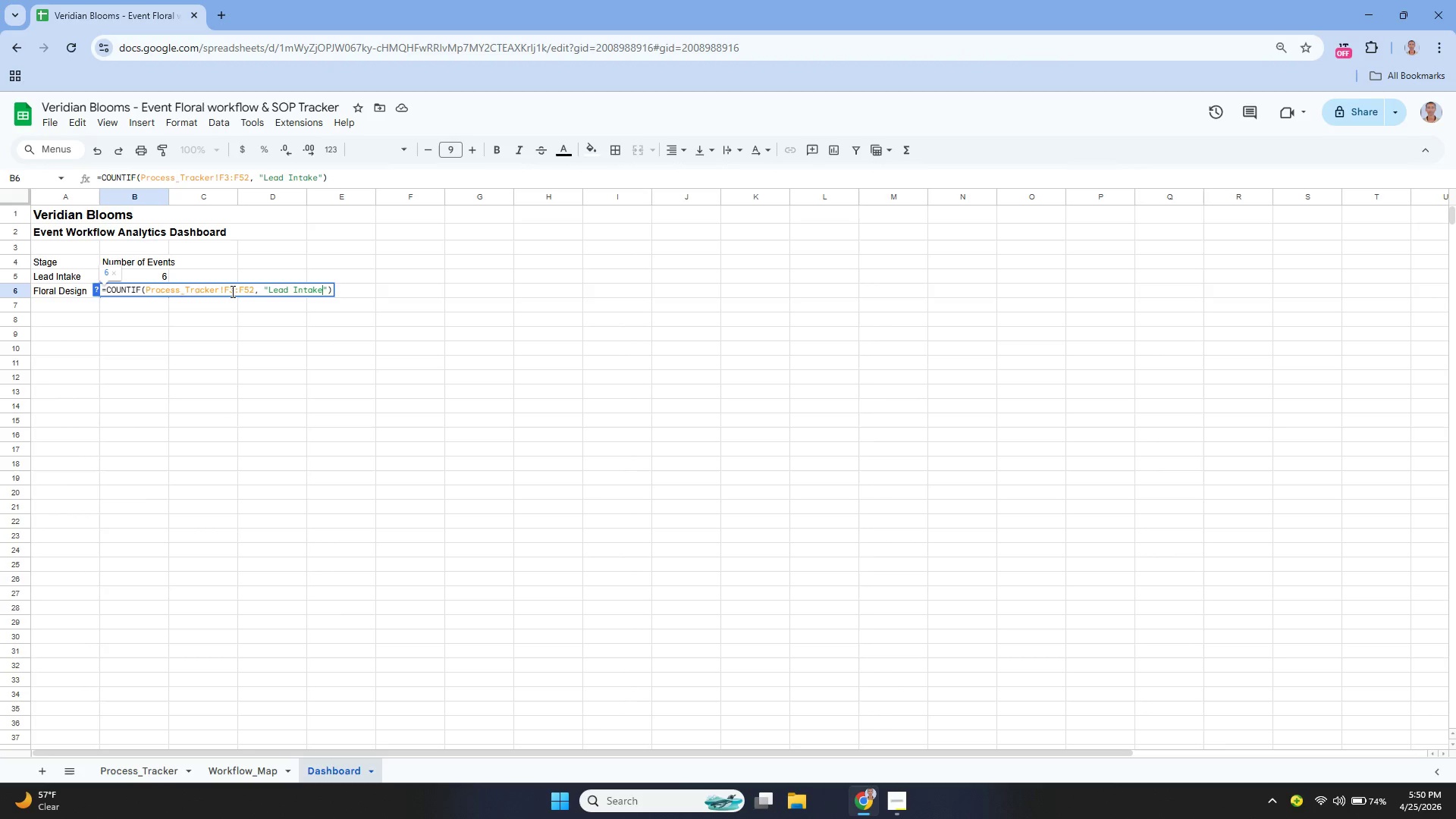 
key(ArrowRight)
 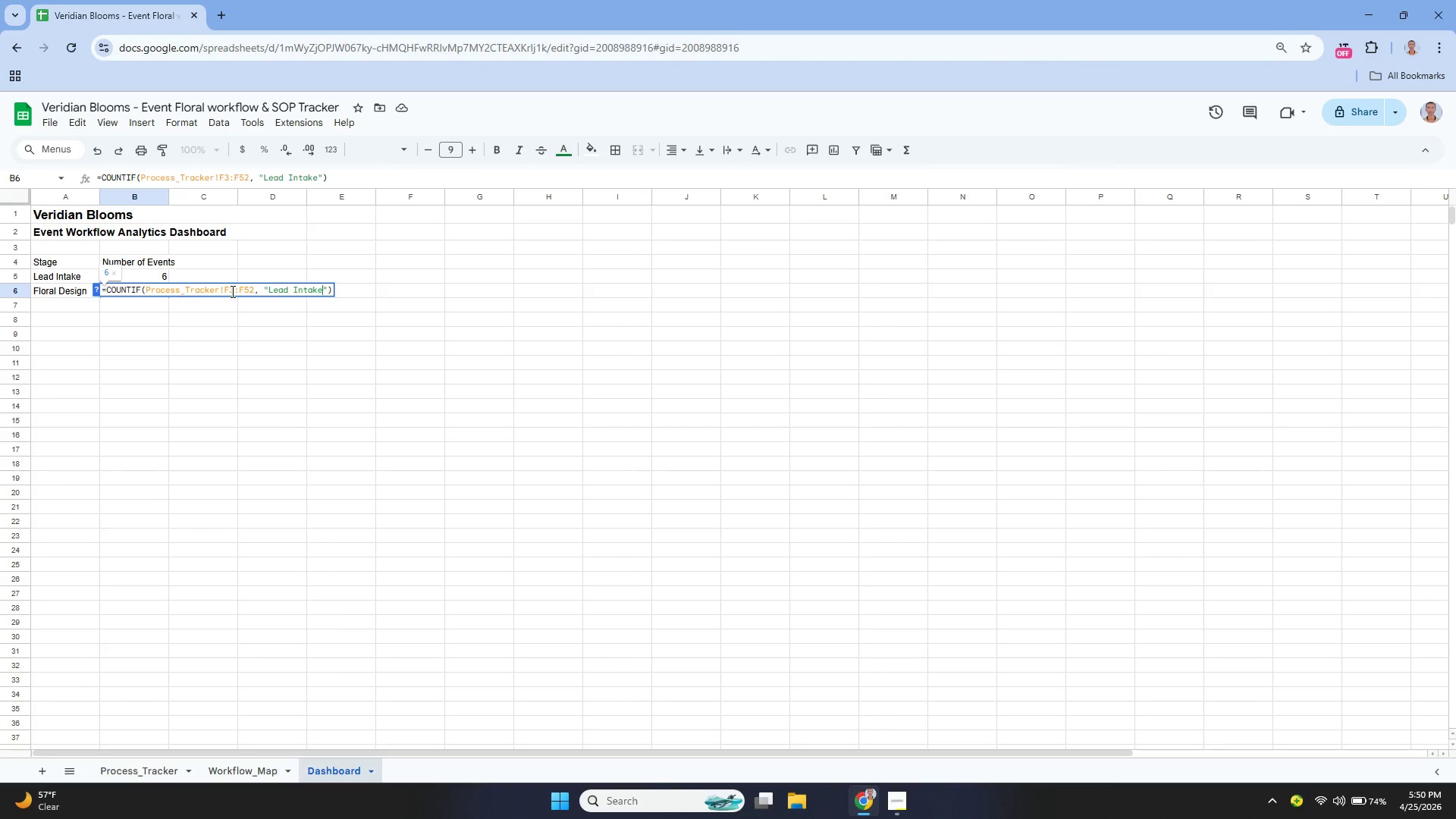 
hold_key(key=Backspace, duration=0.81)
 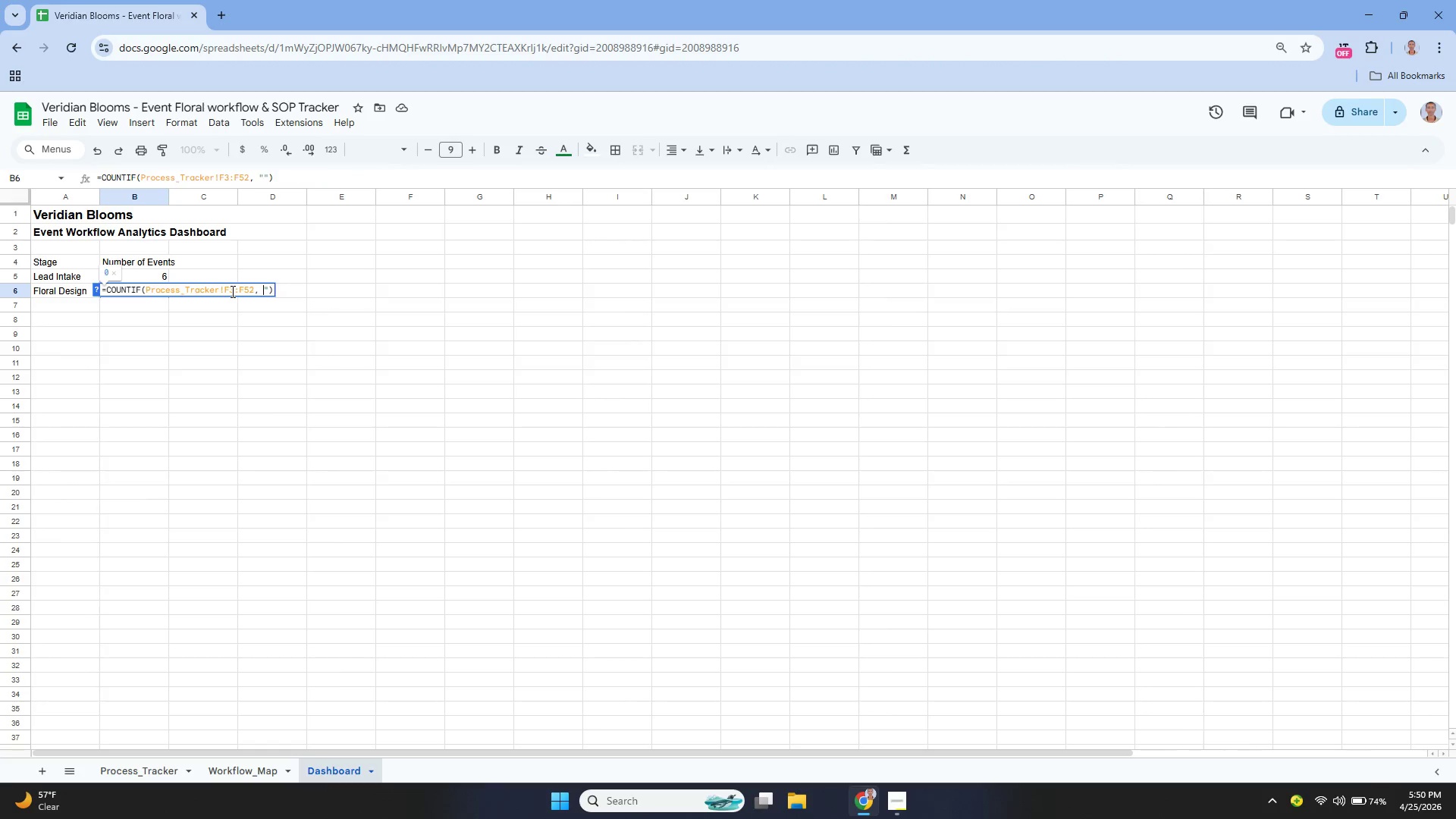 
key(Backspace)
 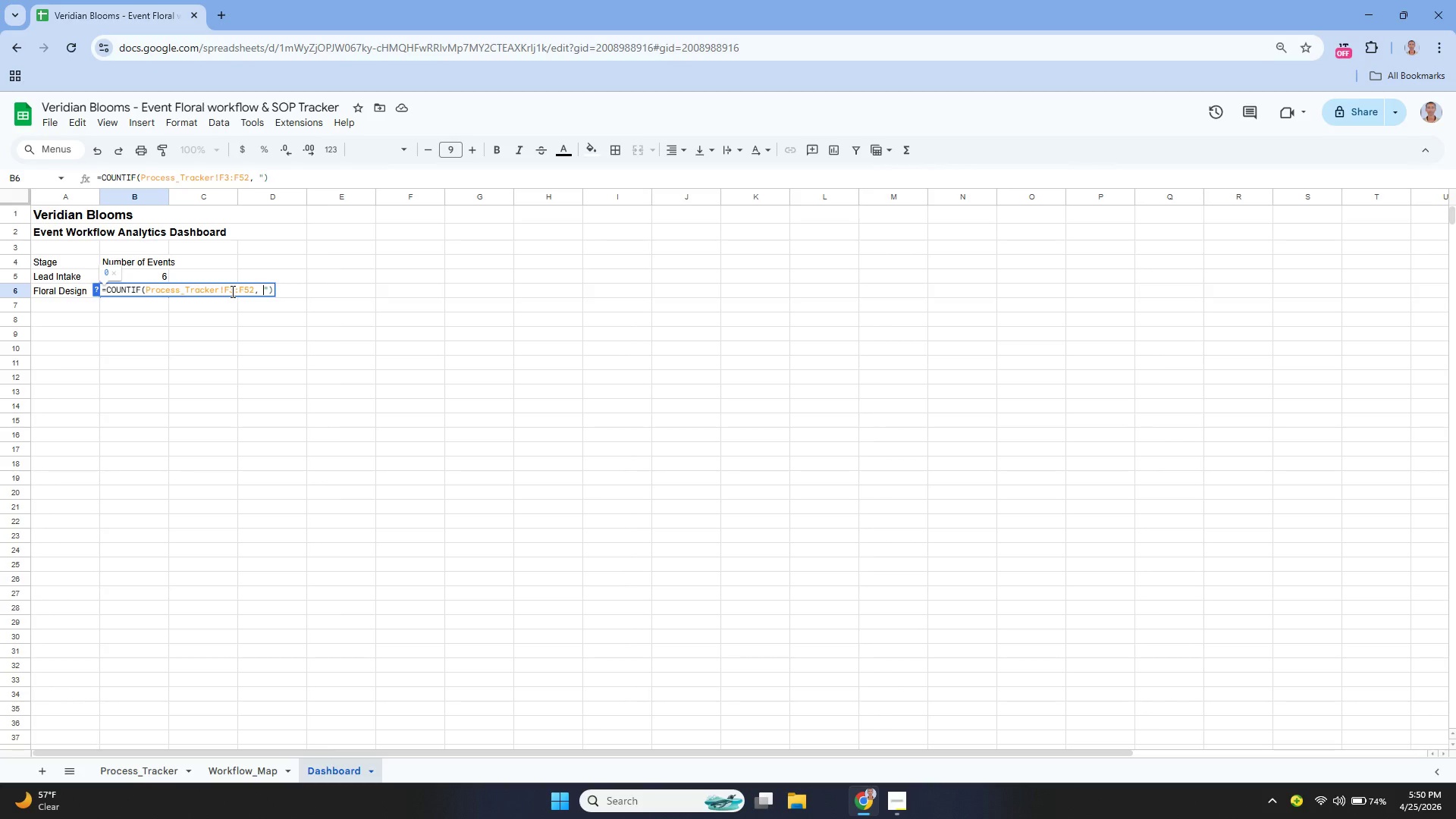 
key(Backspace)
 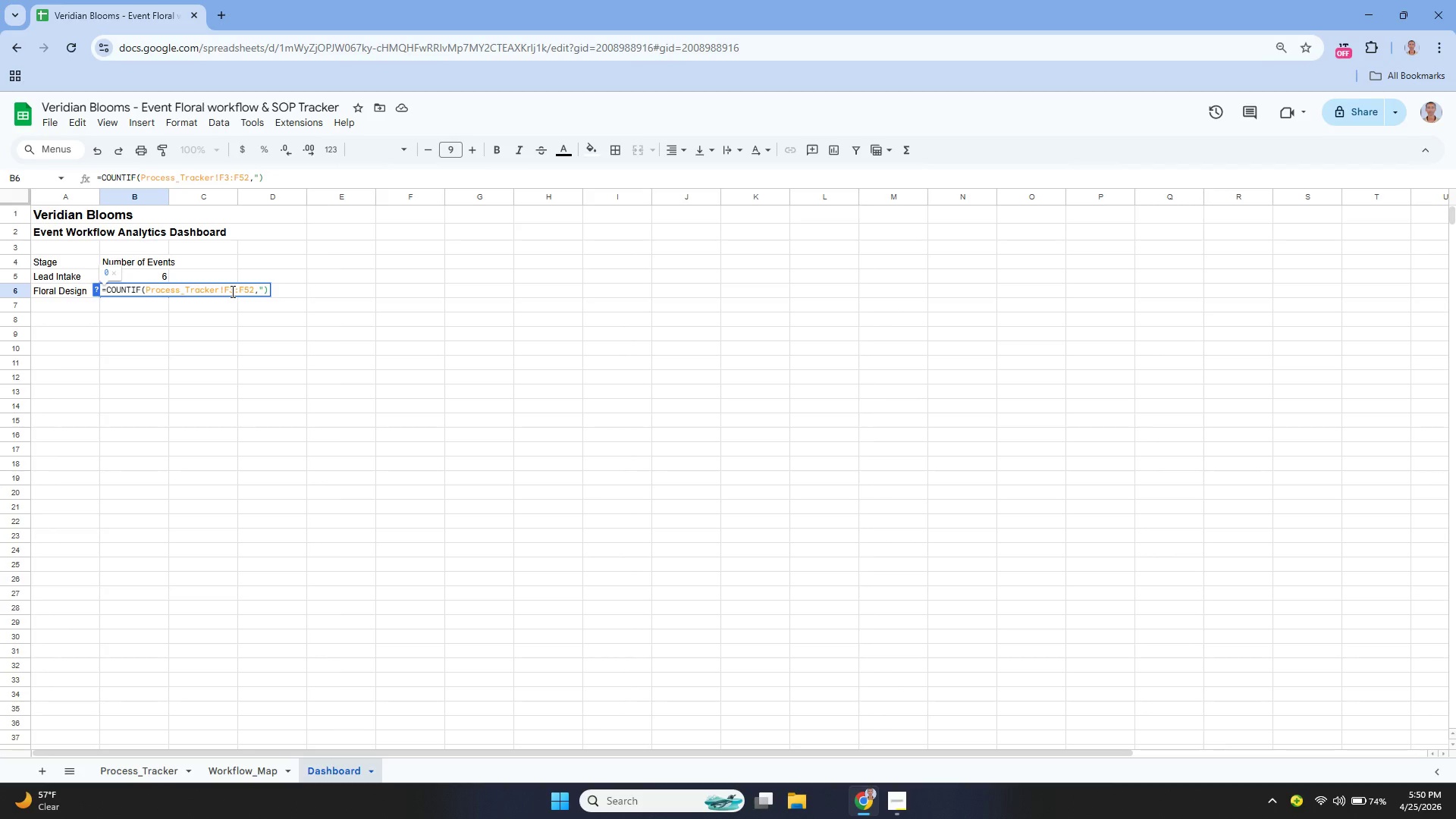 
key(Space)
 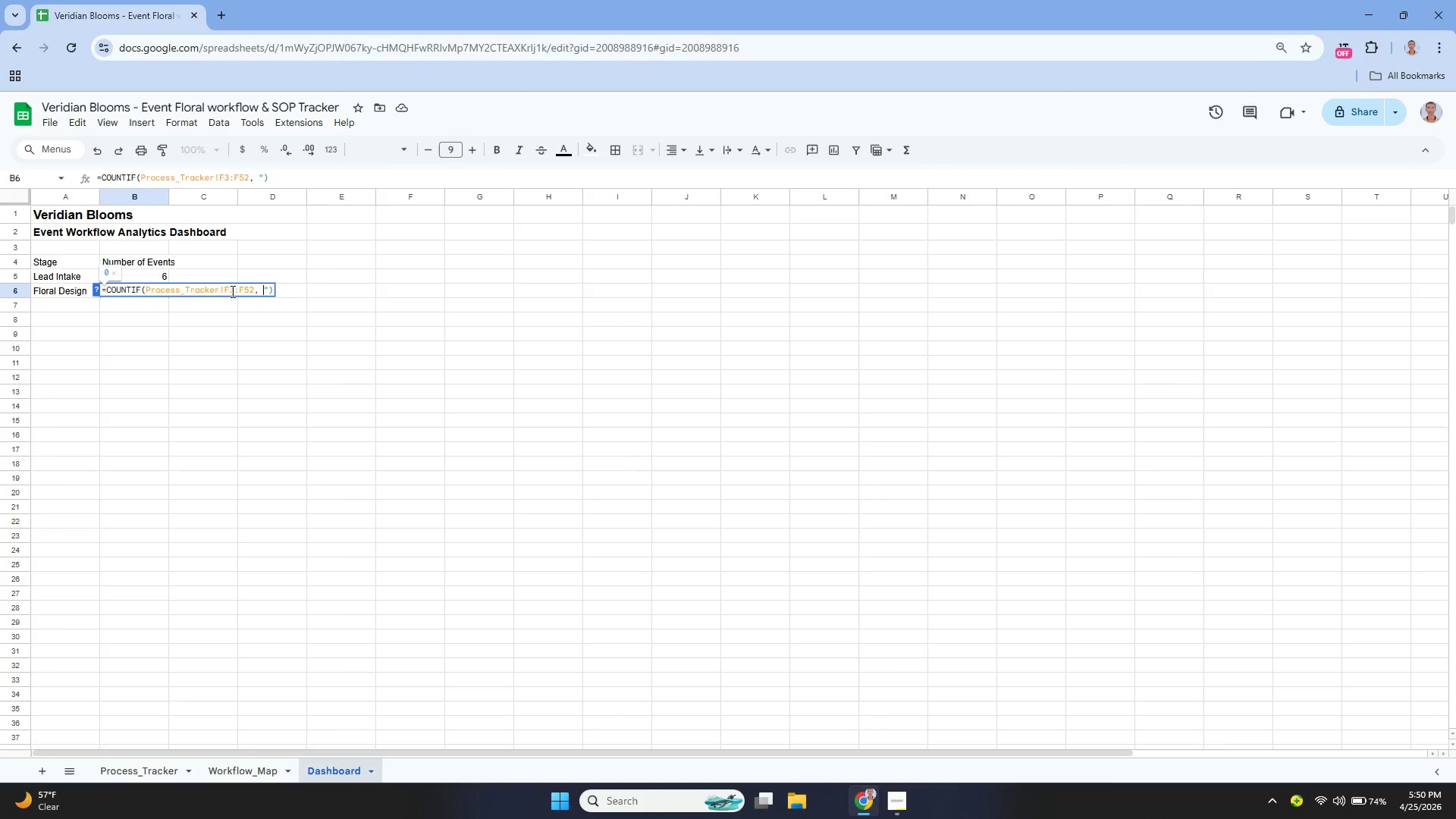 
key(Shift+ShiftLeft)
 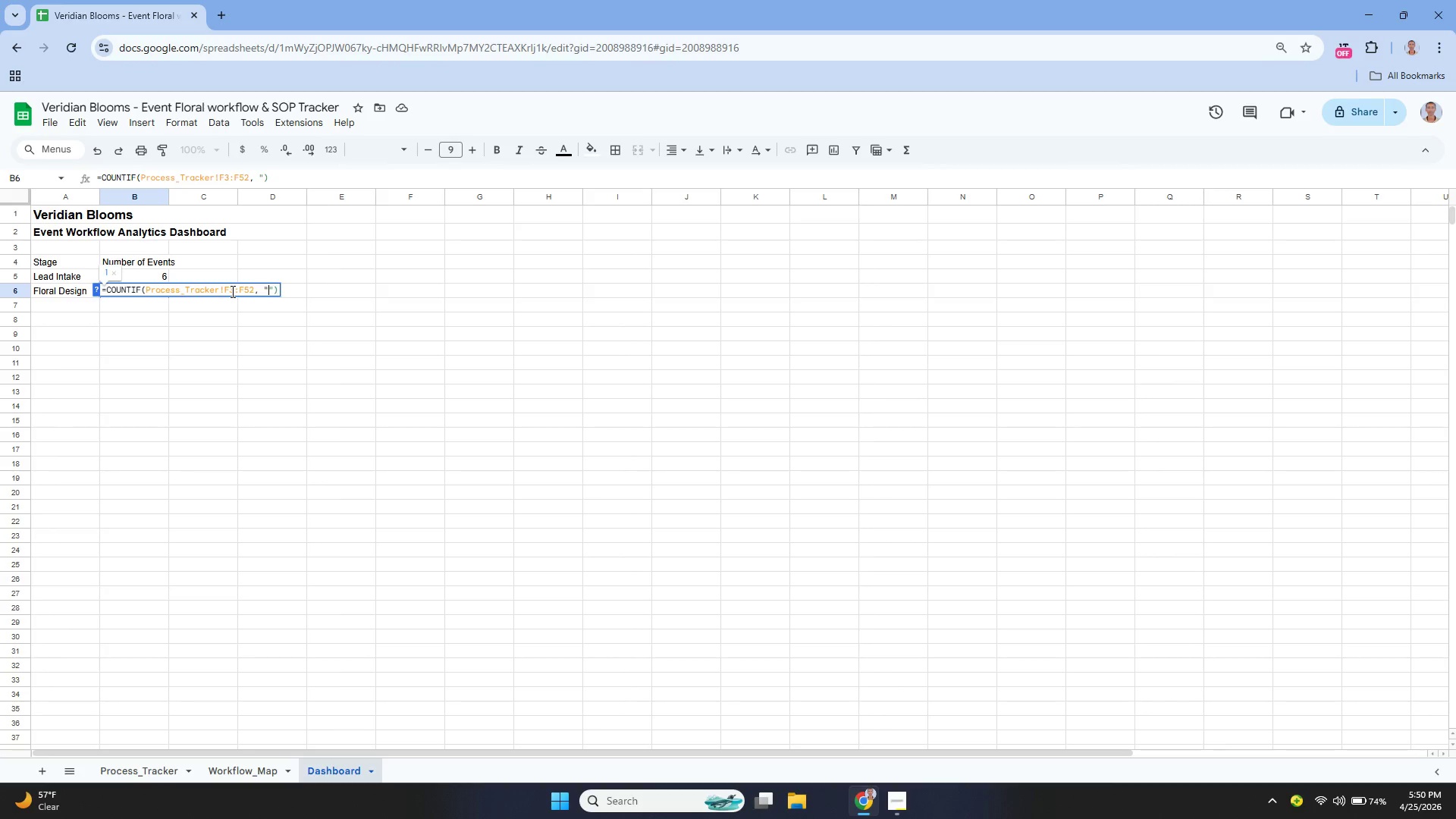 
key(Shift+Quote)
 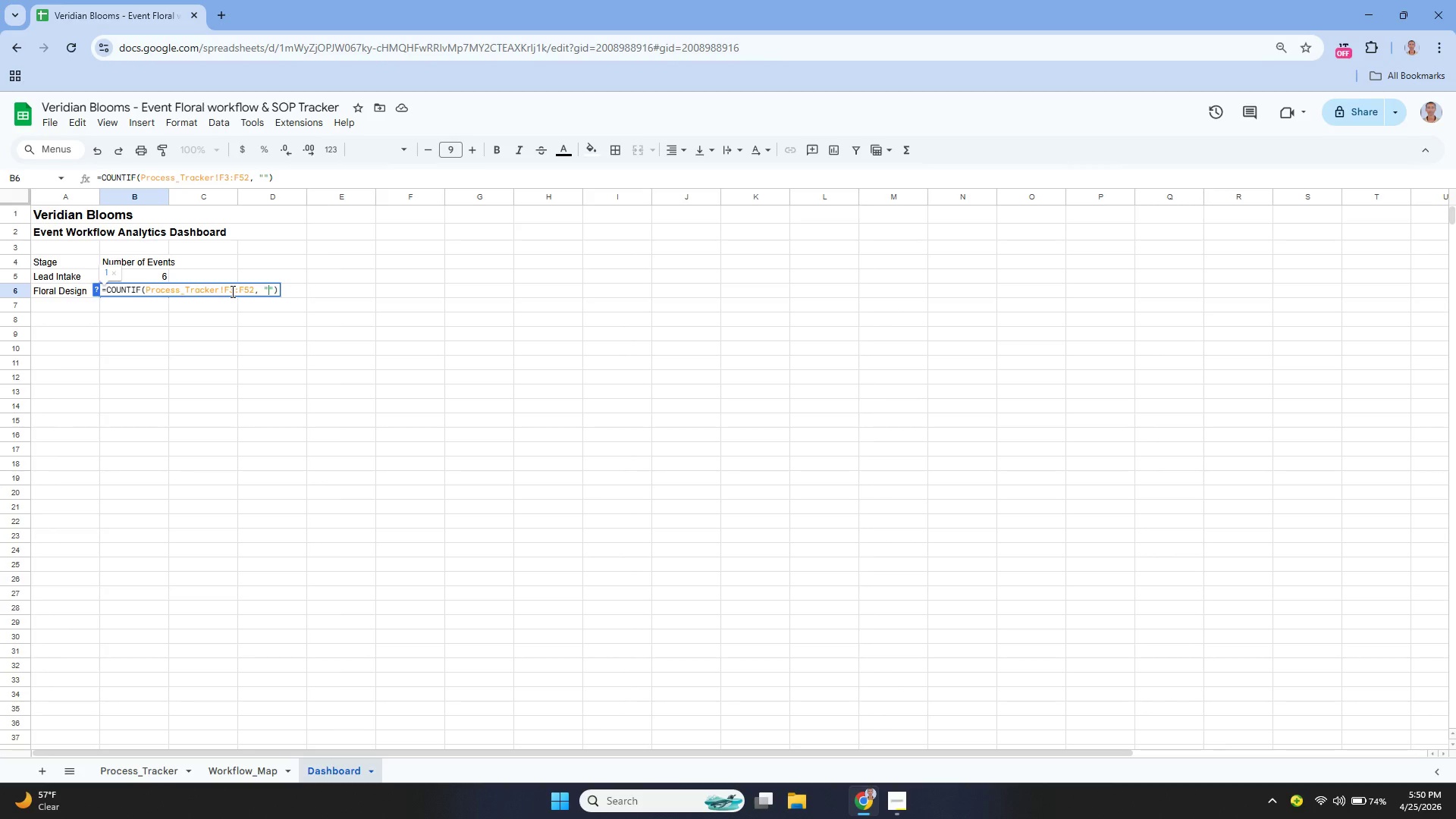 
key(ArrowLeft)
 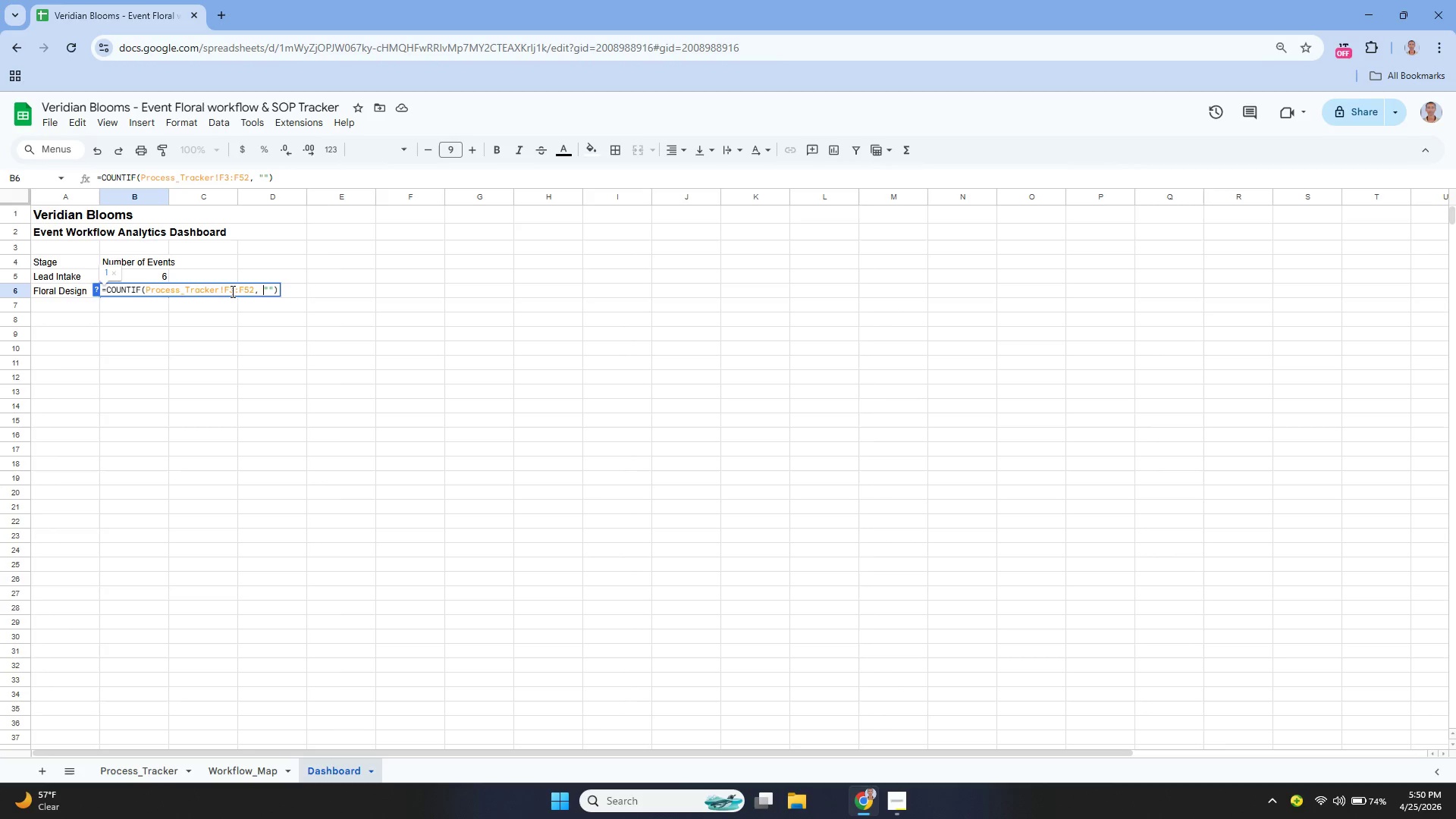 
key(ArrowRight)
 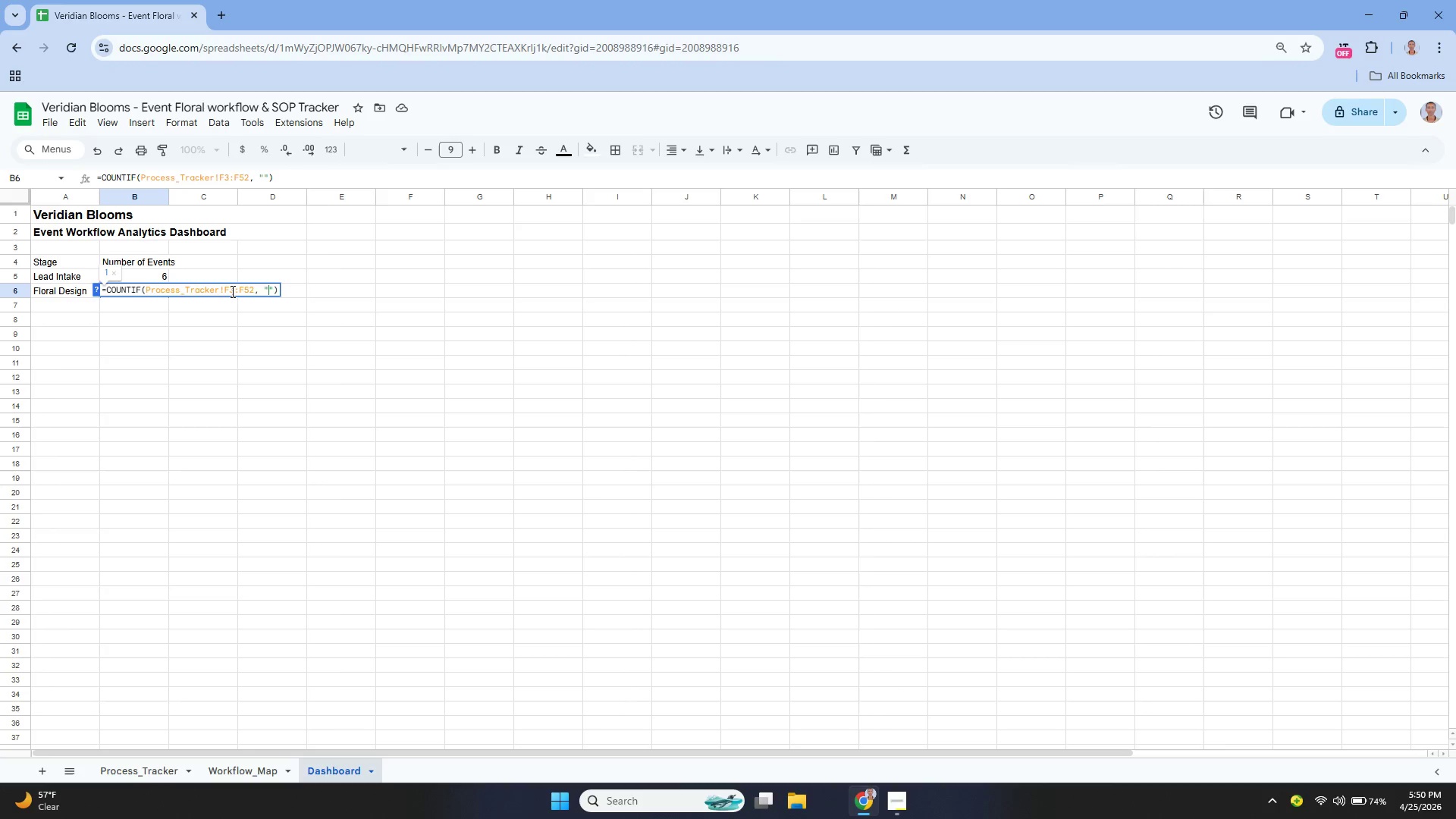 
type(Floral Design)
key(Tab)
 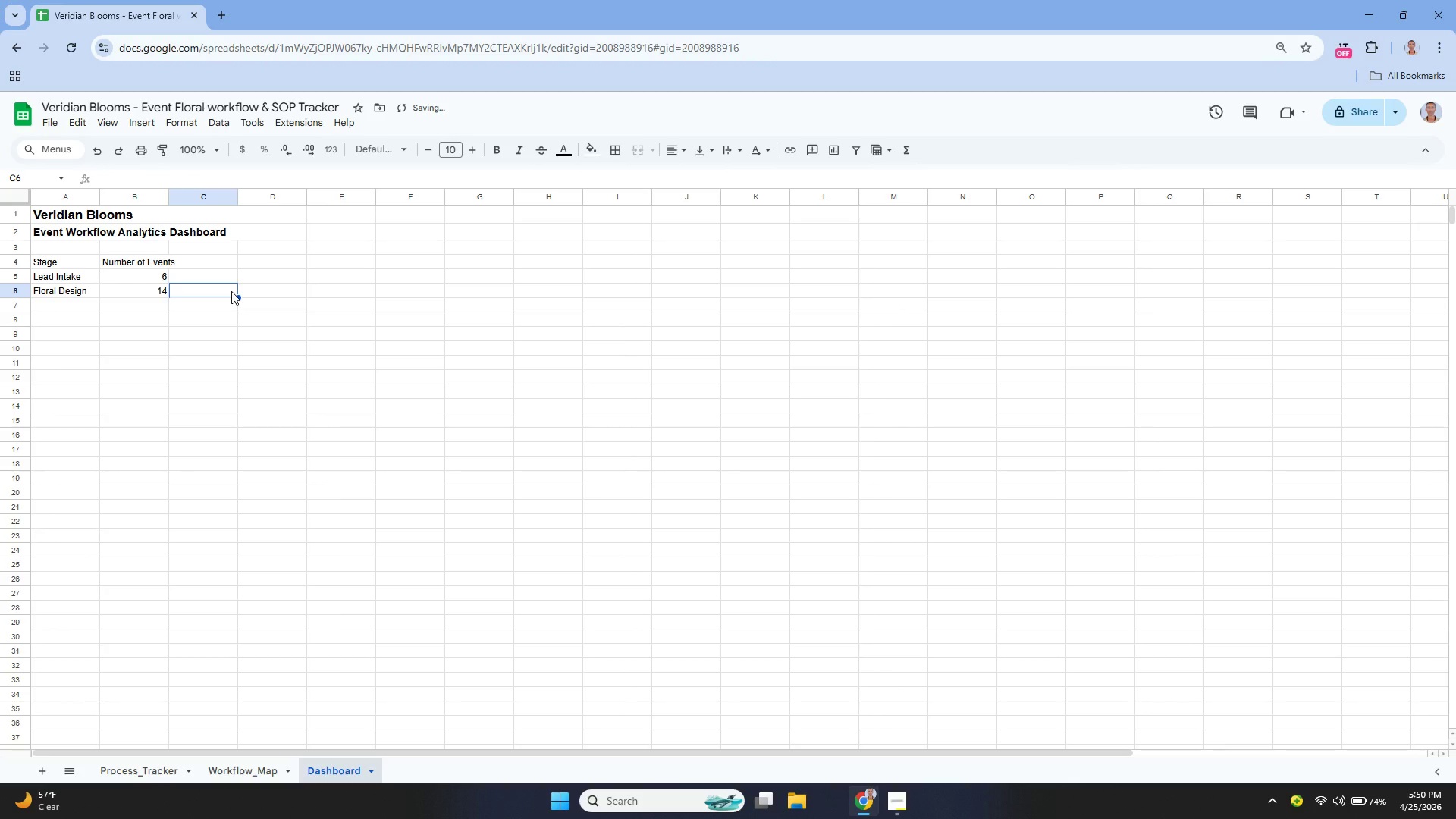 
key(ArrowLeft)
 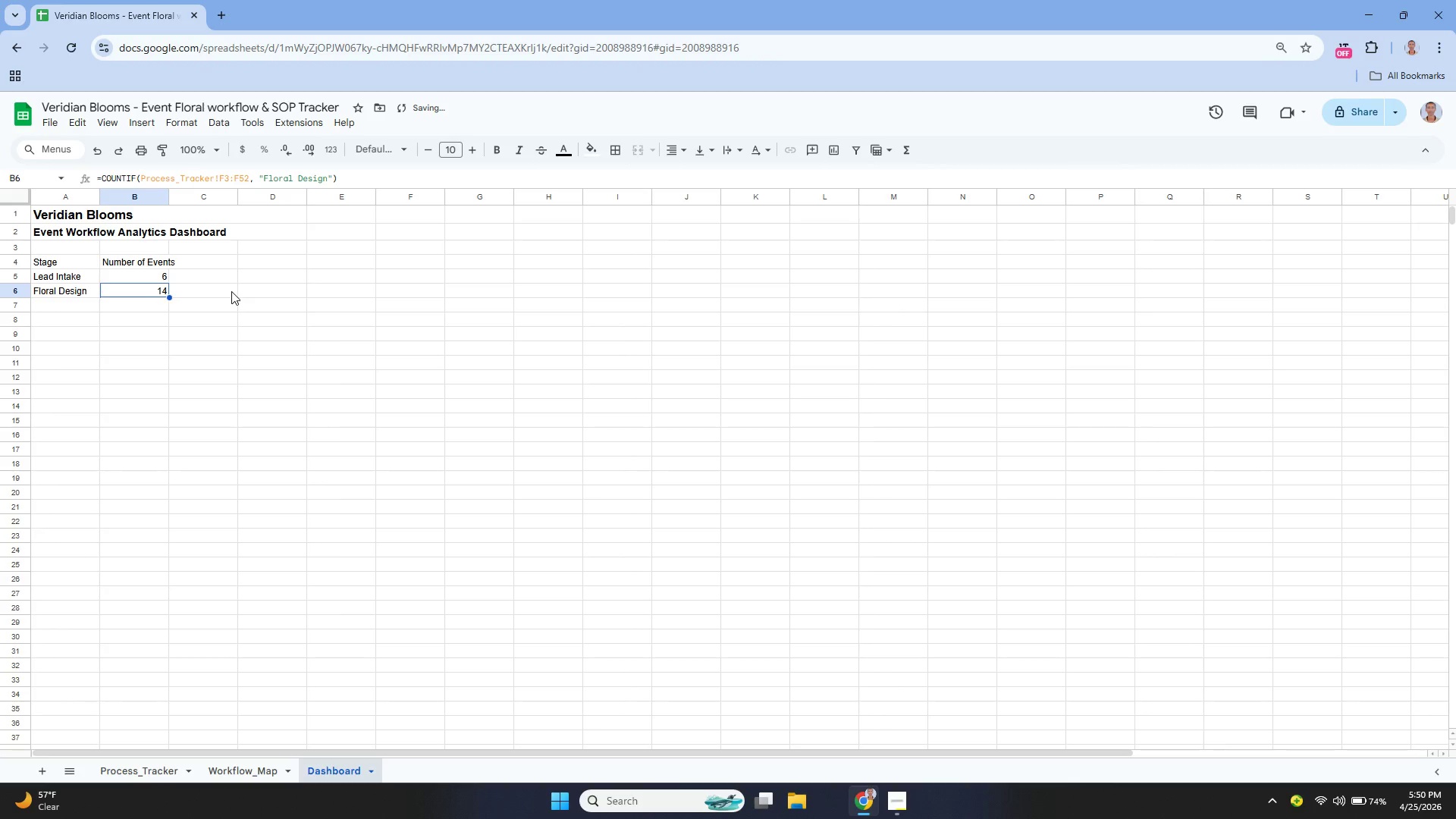 
key(Enter)
 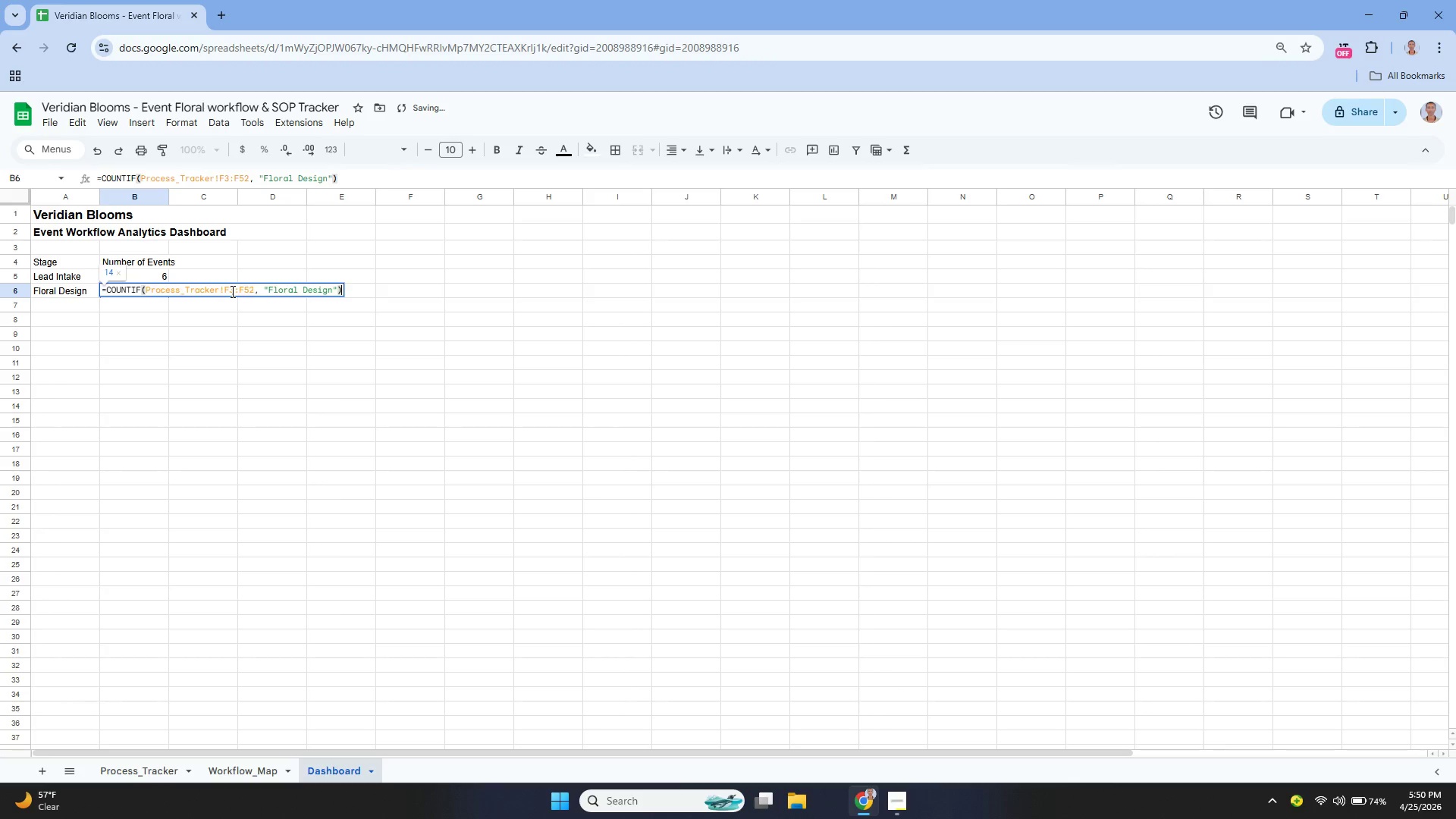 
key(Enter)
 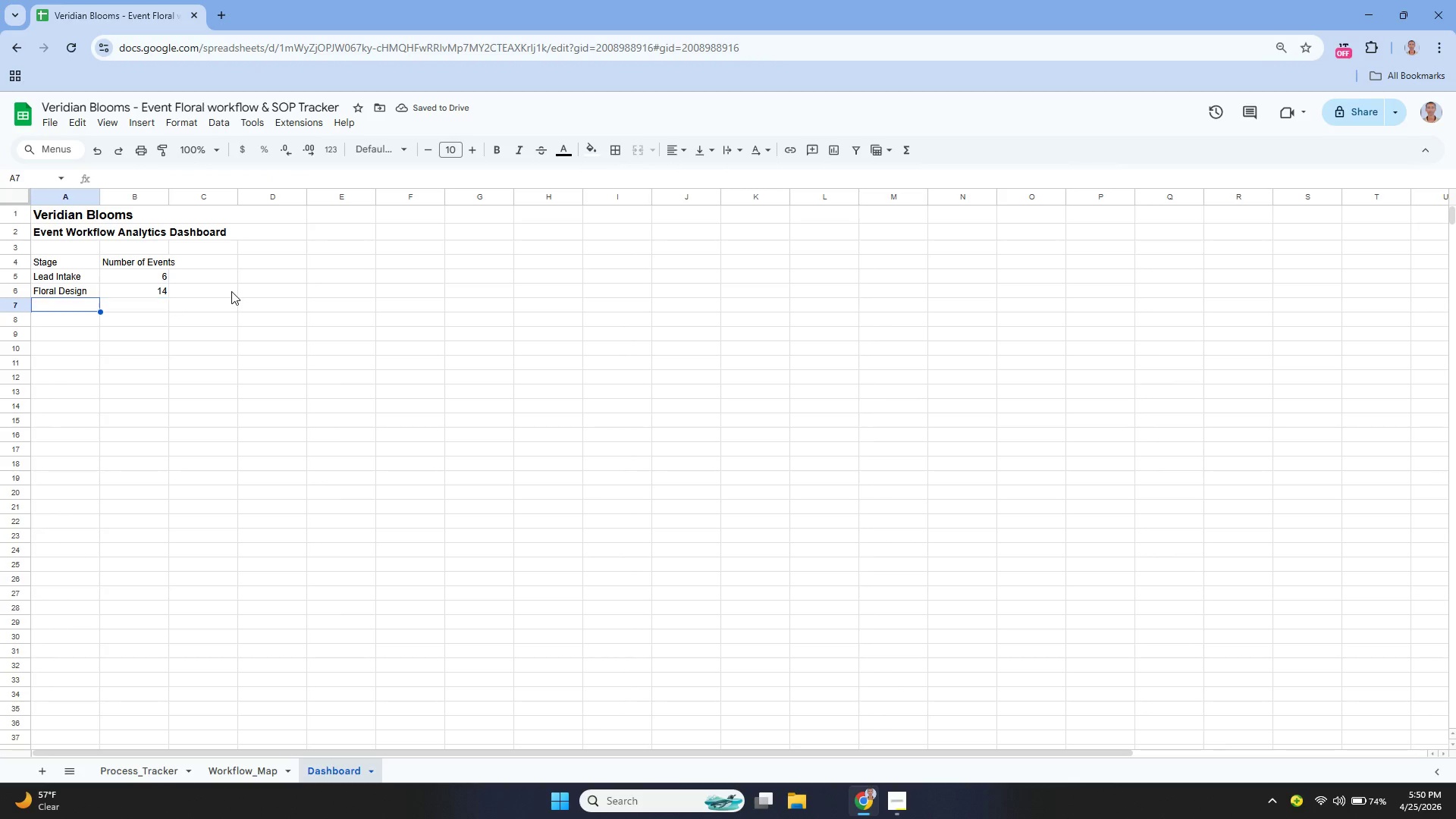 
key(ArrowLeft)
 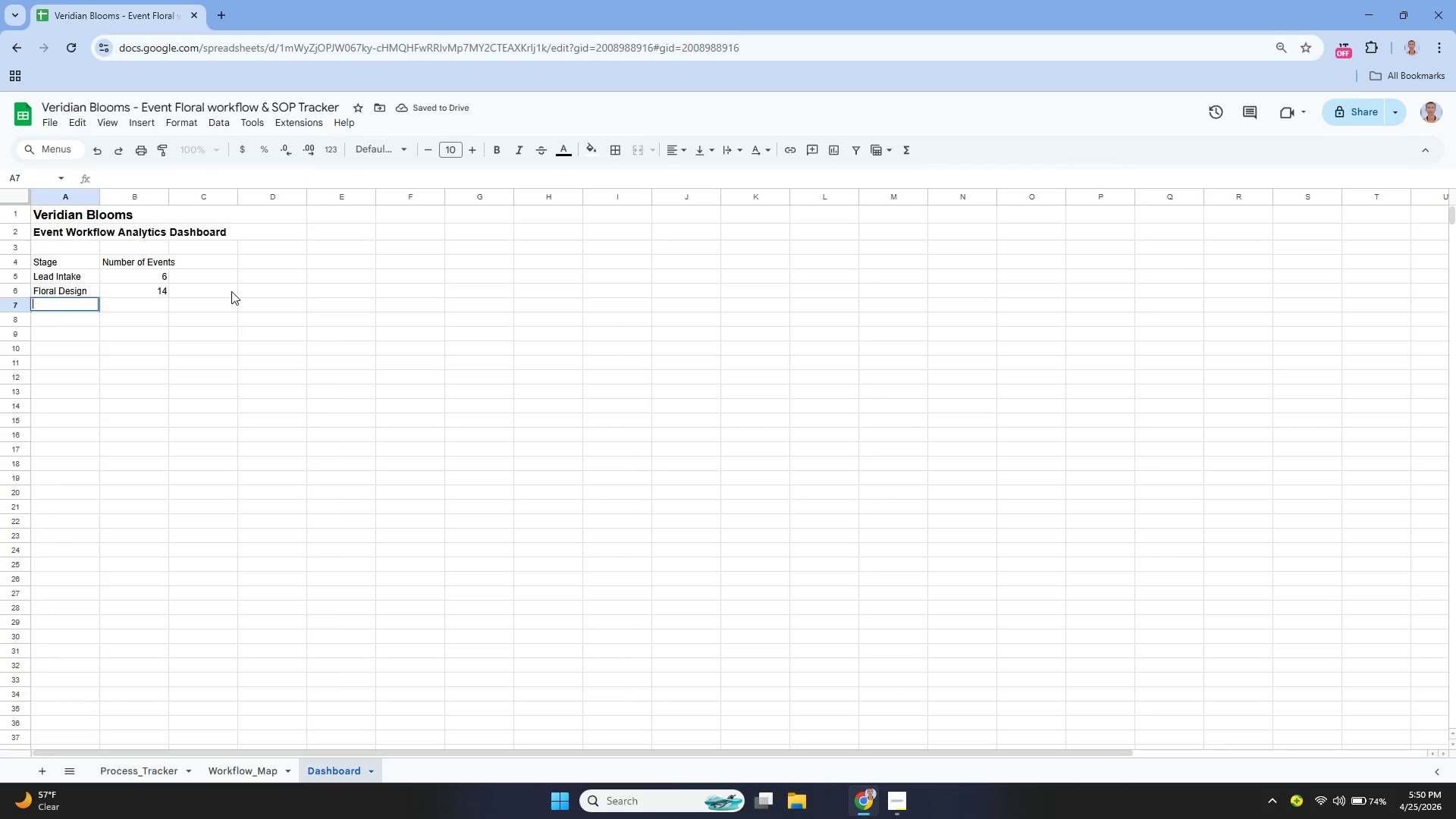 
key(Enter)
 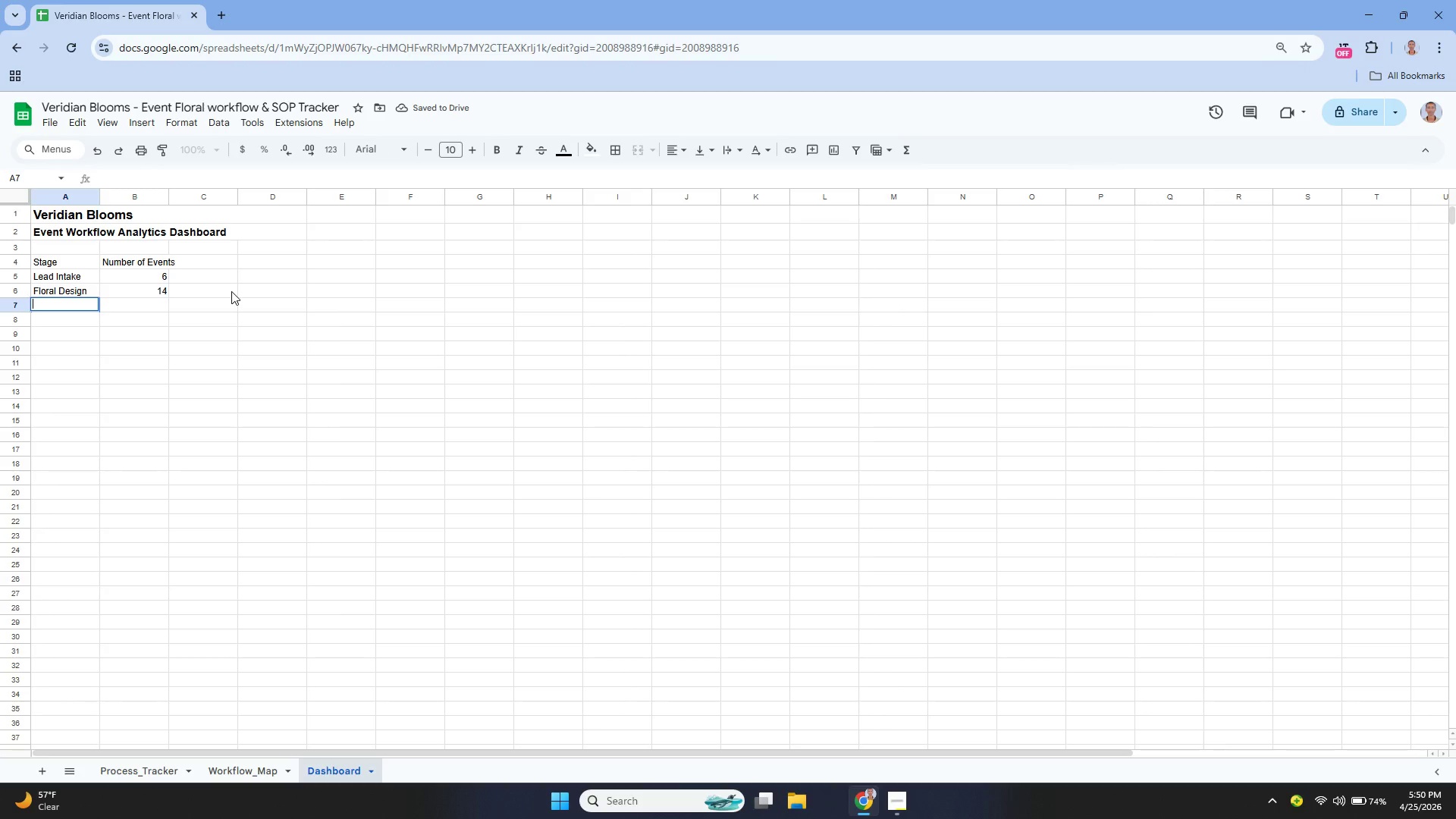 
type(Logistices)
key(Backspace)
key(Backspace)
key(Backspace)
key(Backspace)
key(Backspace)
key(Backspace)
key(Backspace)
type(istics )
key(Backspace)
type(/Delivery)
key(Tab)
 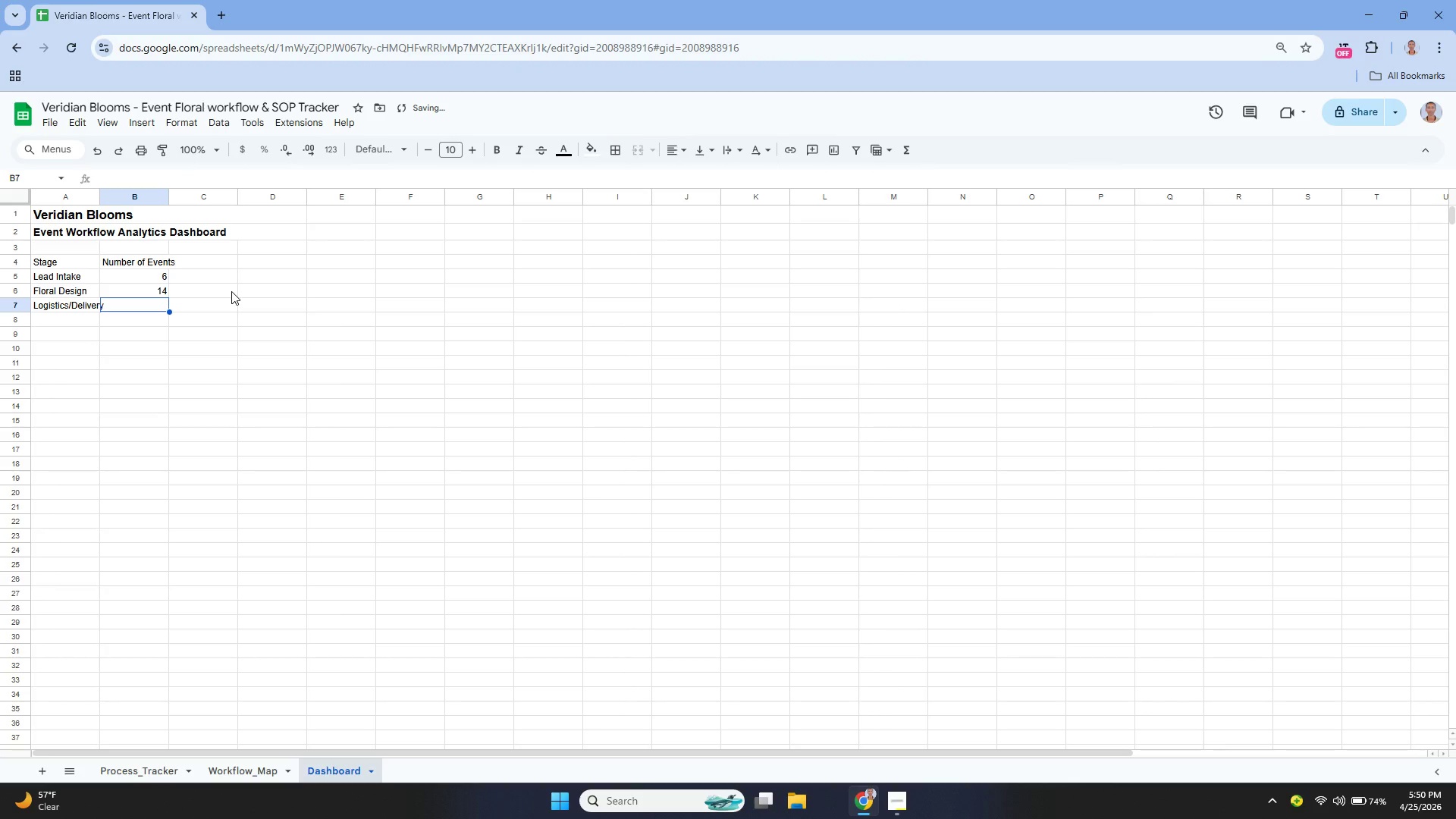 
key(Enter)
 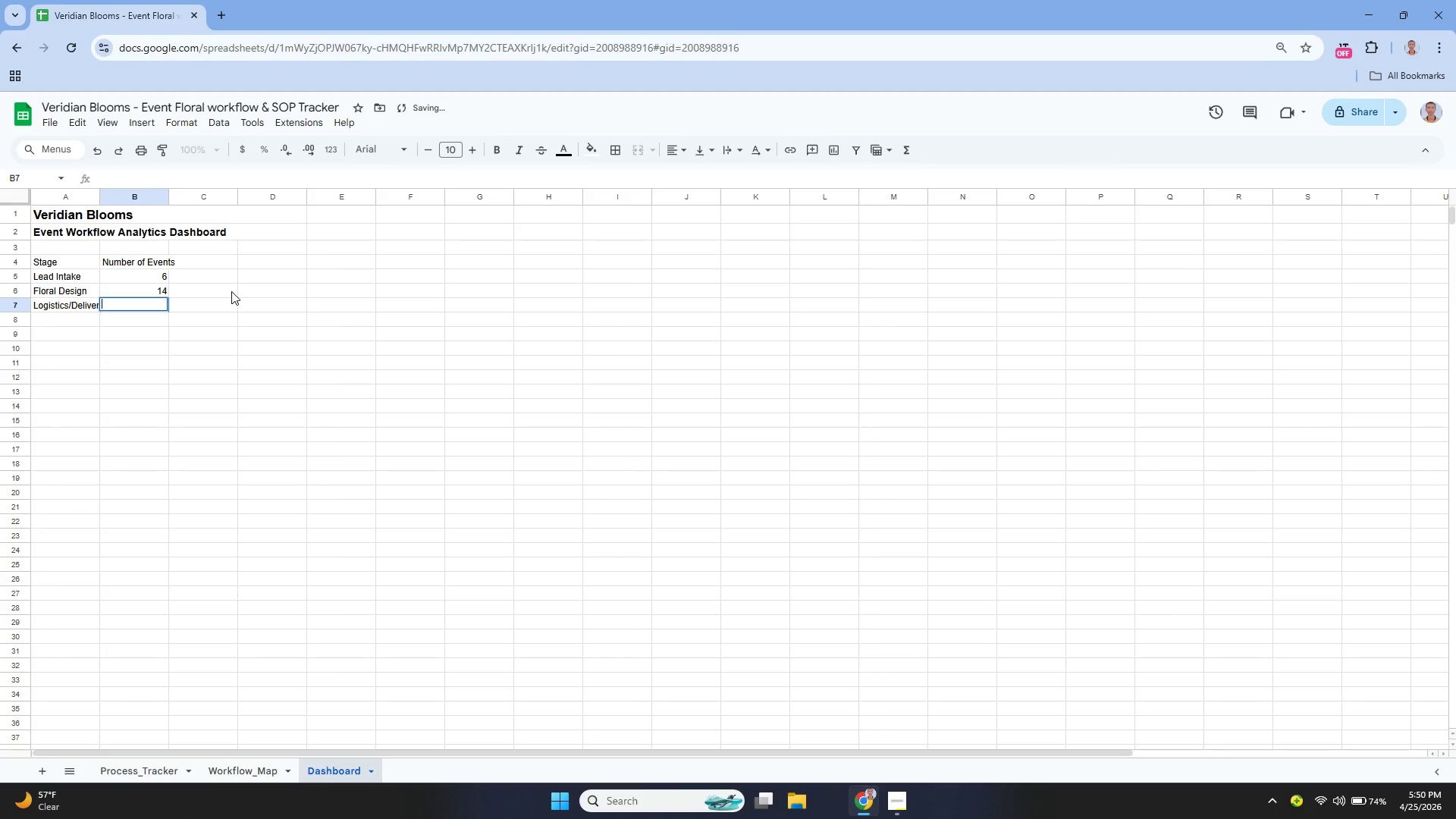 
type(=countif)
key(Tab)
type({)
key(Backspace)
type(Process_Tracker)
 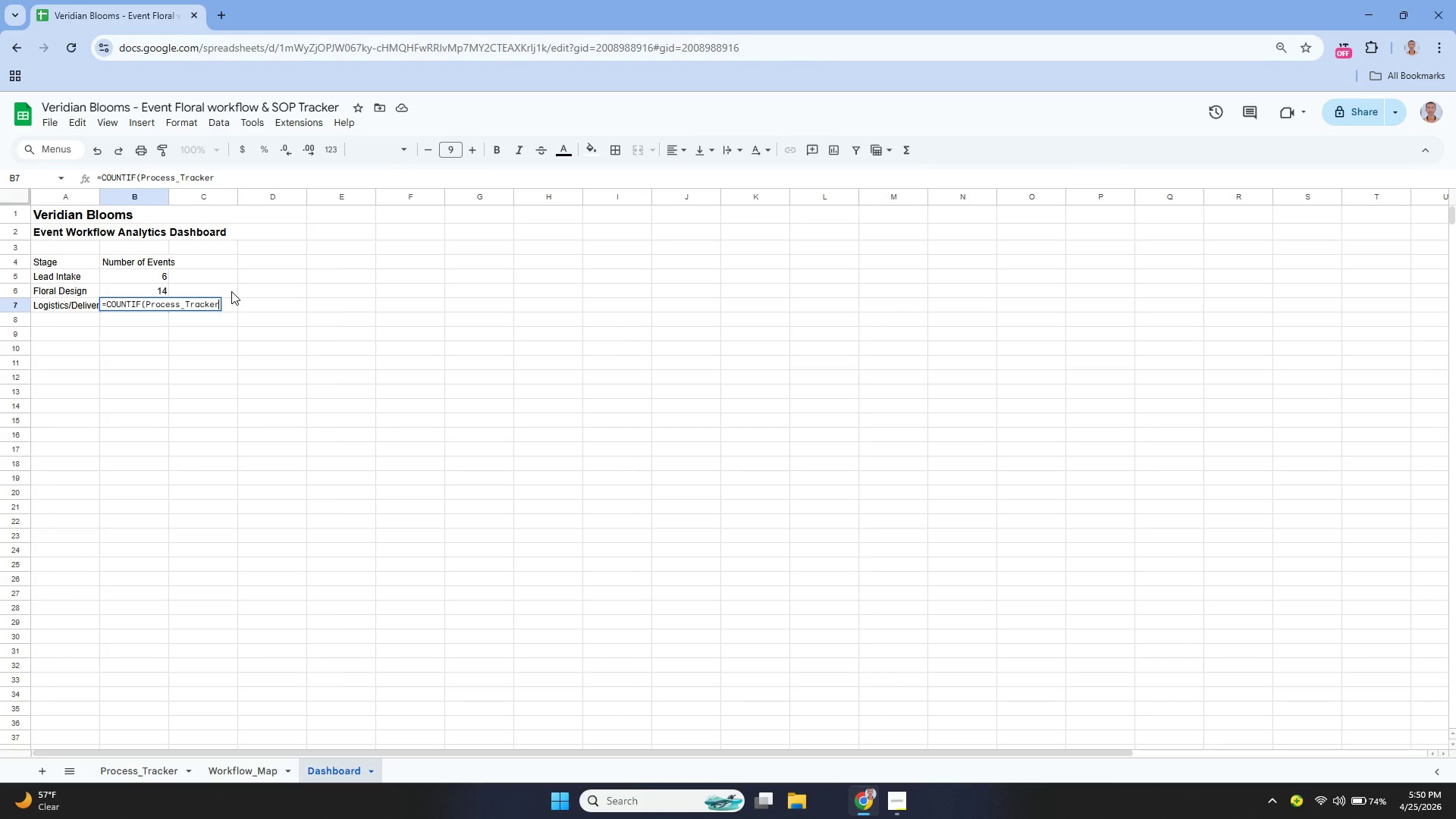 
wait(6.81)
 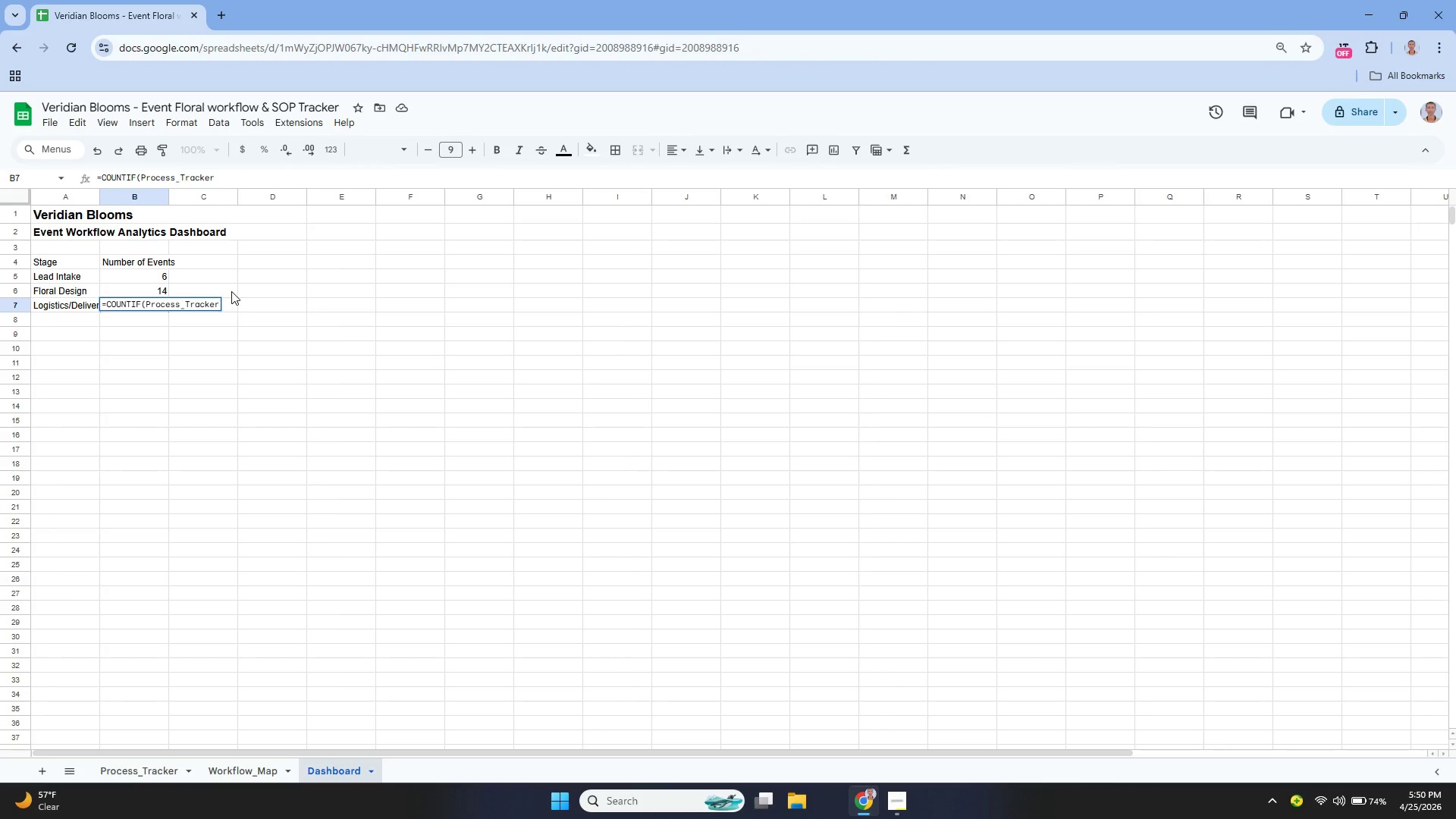 
type(!F2:F51, "")
 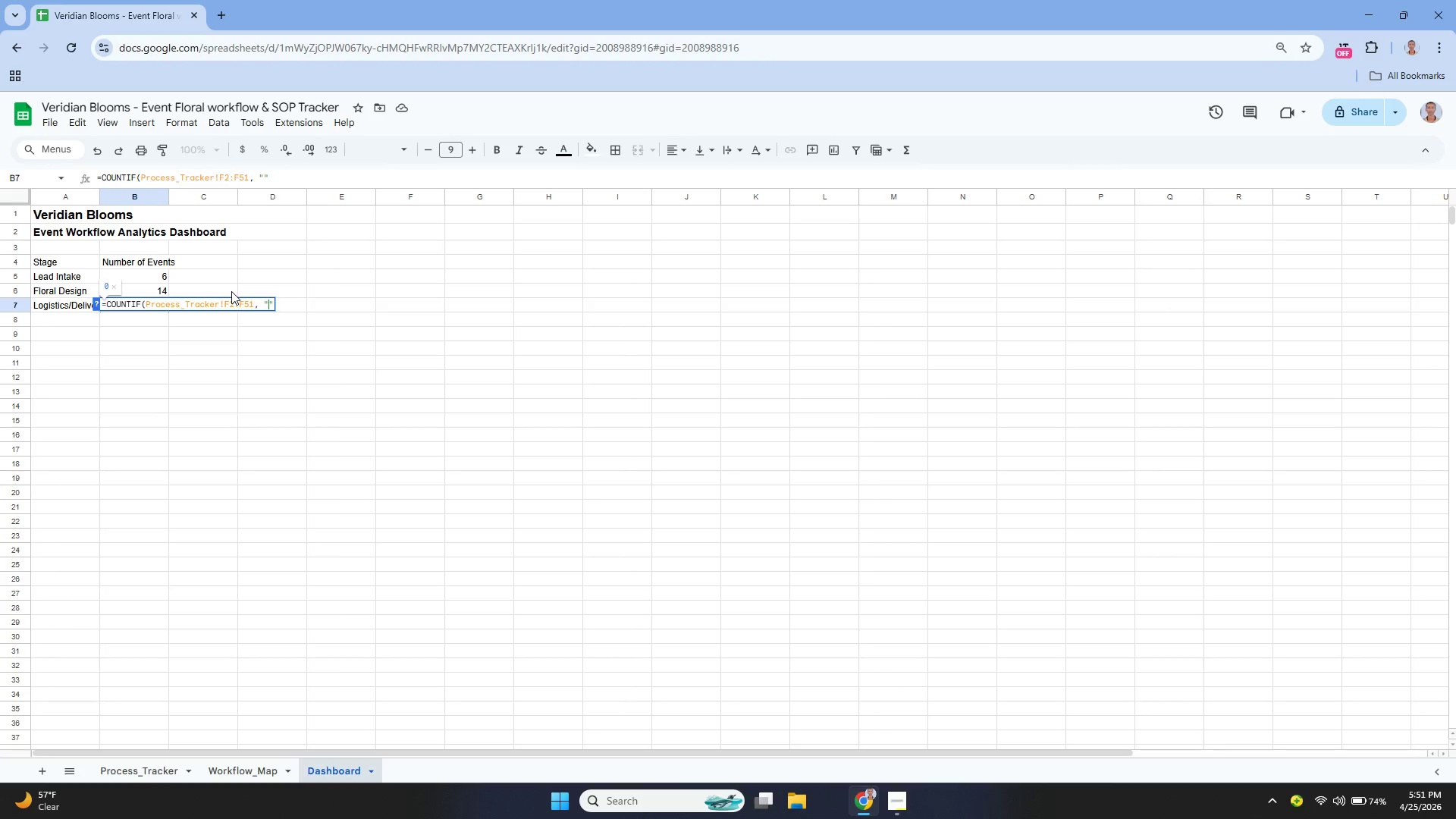 
 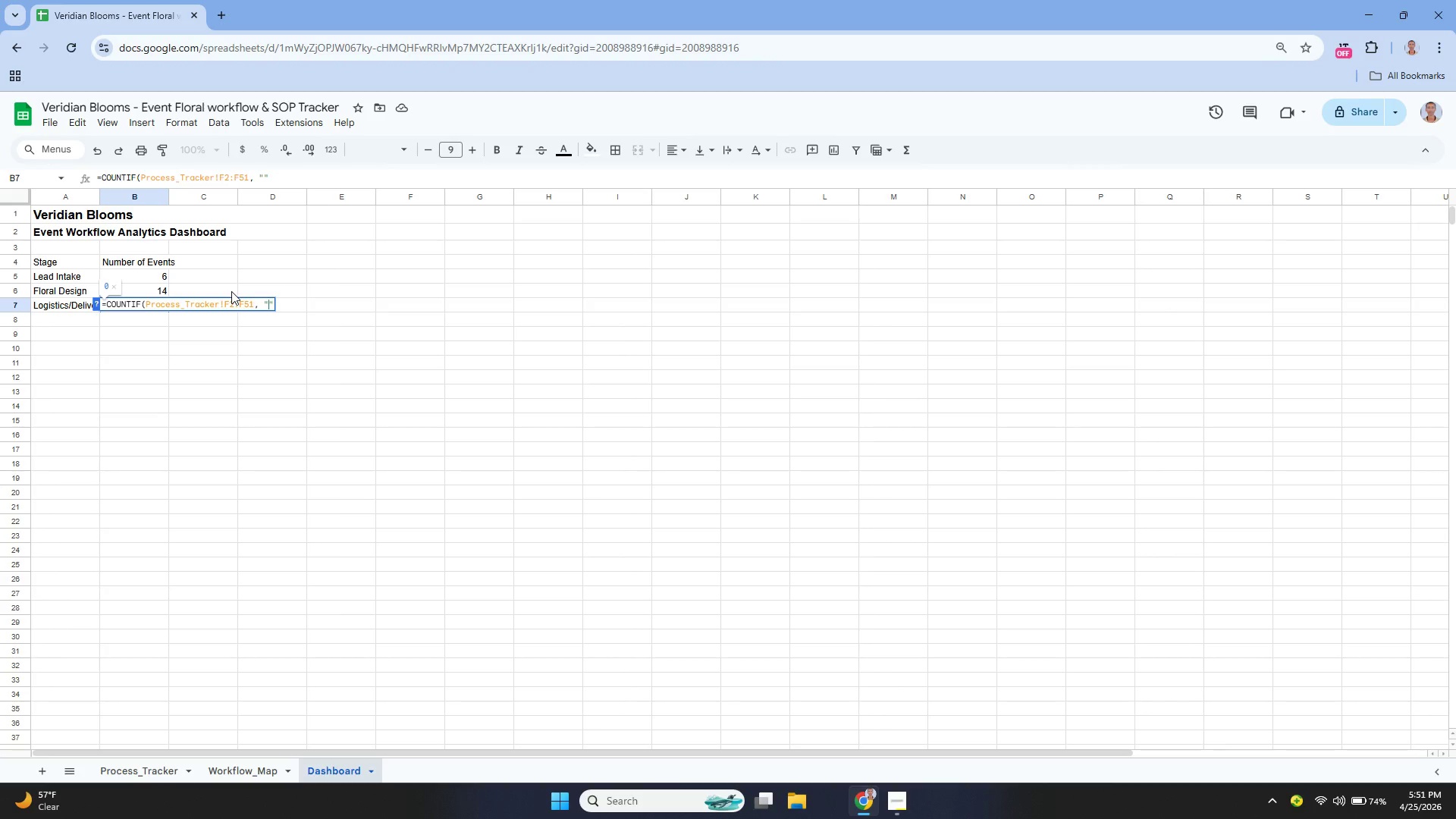 
key(ArrowLeft)
 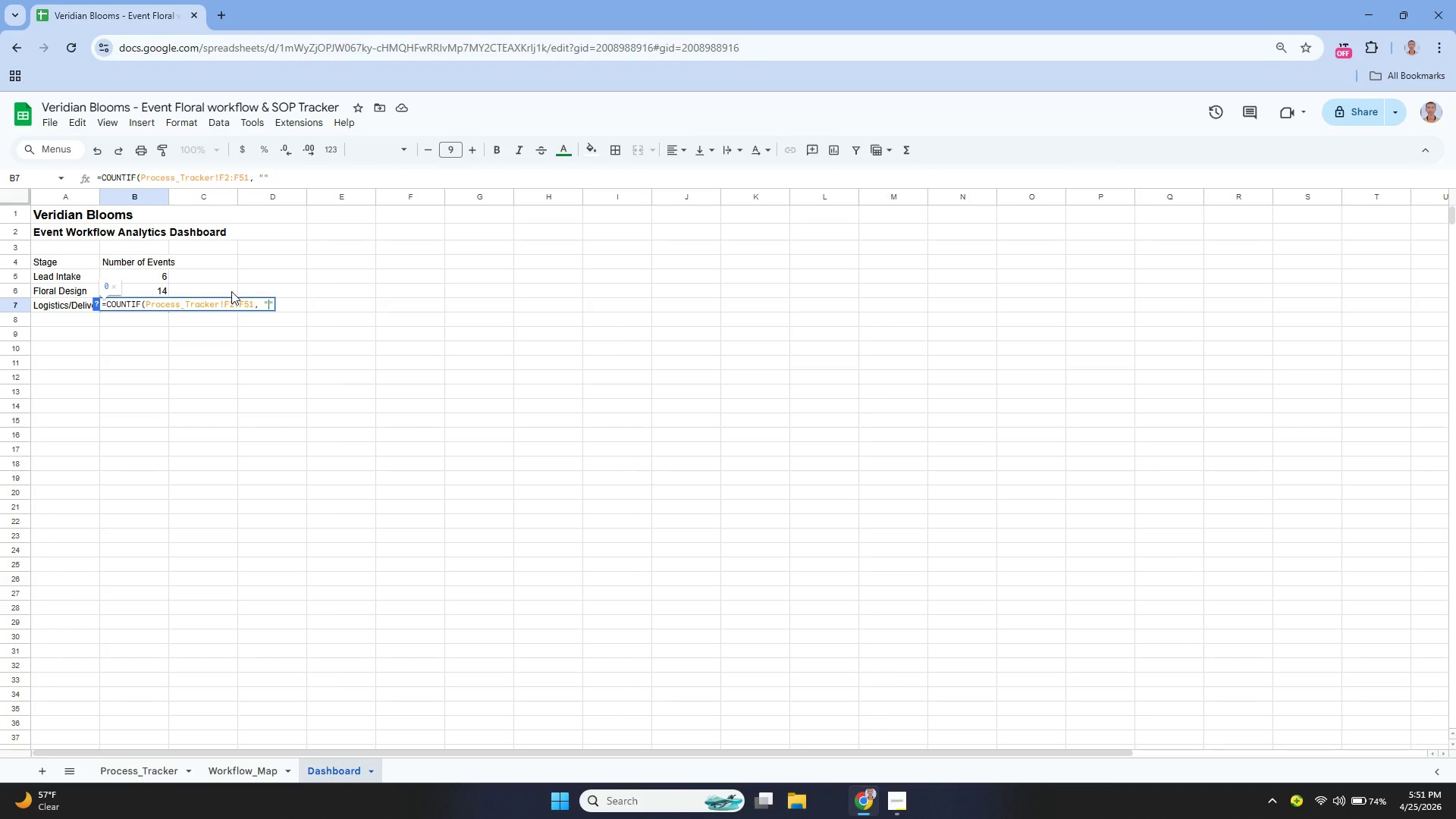 
type(Logistice)
key(Backspace)
 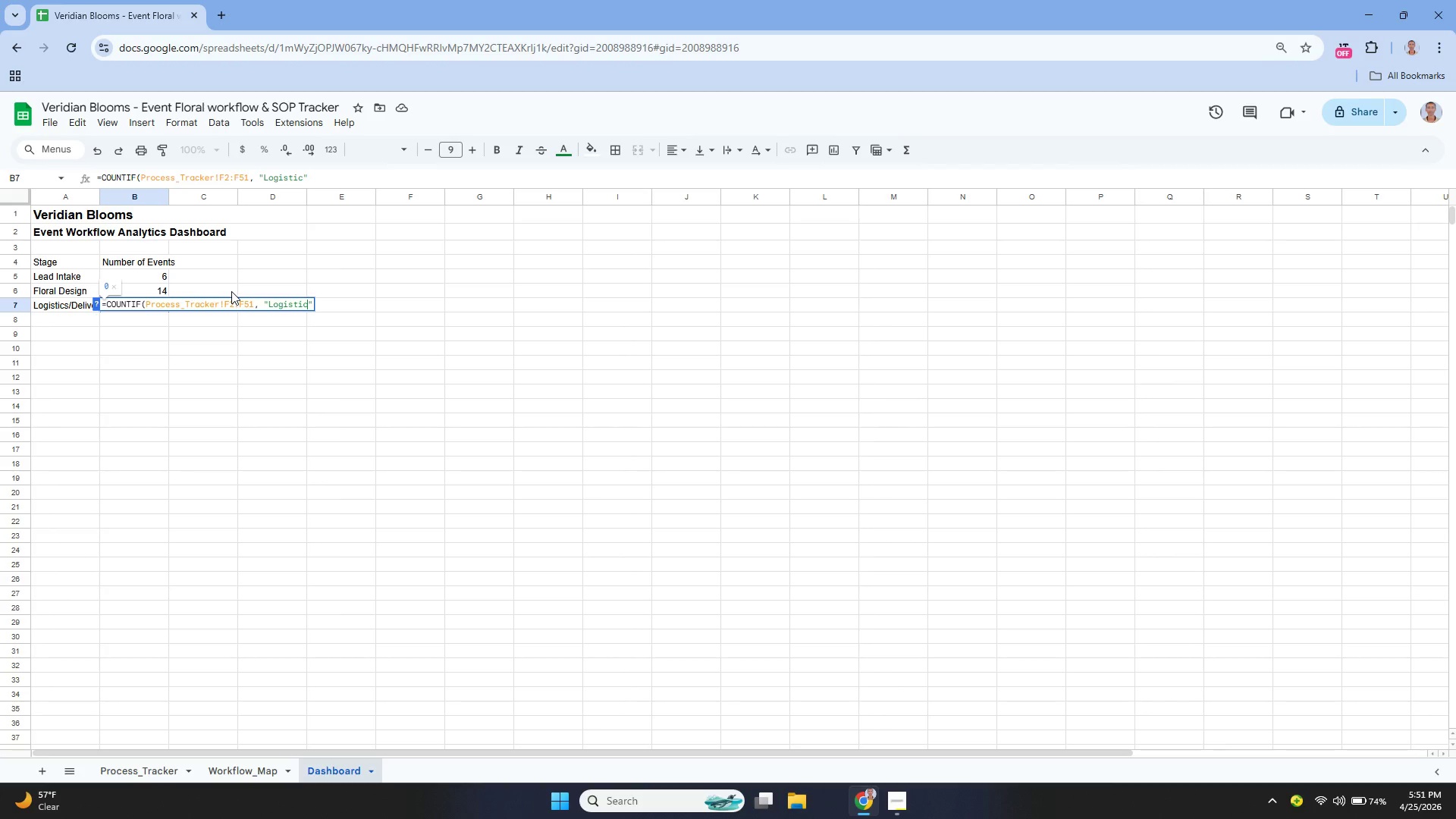 
wait(6.0)
 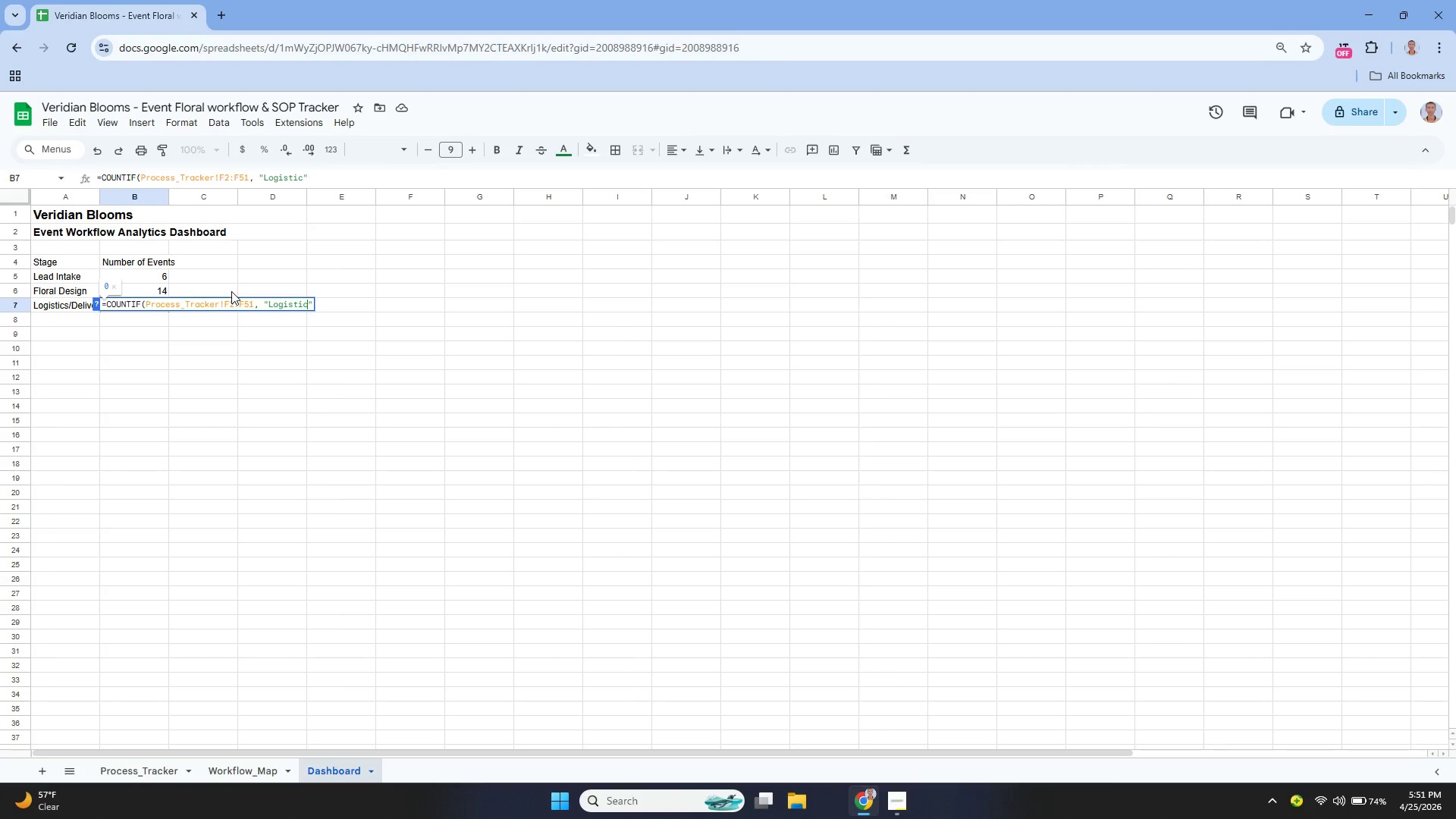 
type(s/Delivery)
 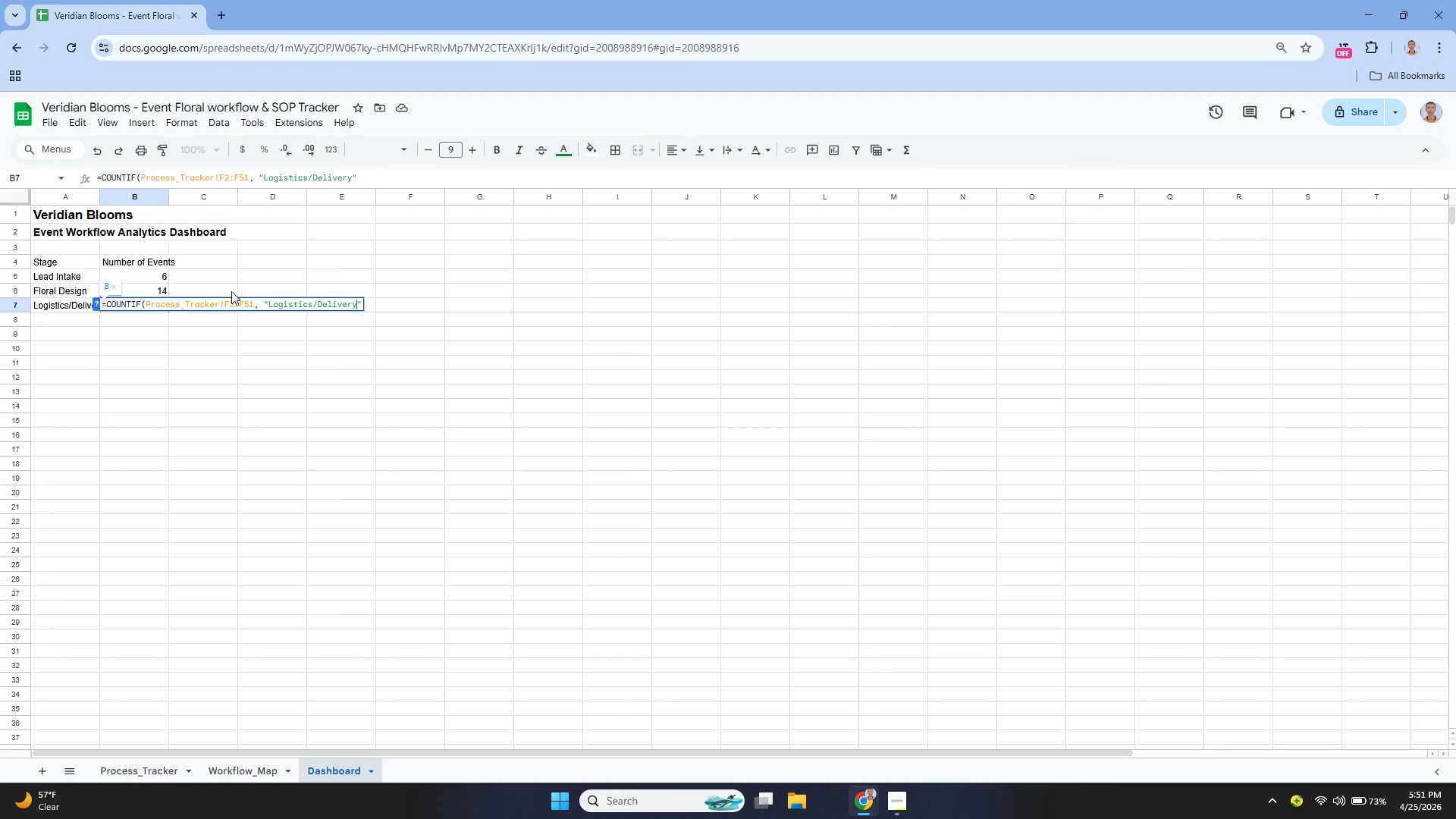 
key(ArrowRight)
 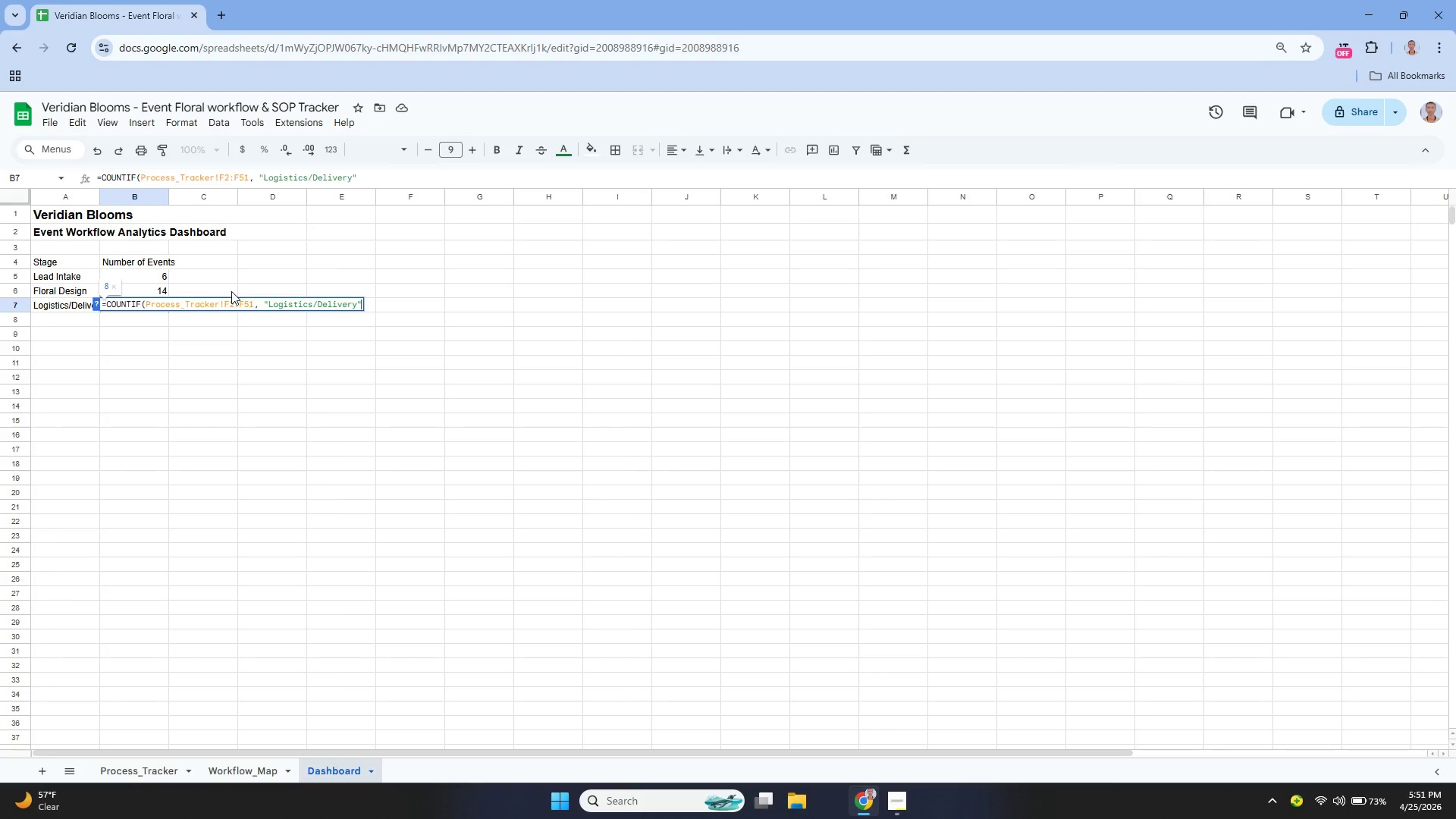 
key(Shift+0)
 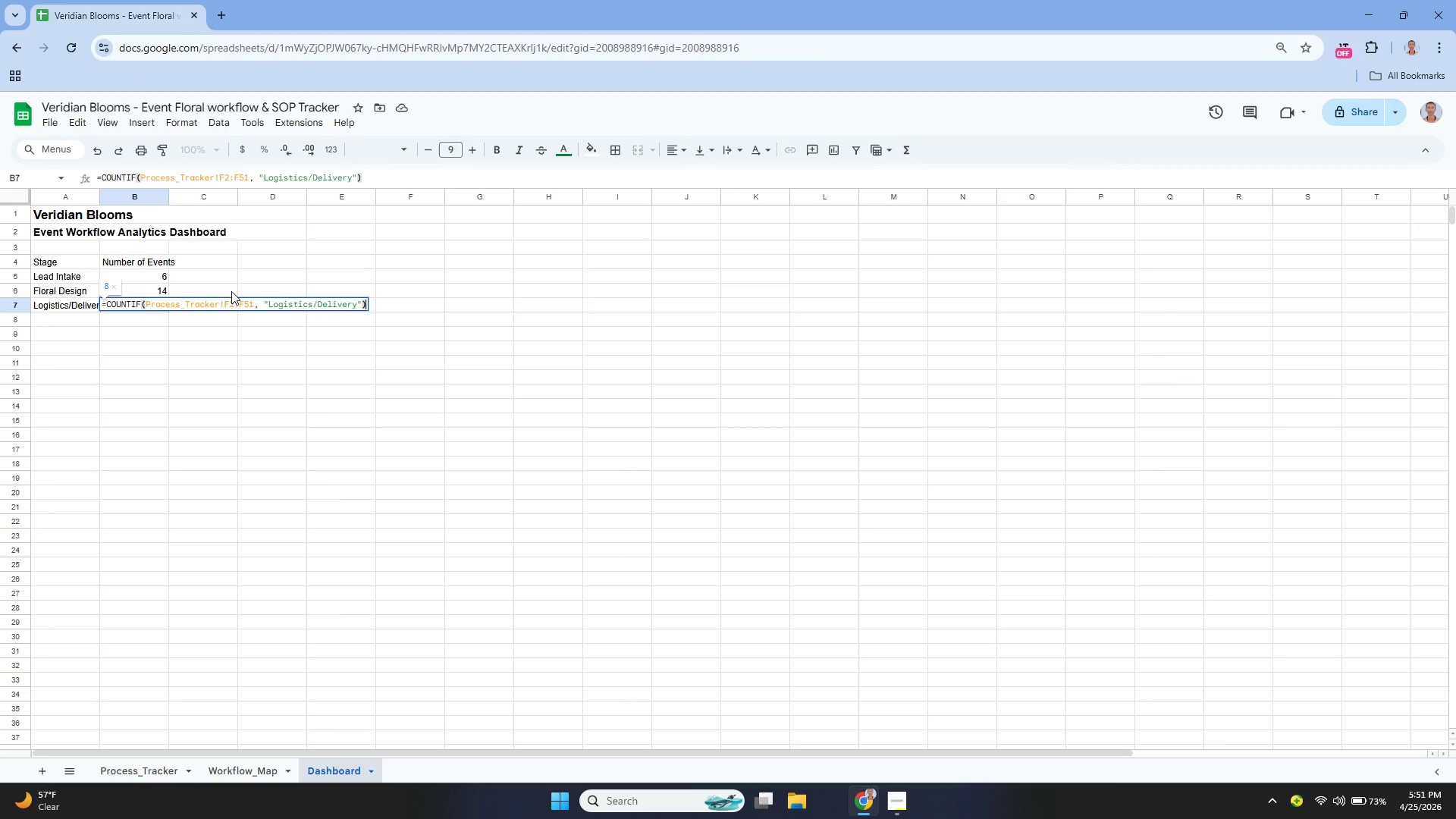 
key(Enter)
 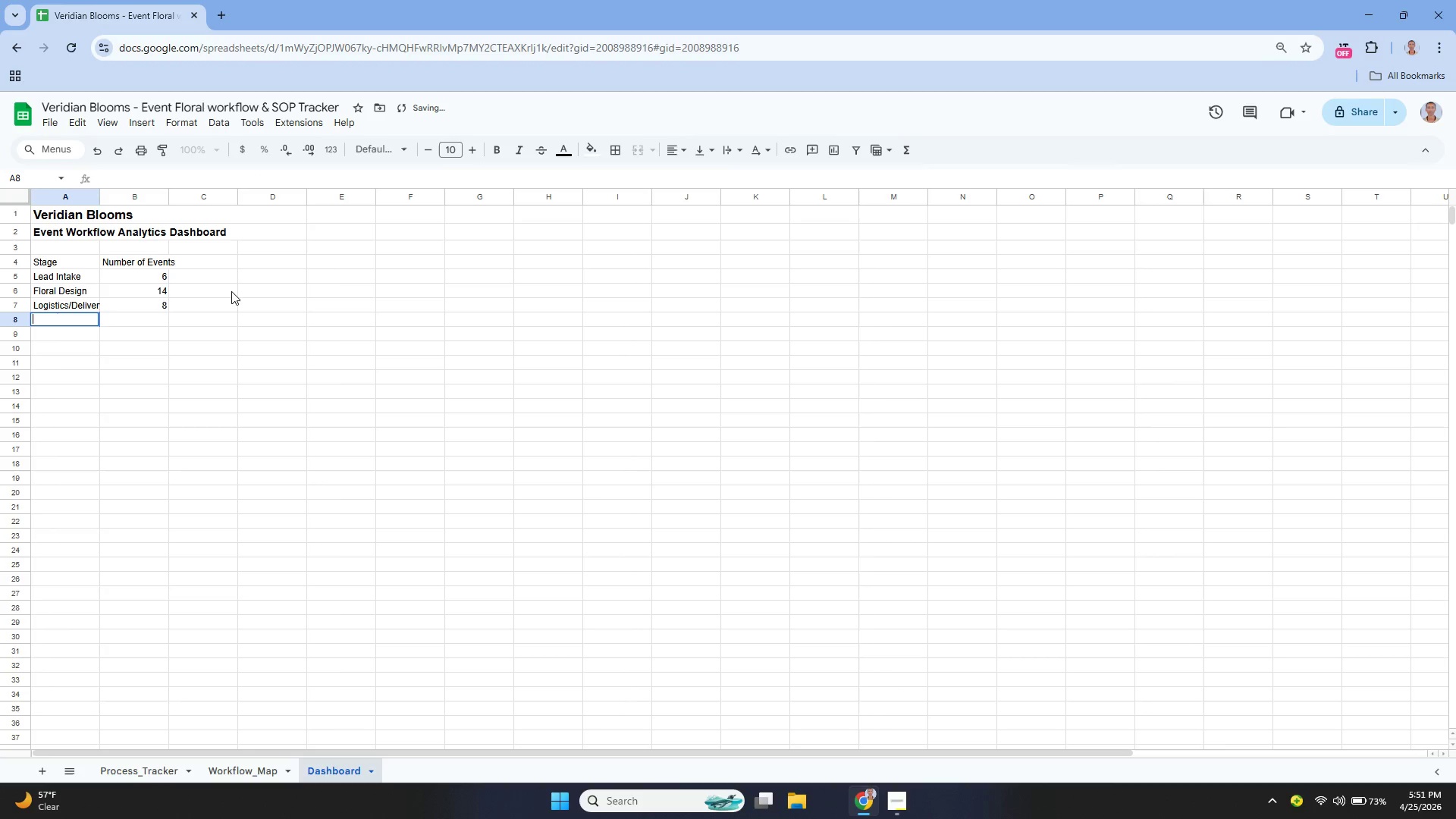 
key(Enter)
 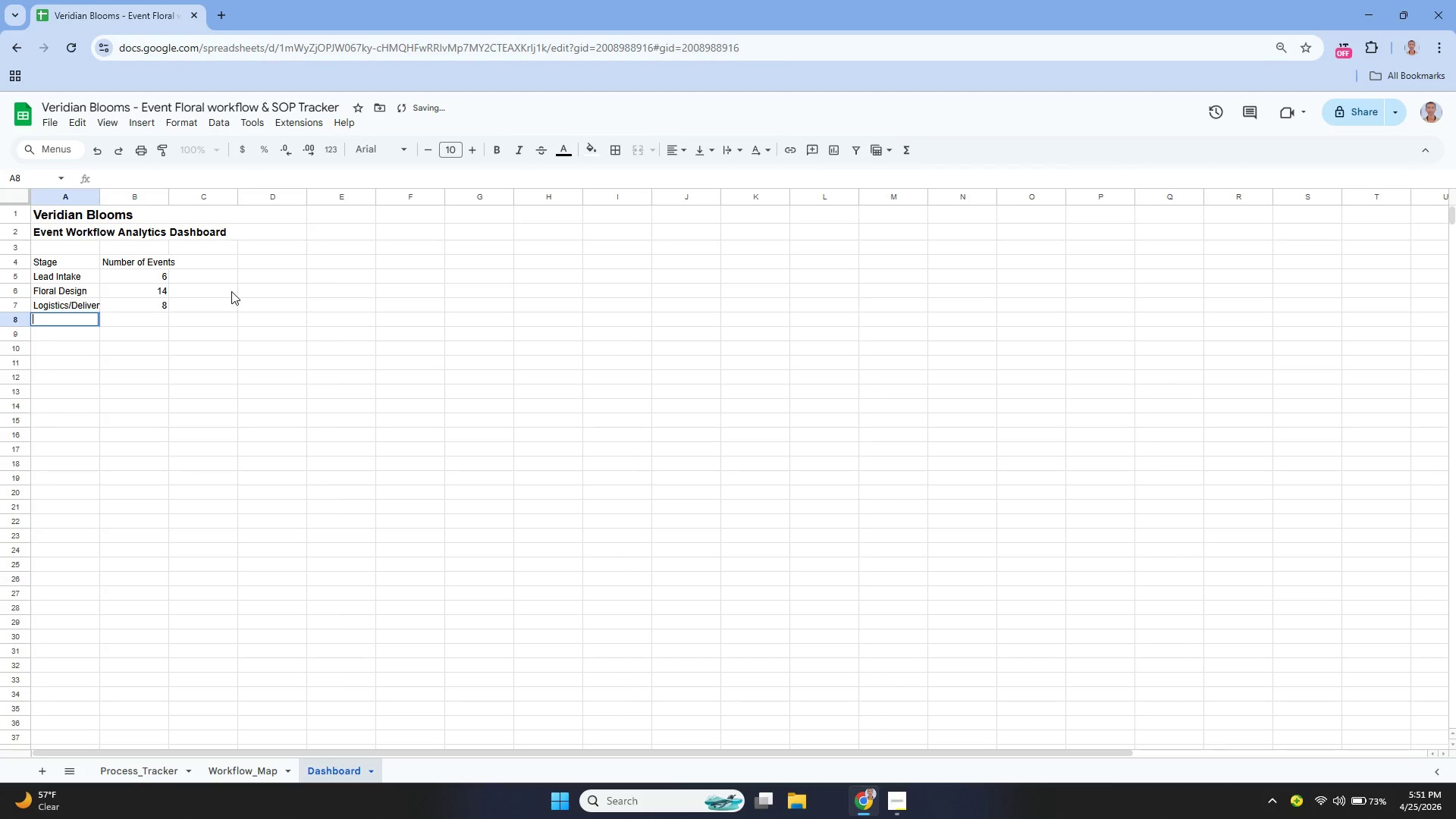 
type(On-Site Seti)
key(Backspace)
type(up)
key(Tab)
 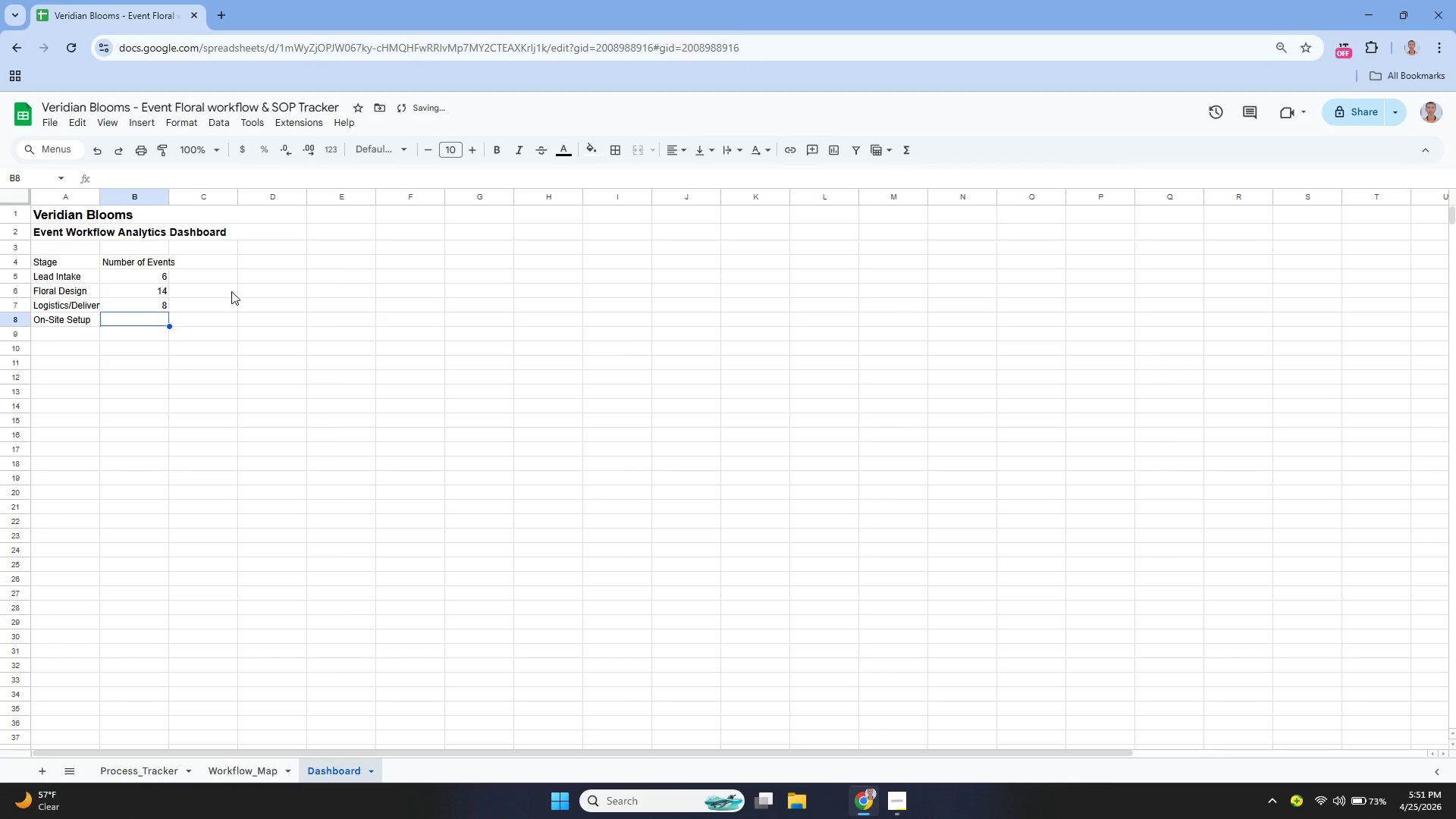 
key(Enter)
 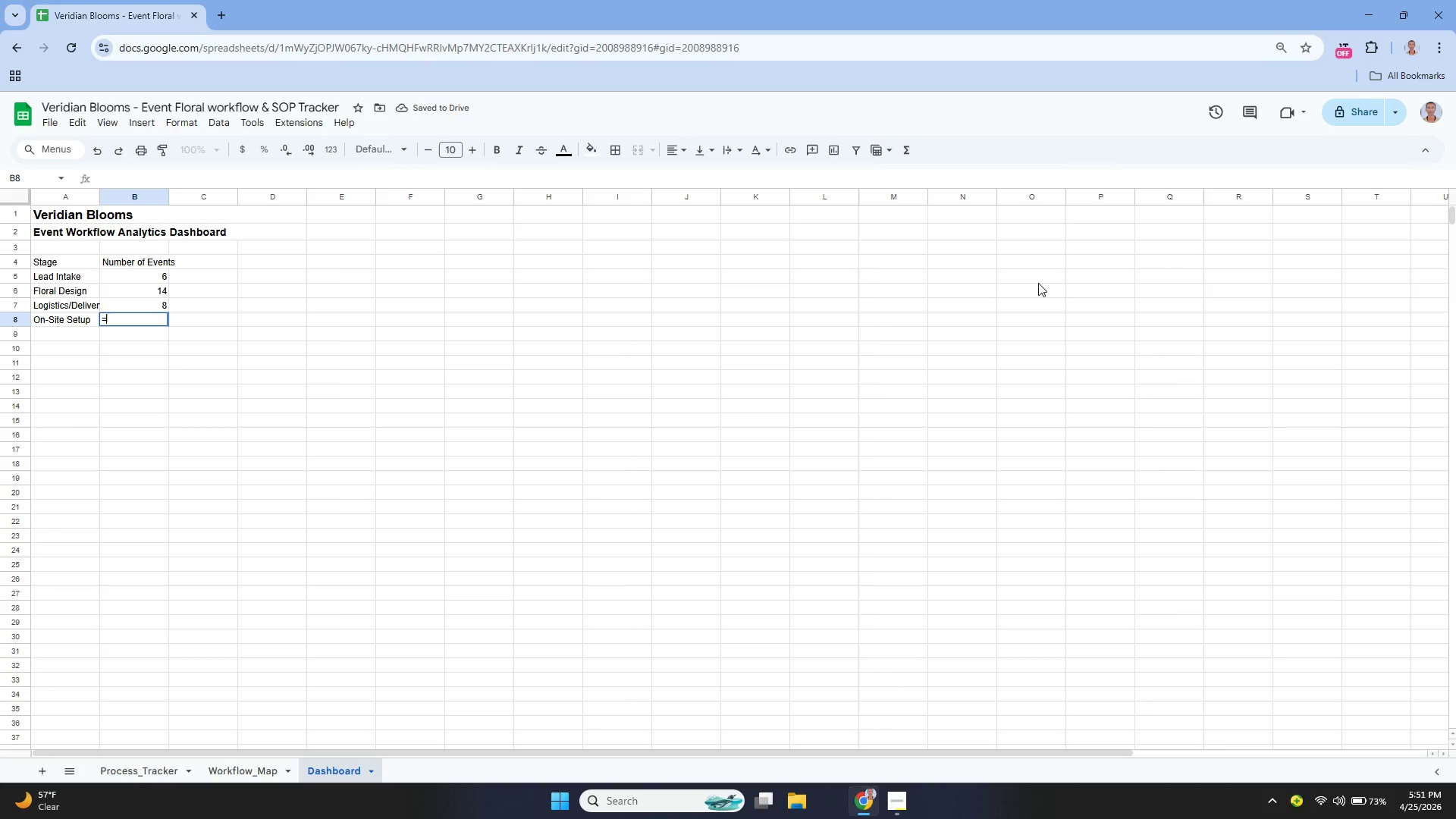 
type(=COUNT)
 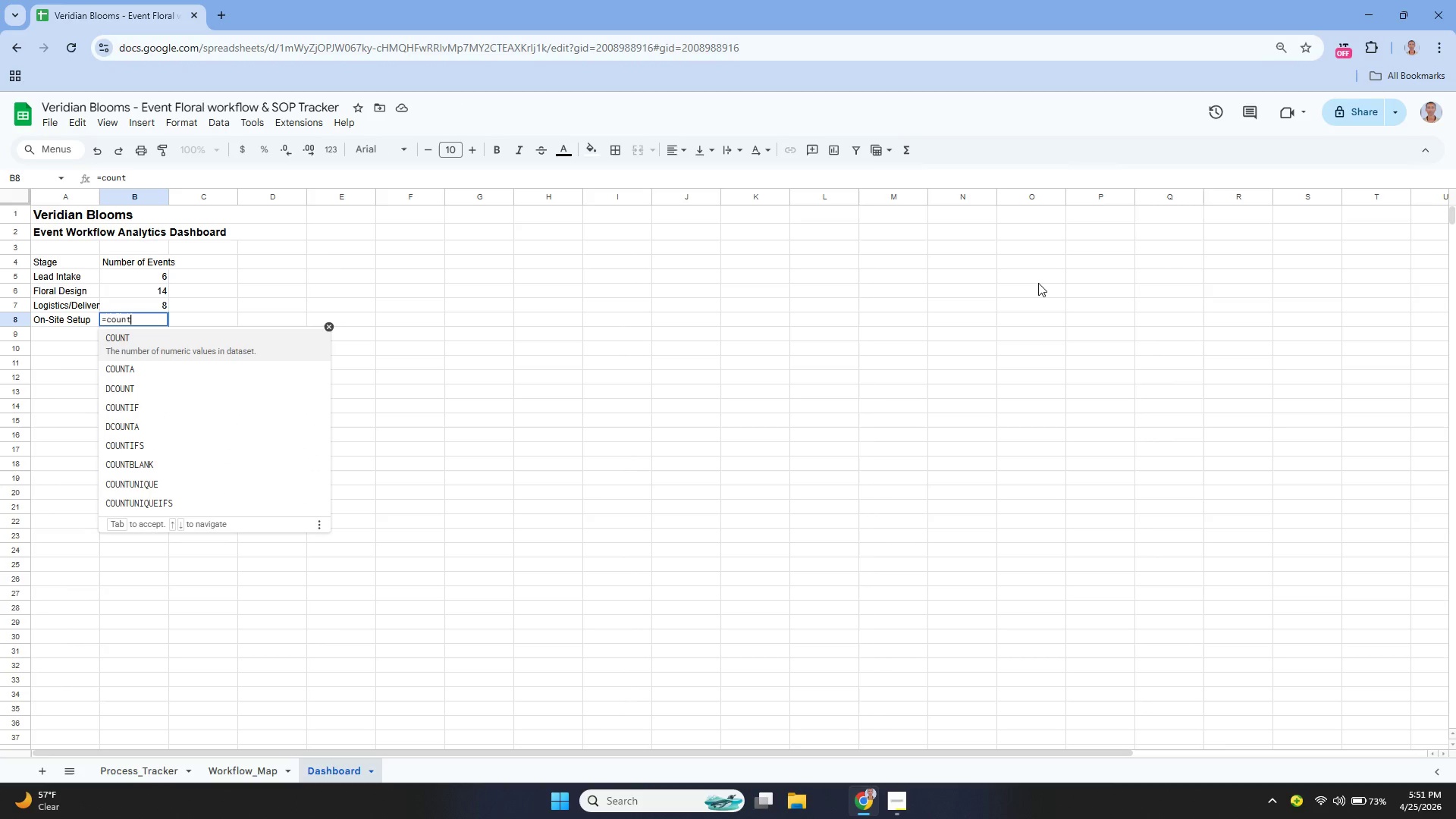 
key(ArrowDown)
 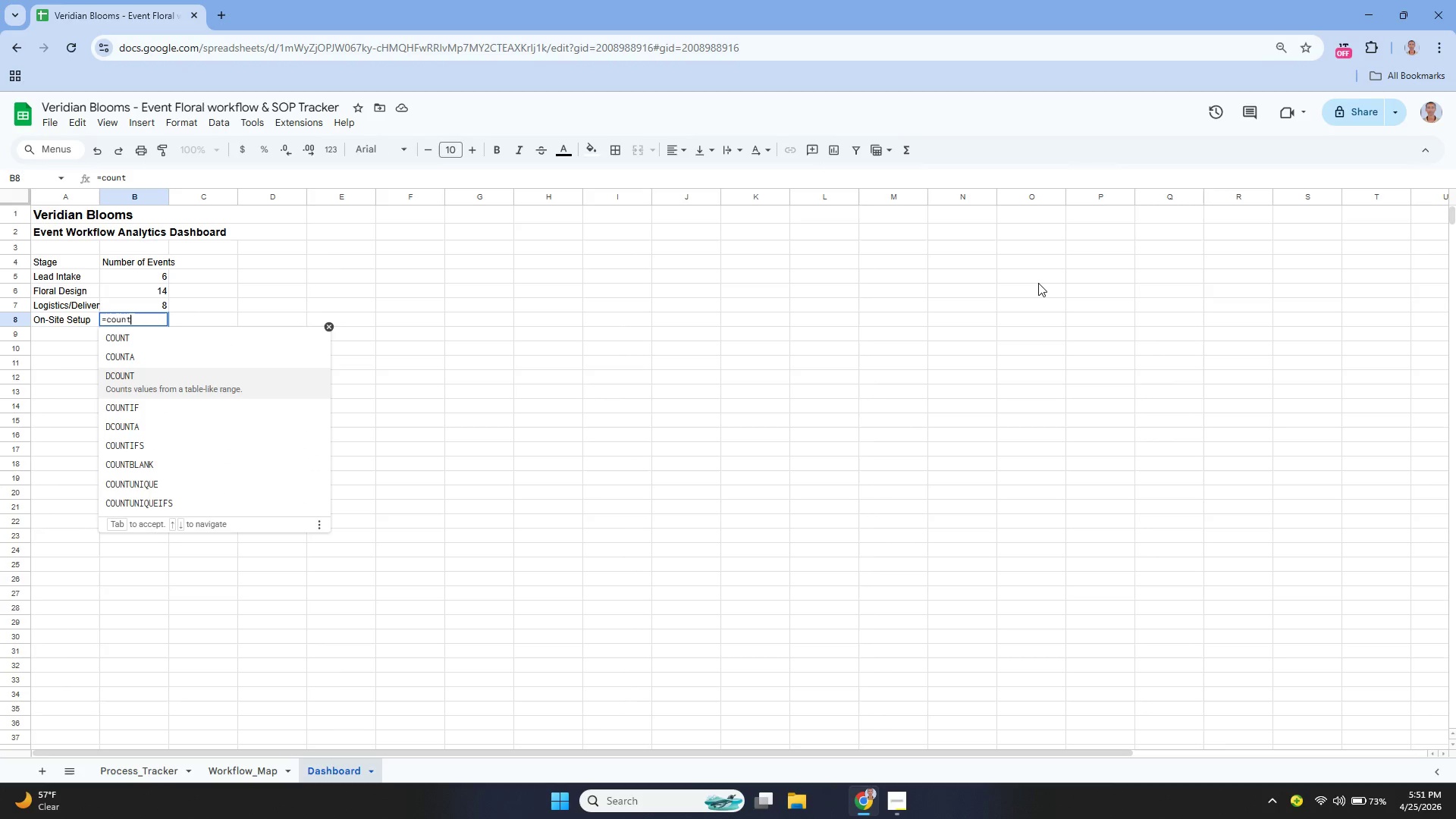 
key(ArrowDown)
 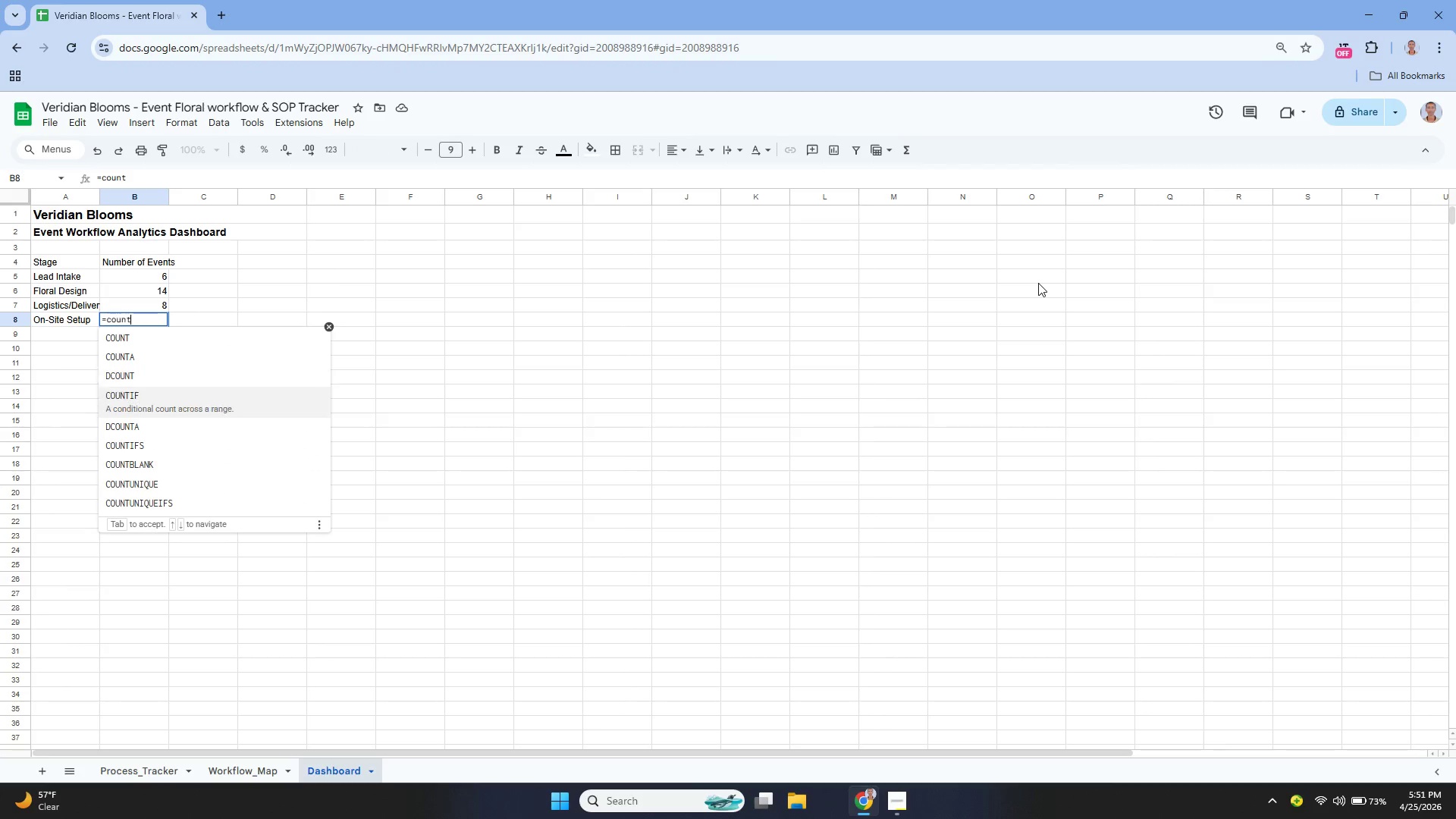 
key(ArrowDown)
 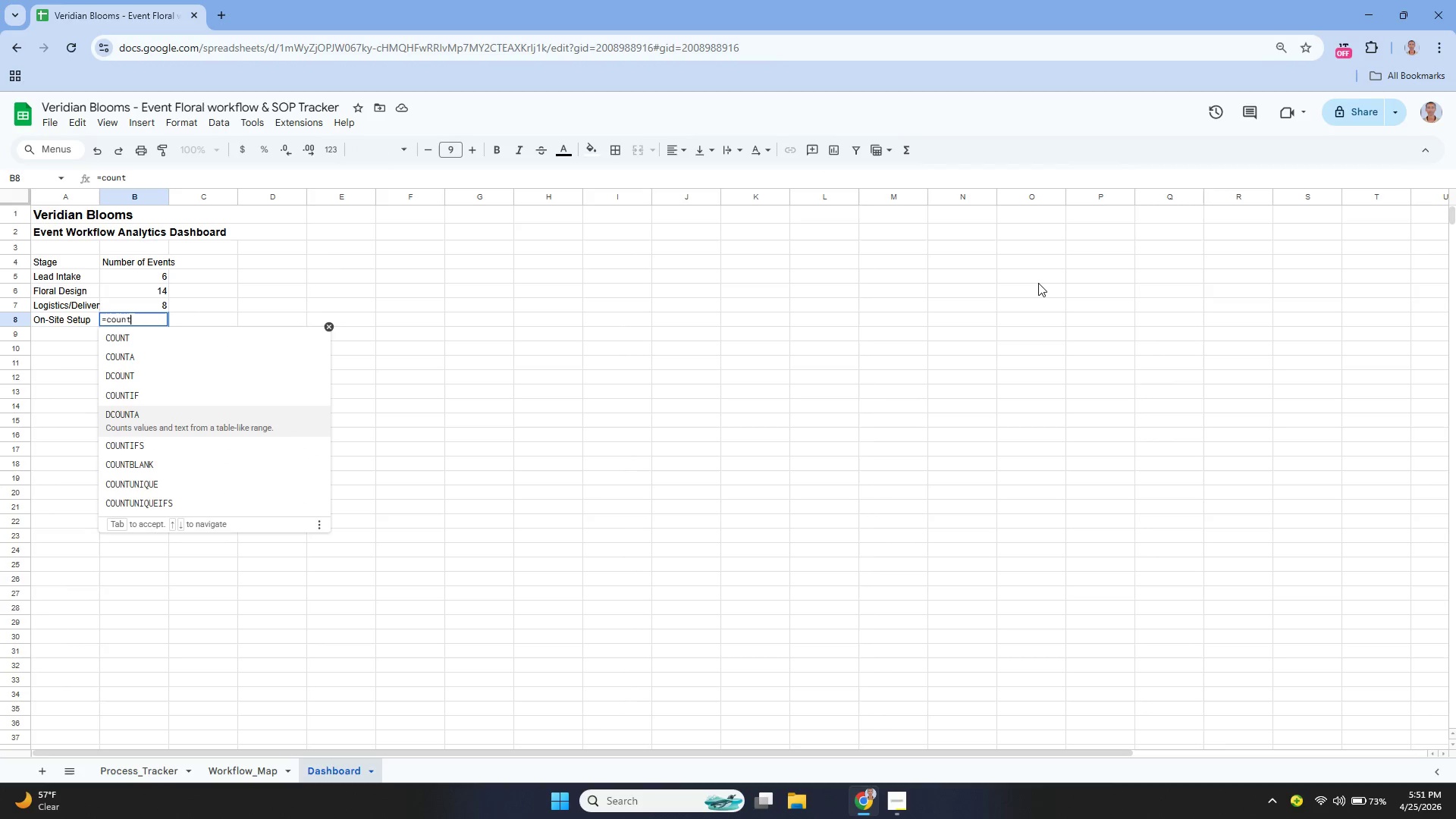 
key(ArrowDown)
 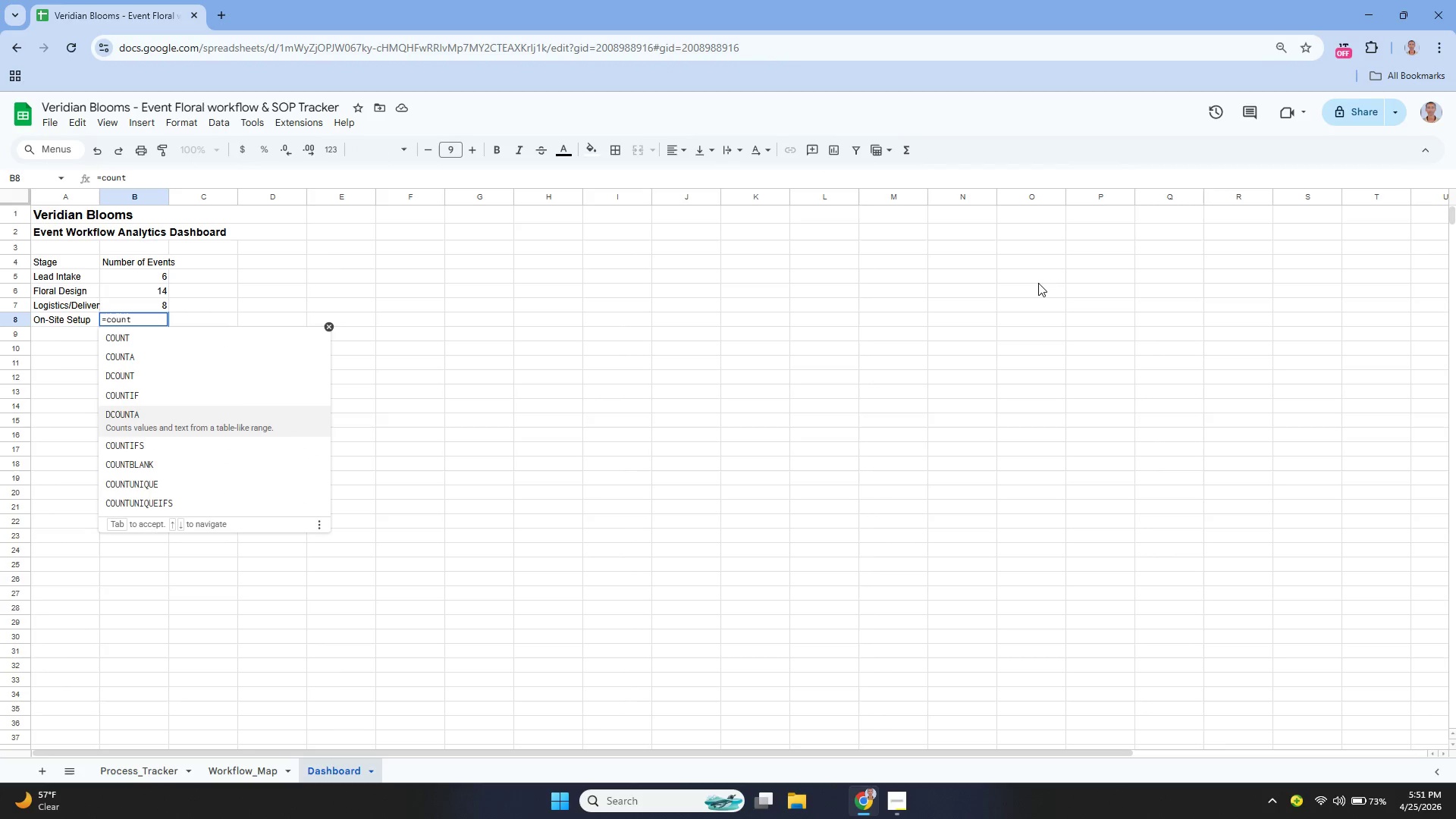 
key(ArrowUp)
 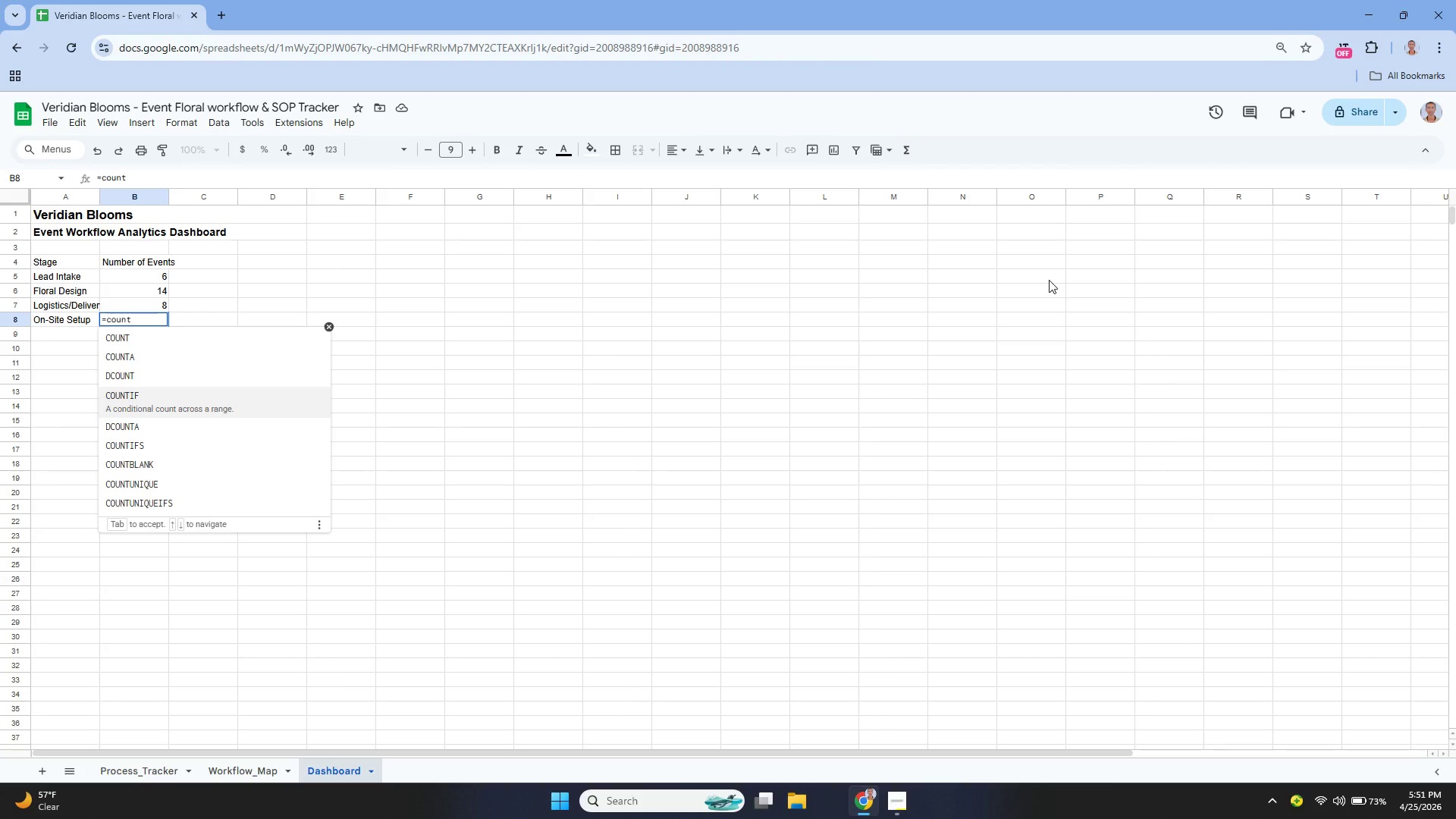 
key(Enter)
 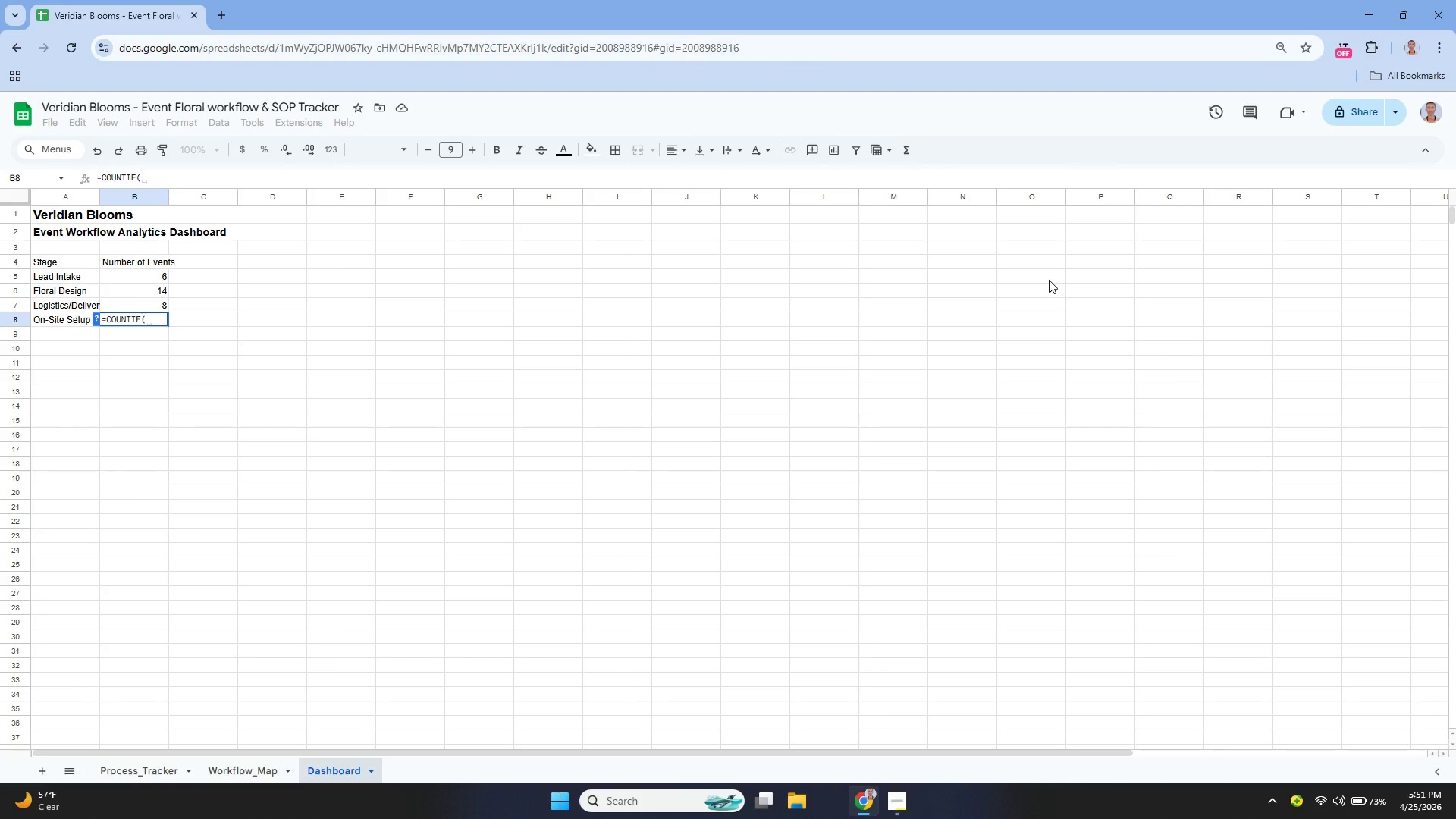 
type(pROCESS)
key(Backspace)
key(Backspace)
key(Backspace)
key(Backspace)
key(Backspace)
key(Backspace)
key(Backspace)
type(Process_Tracker!f2[Home])
 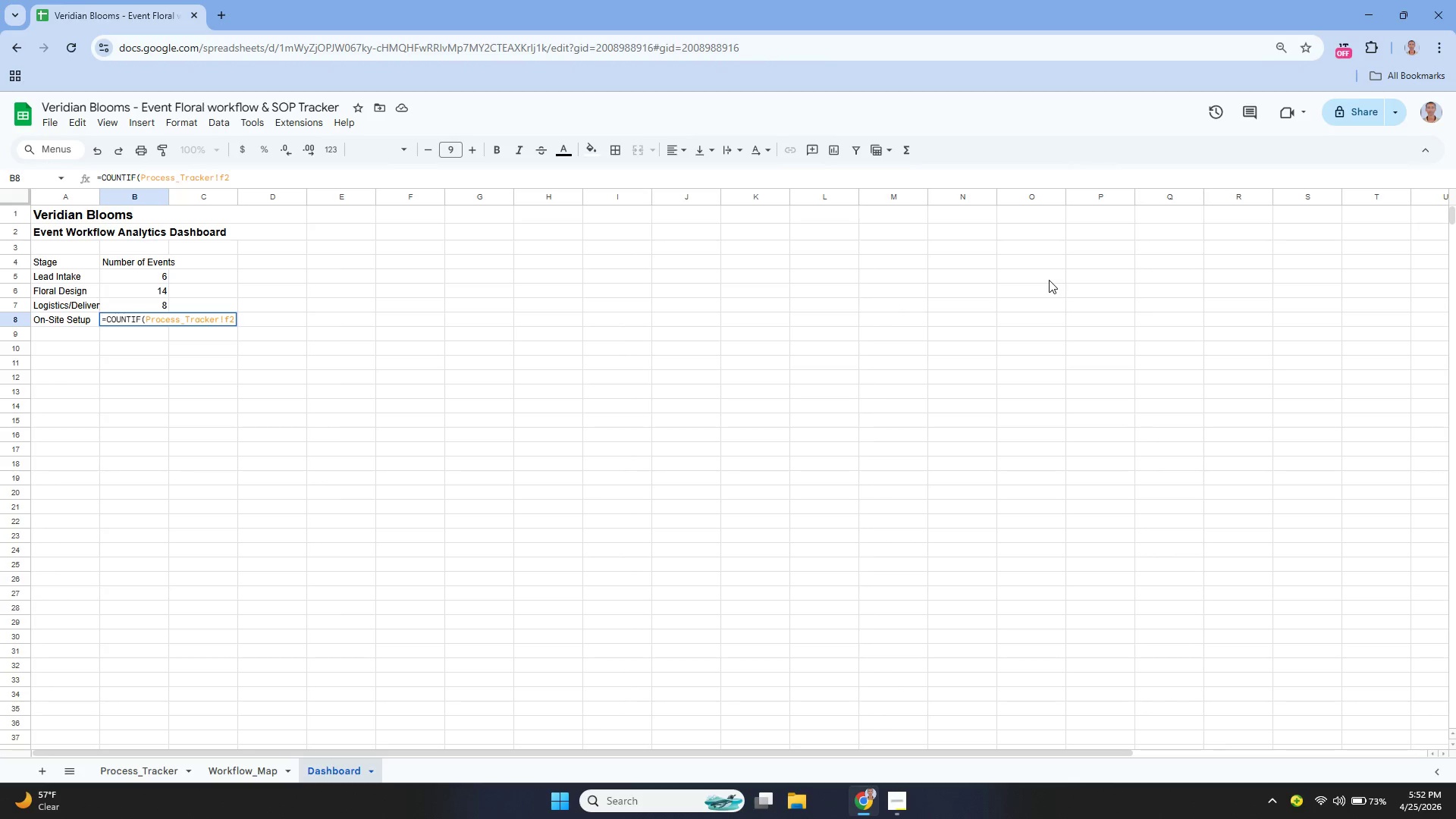 
key(ArrowDown)
 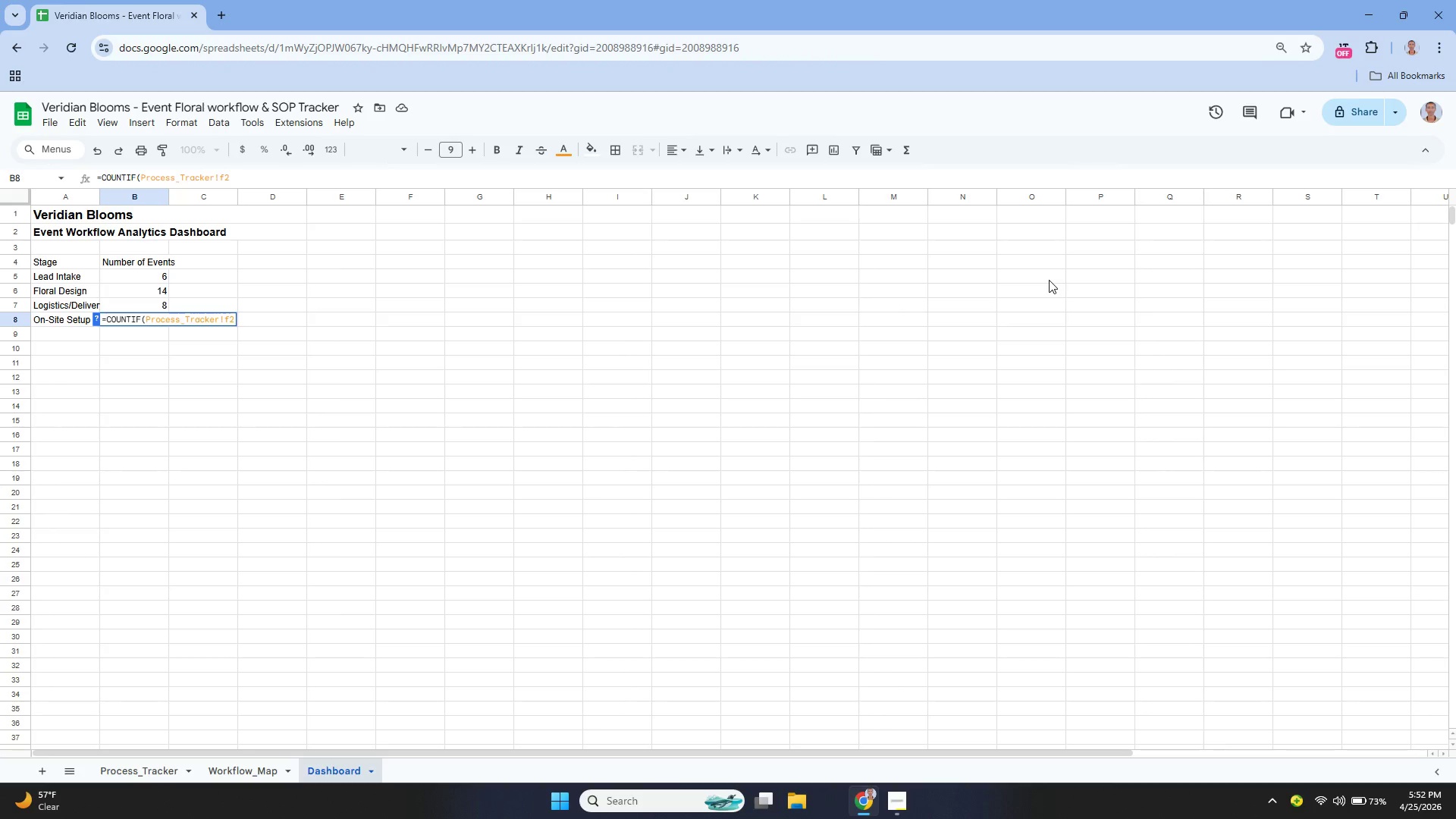 
key(Backspace)
key(Backspace)
type(F2)
 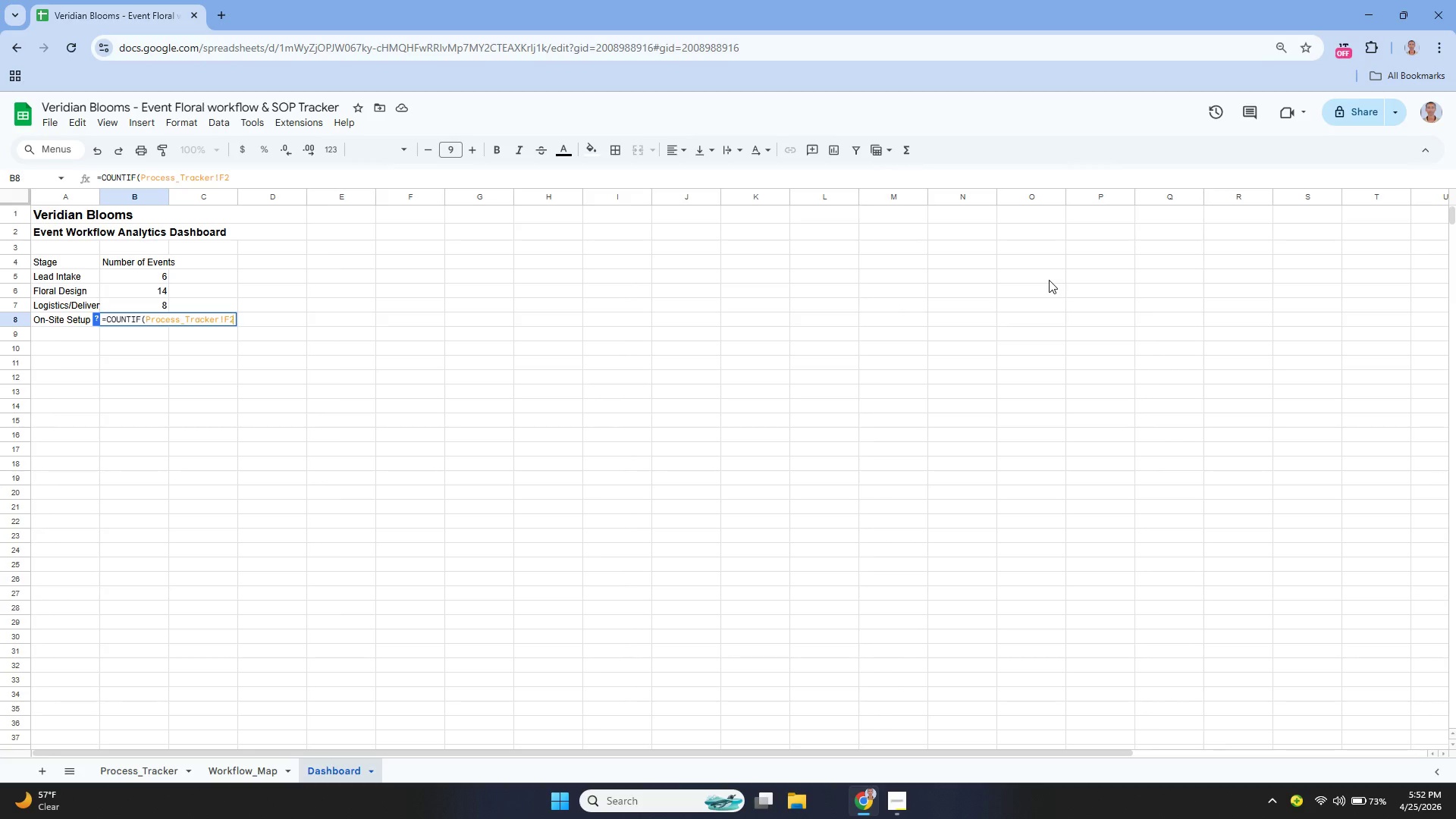 
type(:F51, "")
 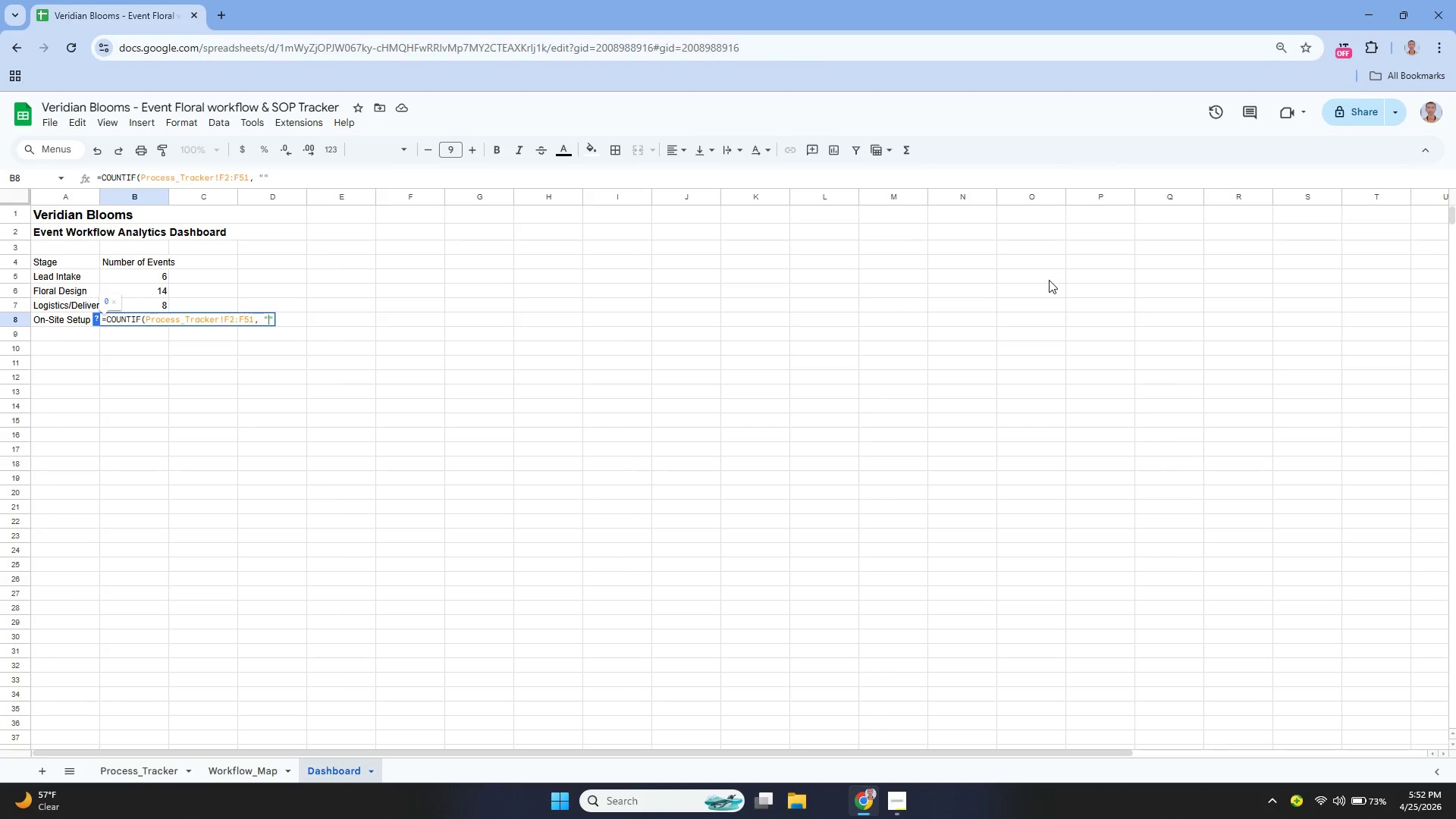 
 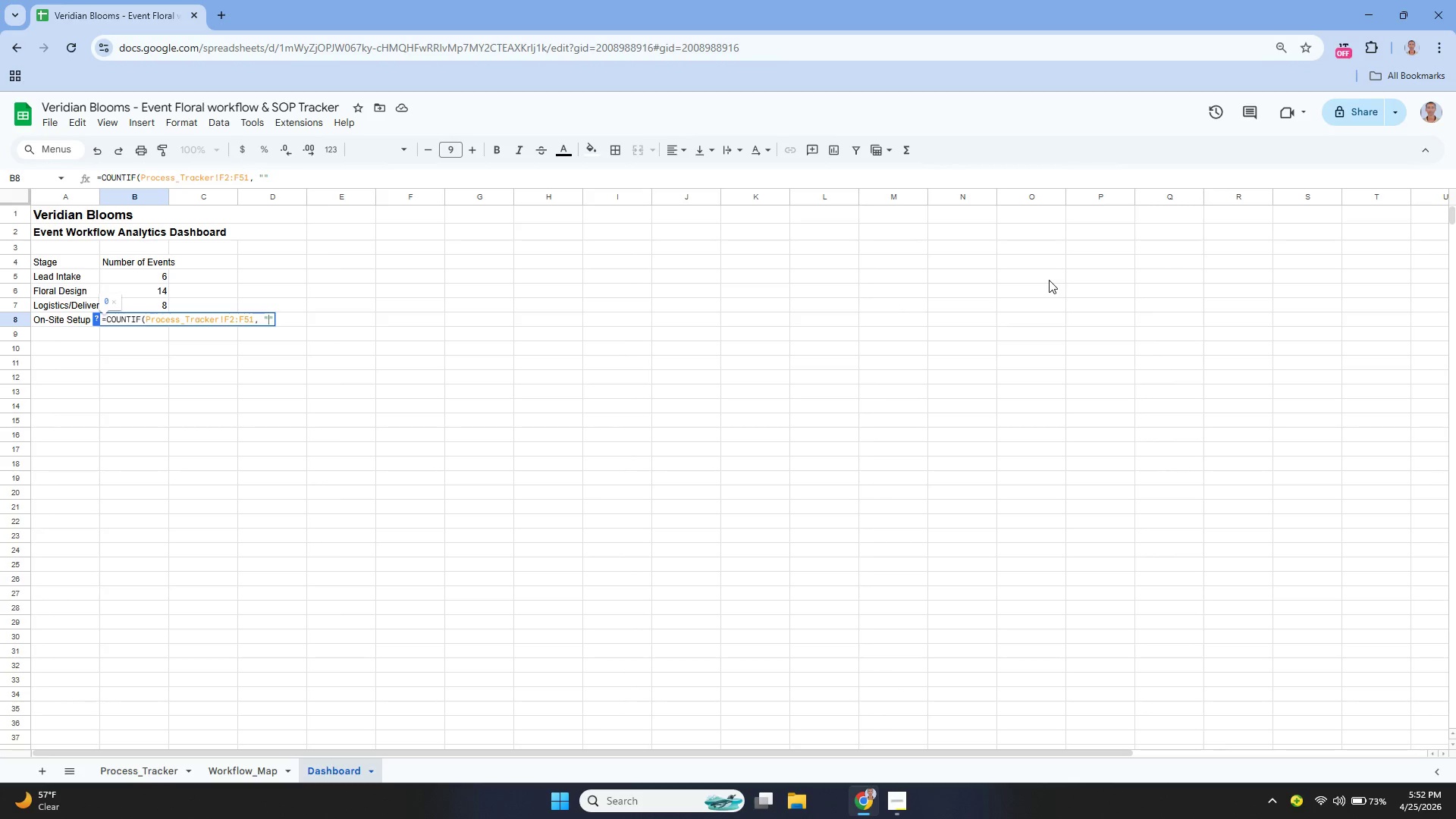 
key(ArrowLeft)
 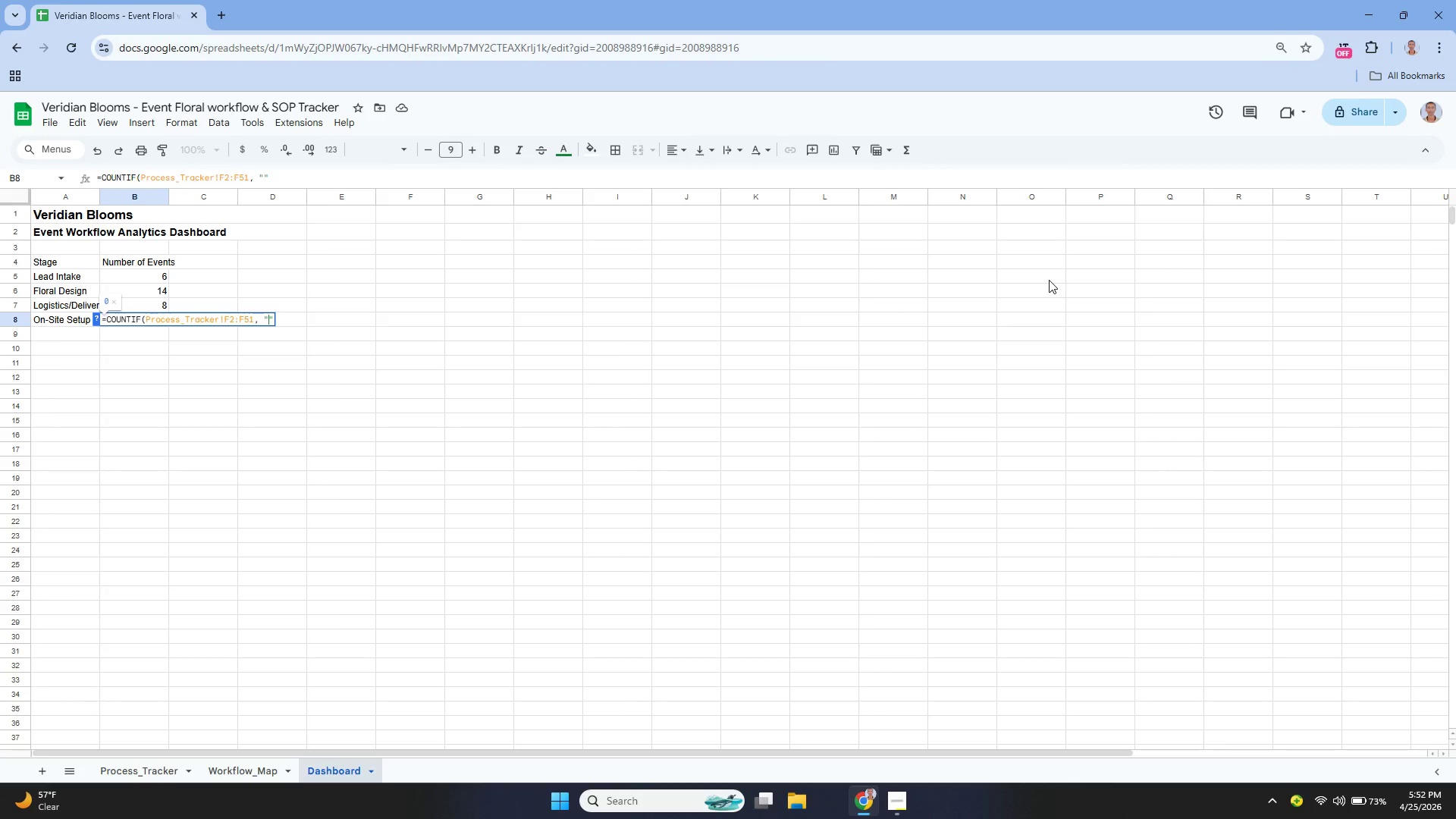 
type(On-Site Setup)
 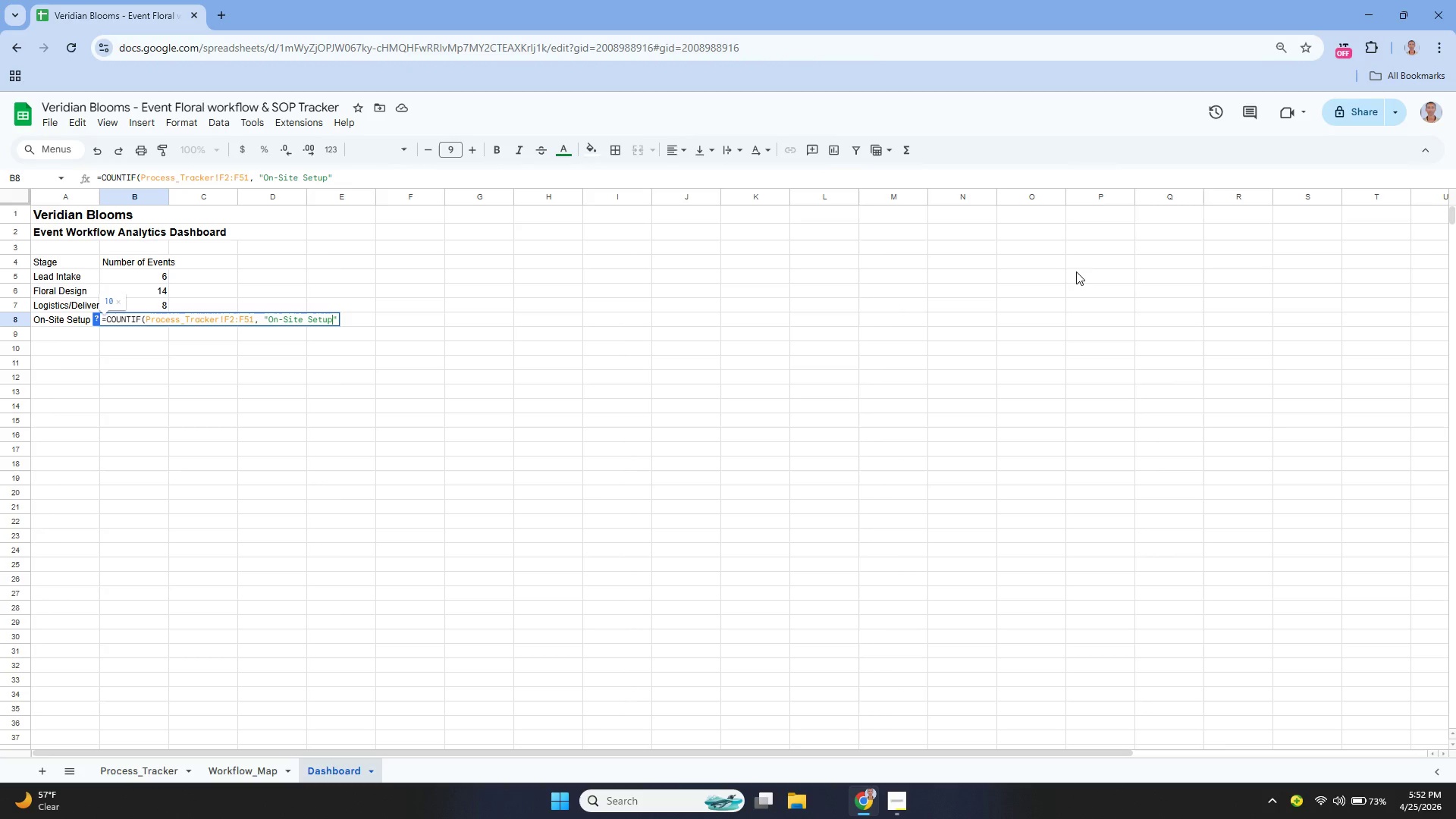 
key(ArrowRight)
 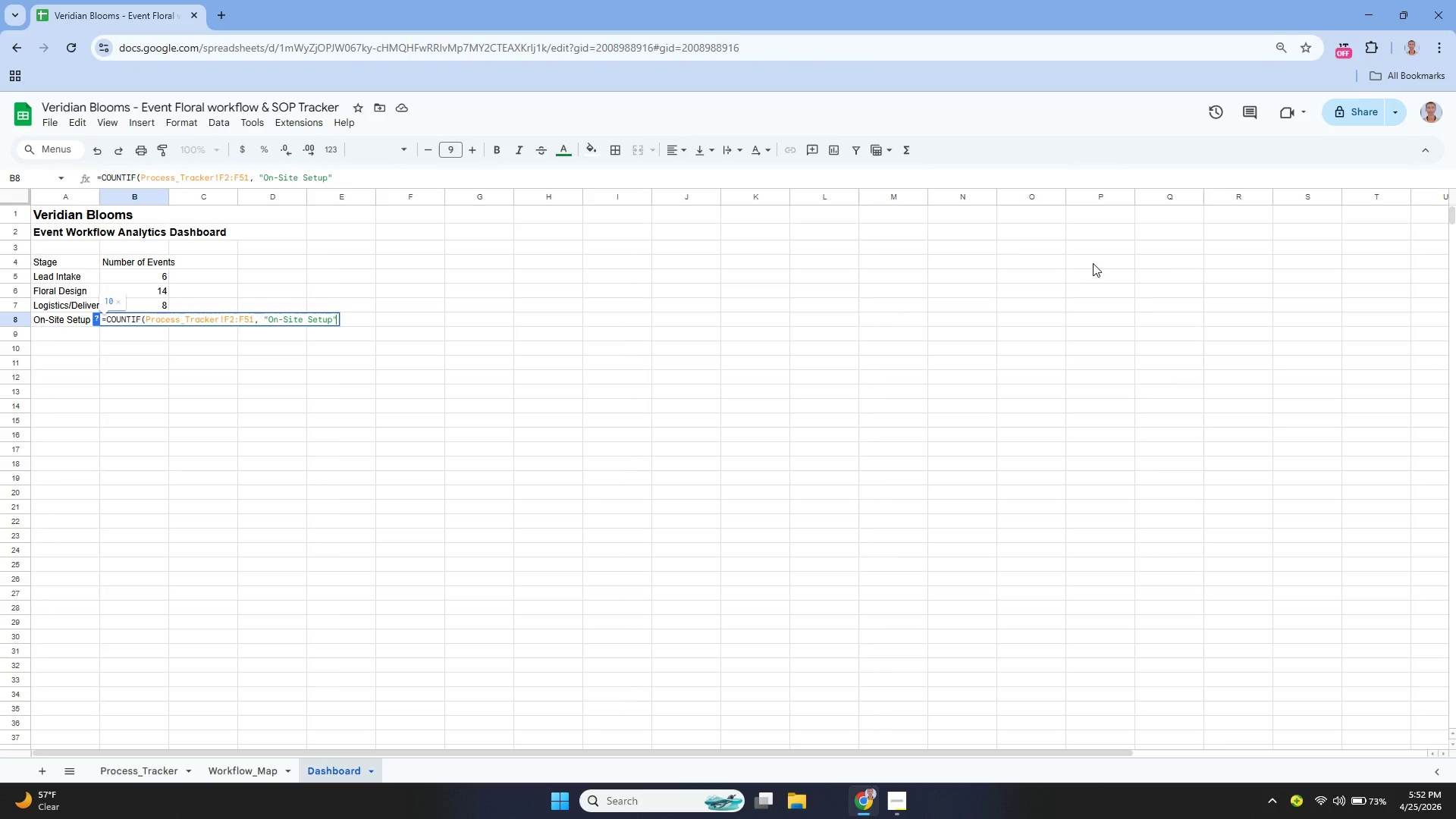 
key(Shift+0)
 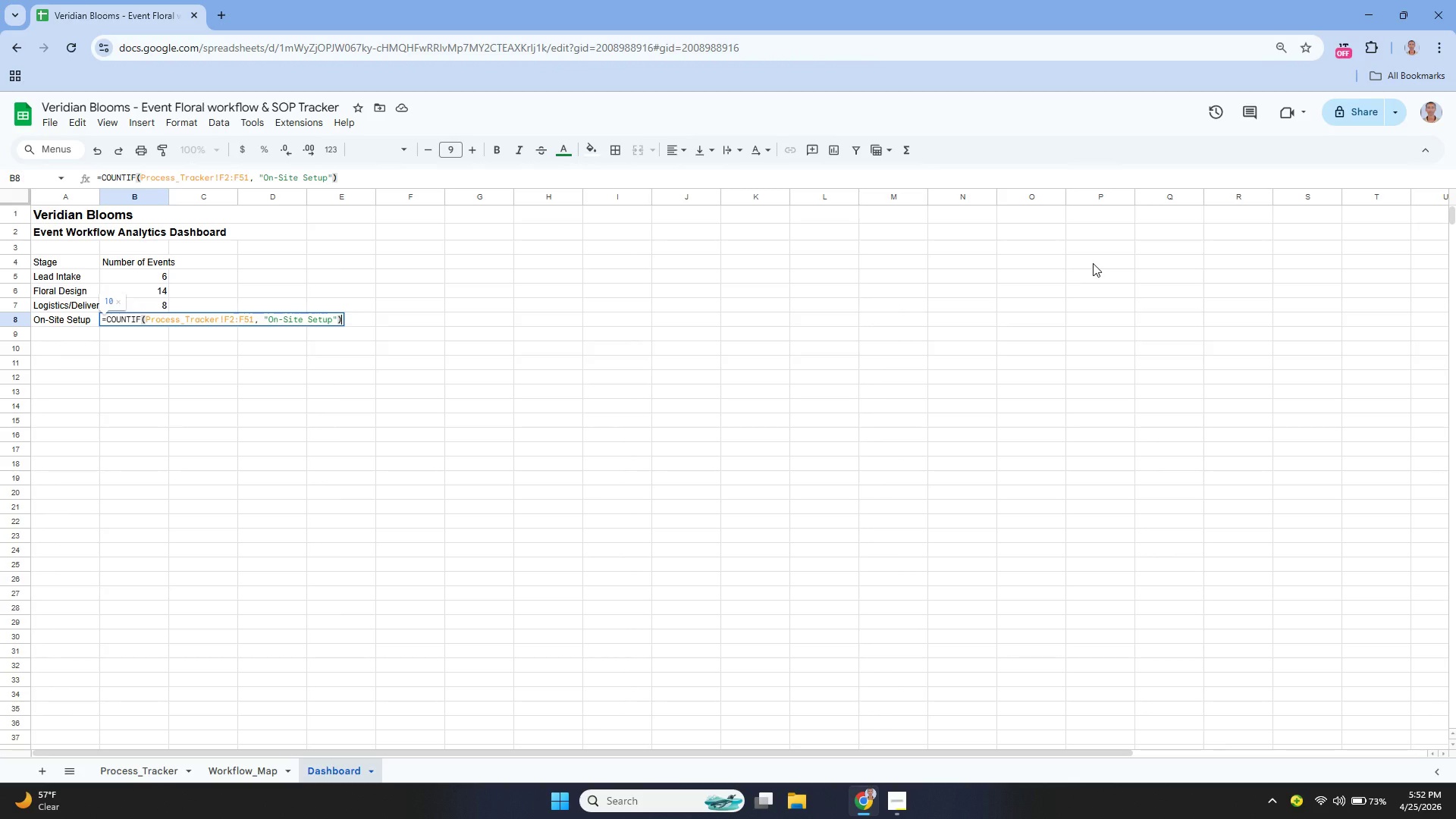 
key(Enter)
 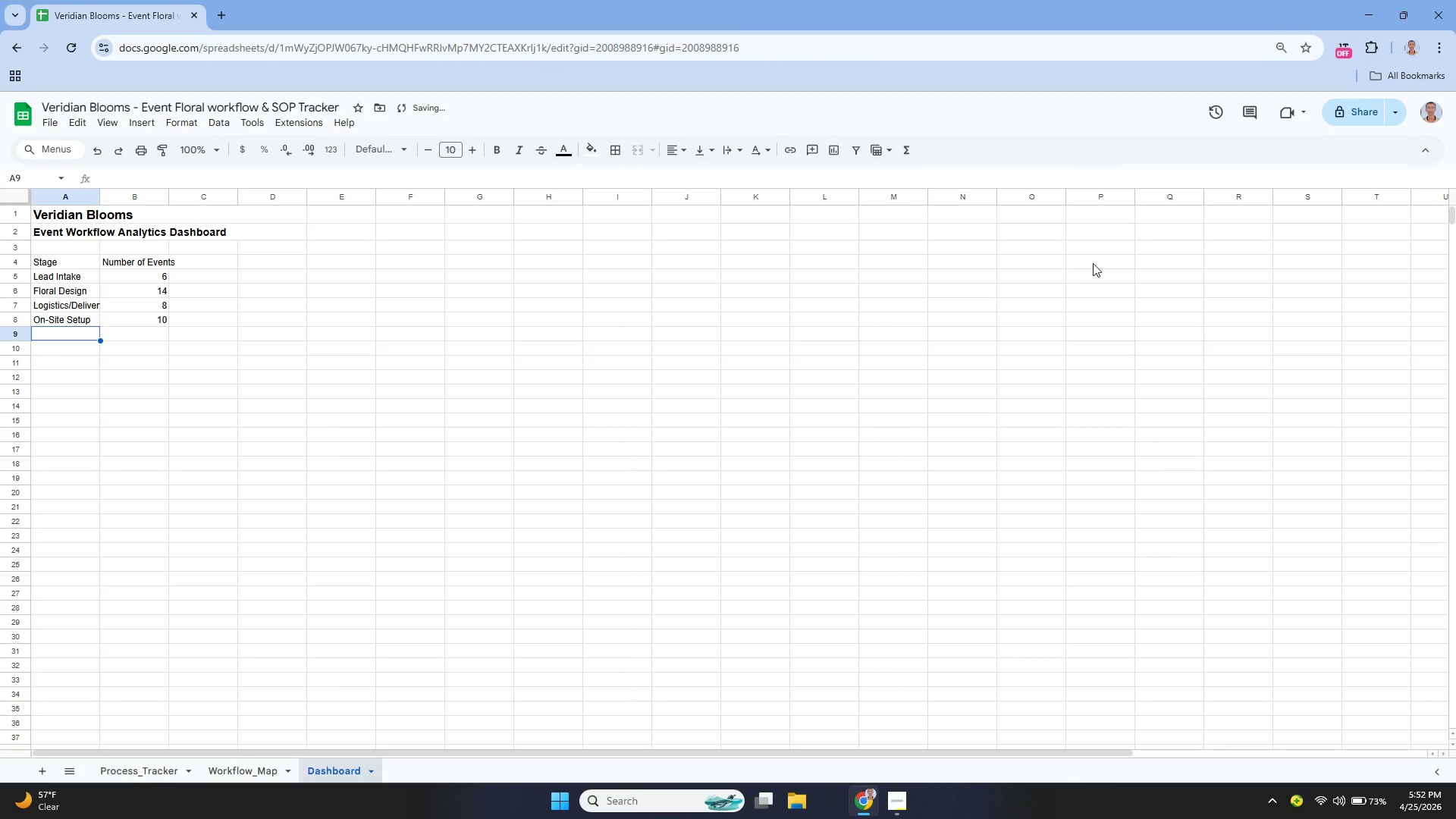 
key(Enter)
 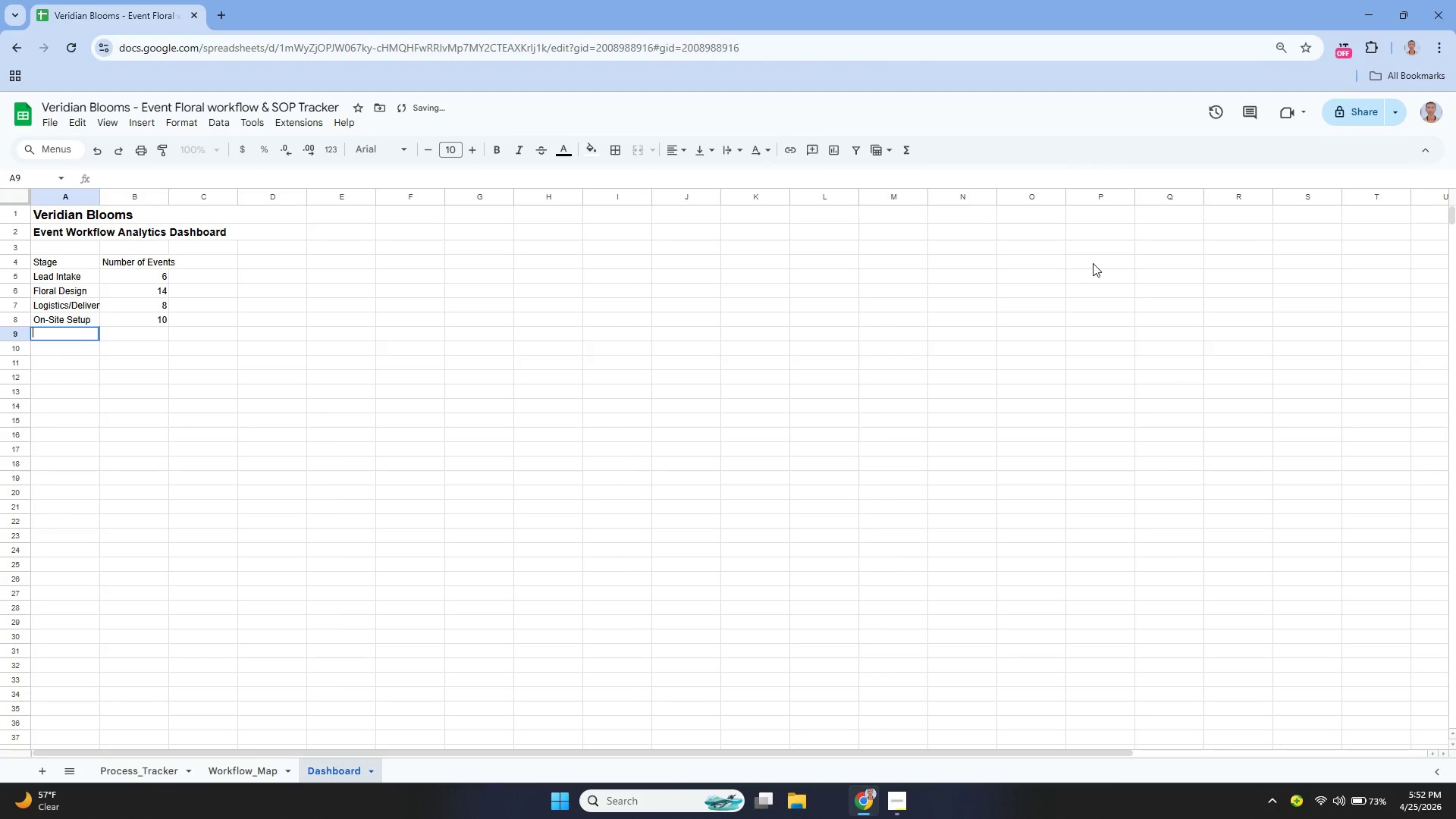 
type(Post-Event Marketing)
key(Tab)
 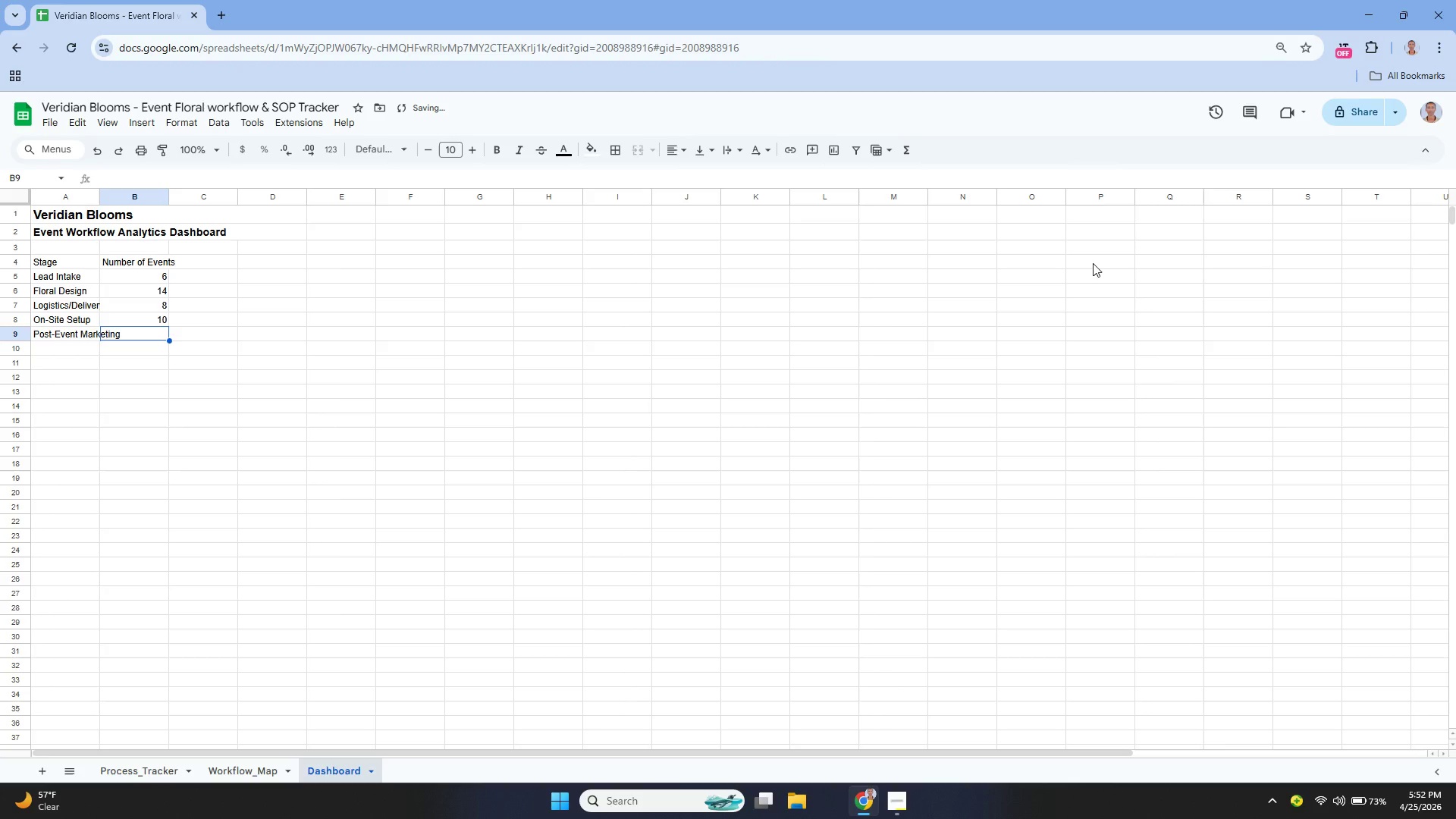 
key(Enter)
 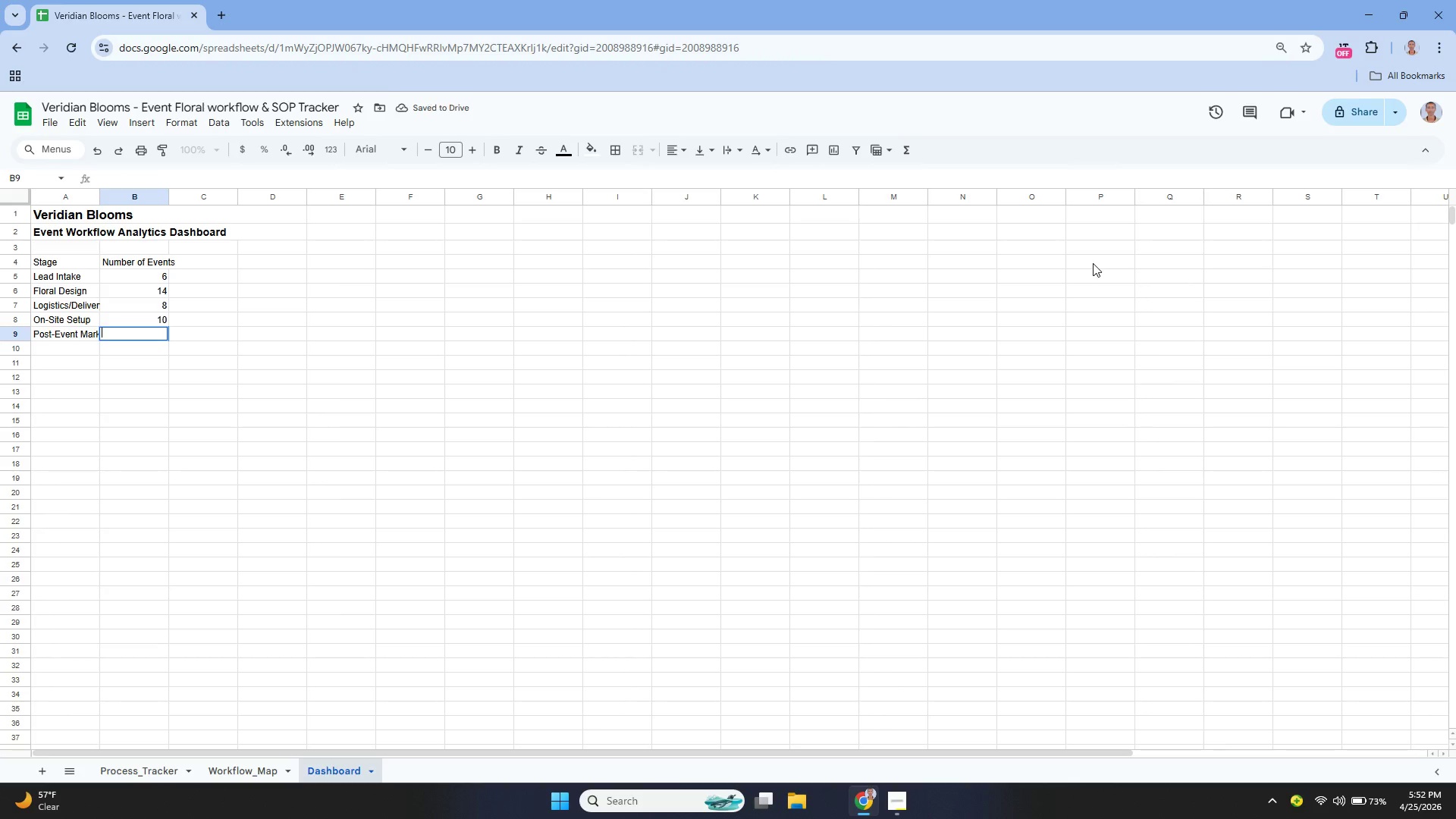 
type(=count)
 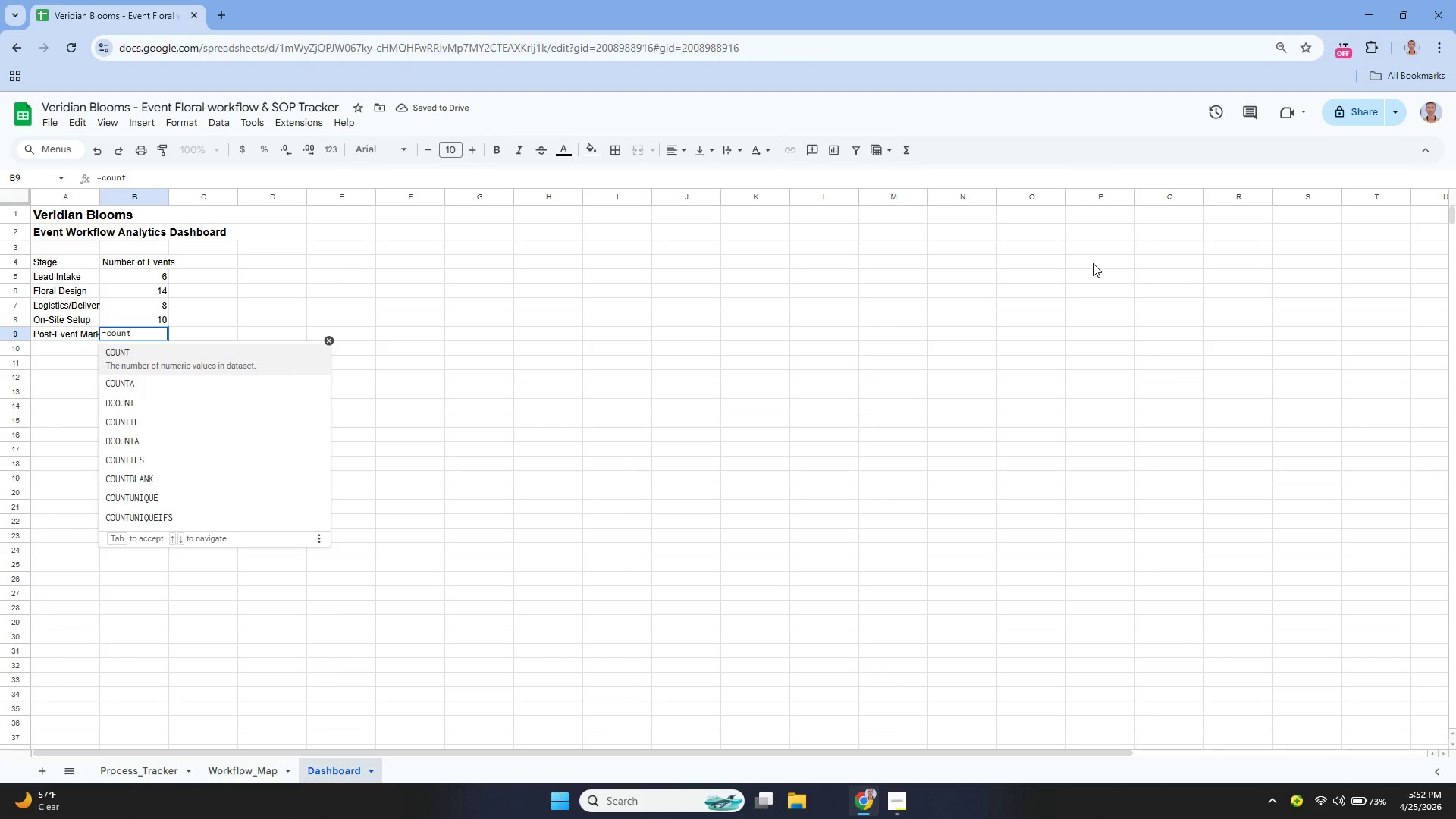 
key(ArrowDown)
 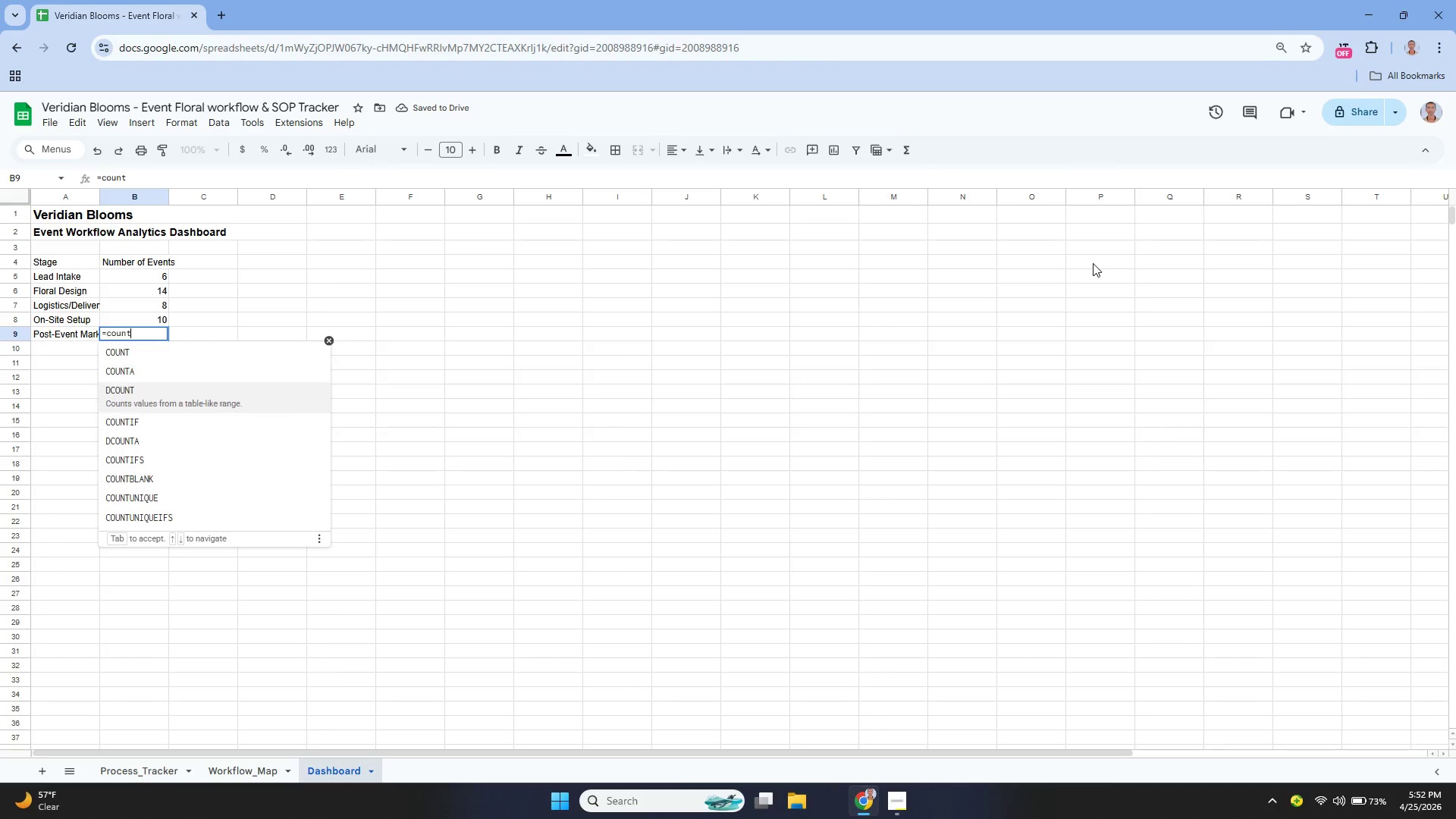 
key(ArrowDown)
 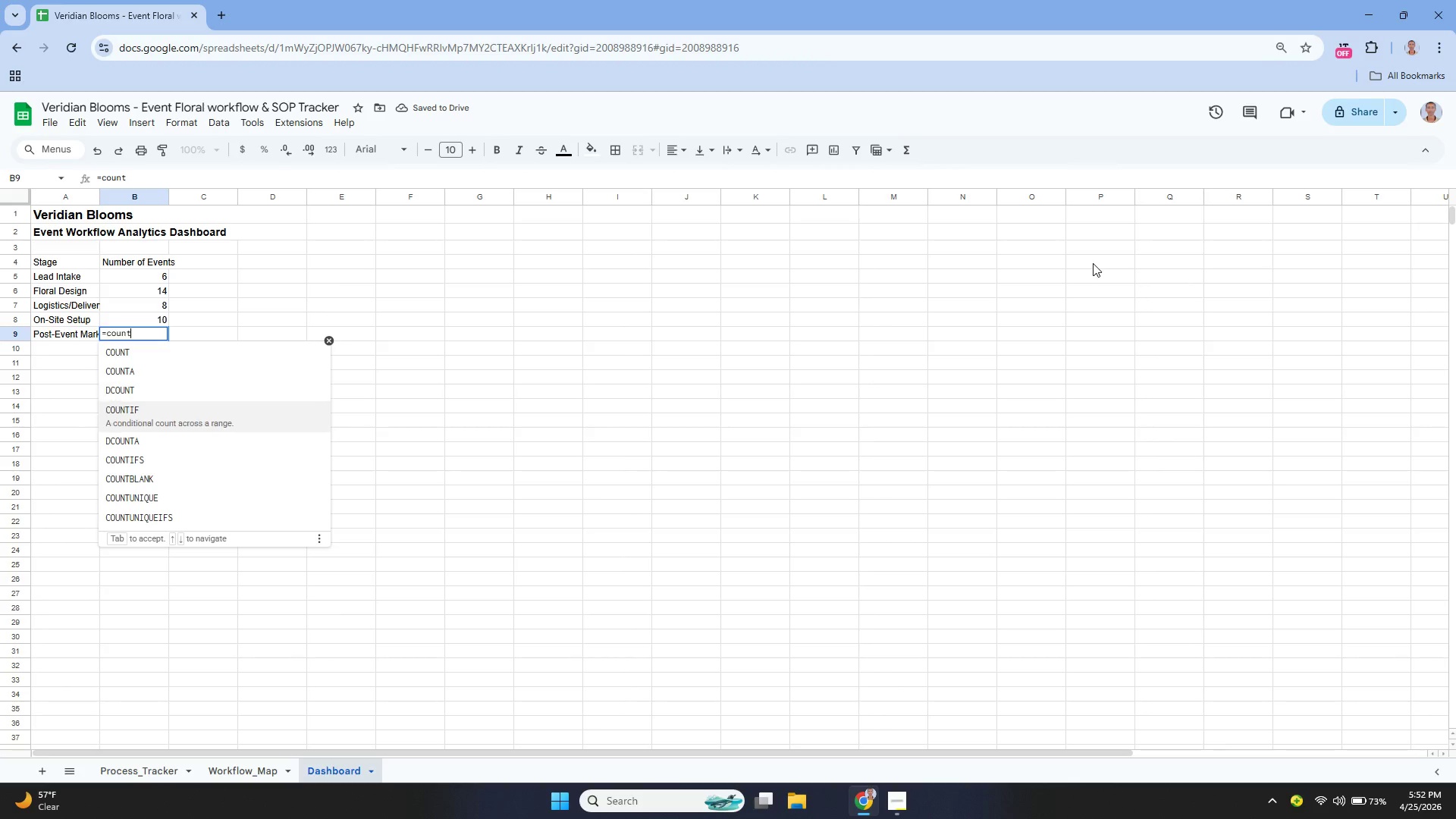 
key(ArrowDown)
 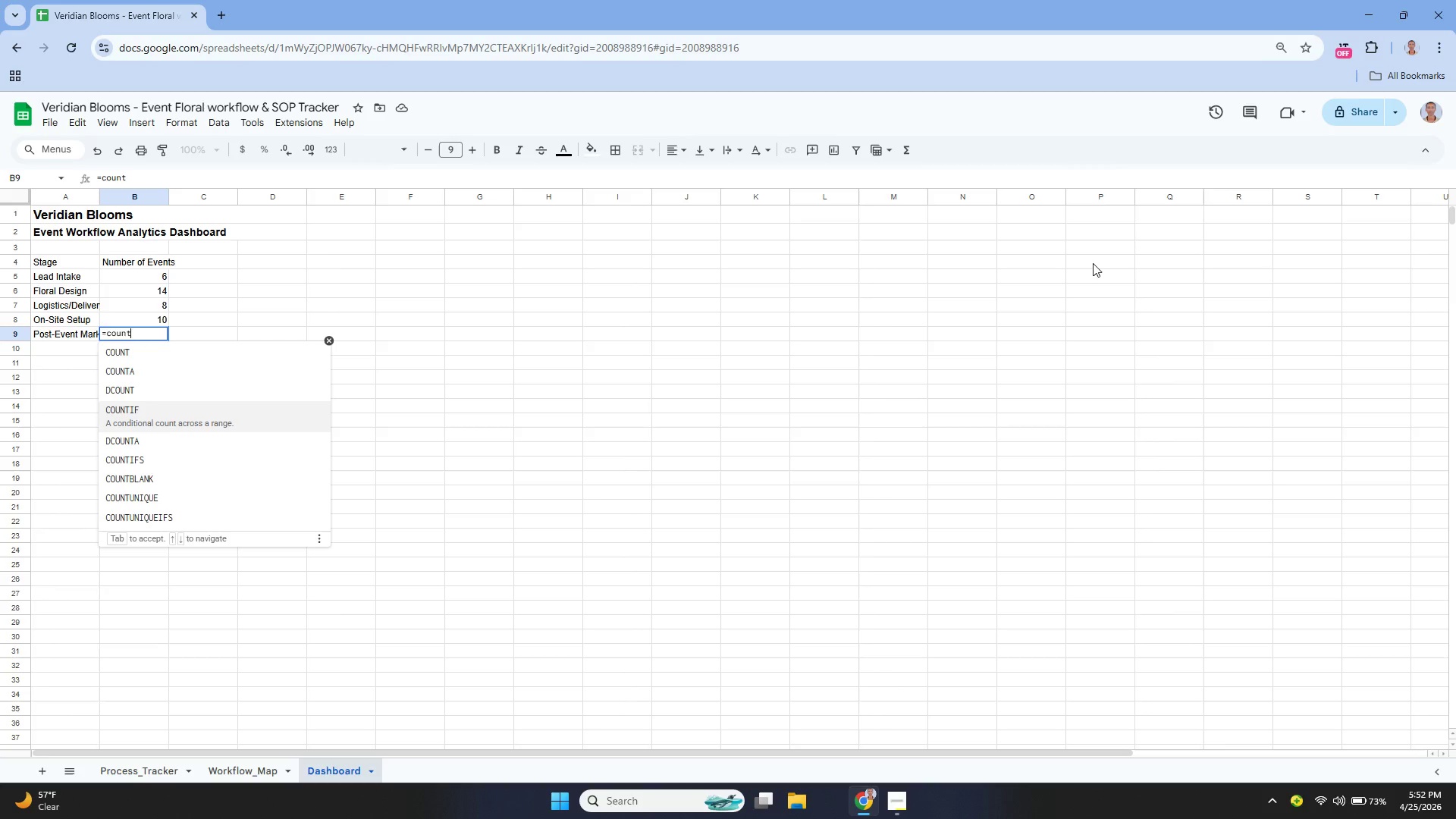 
key(Enter)
 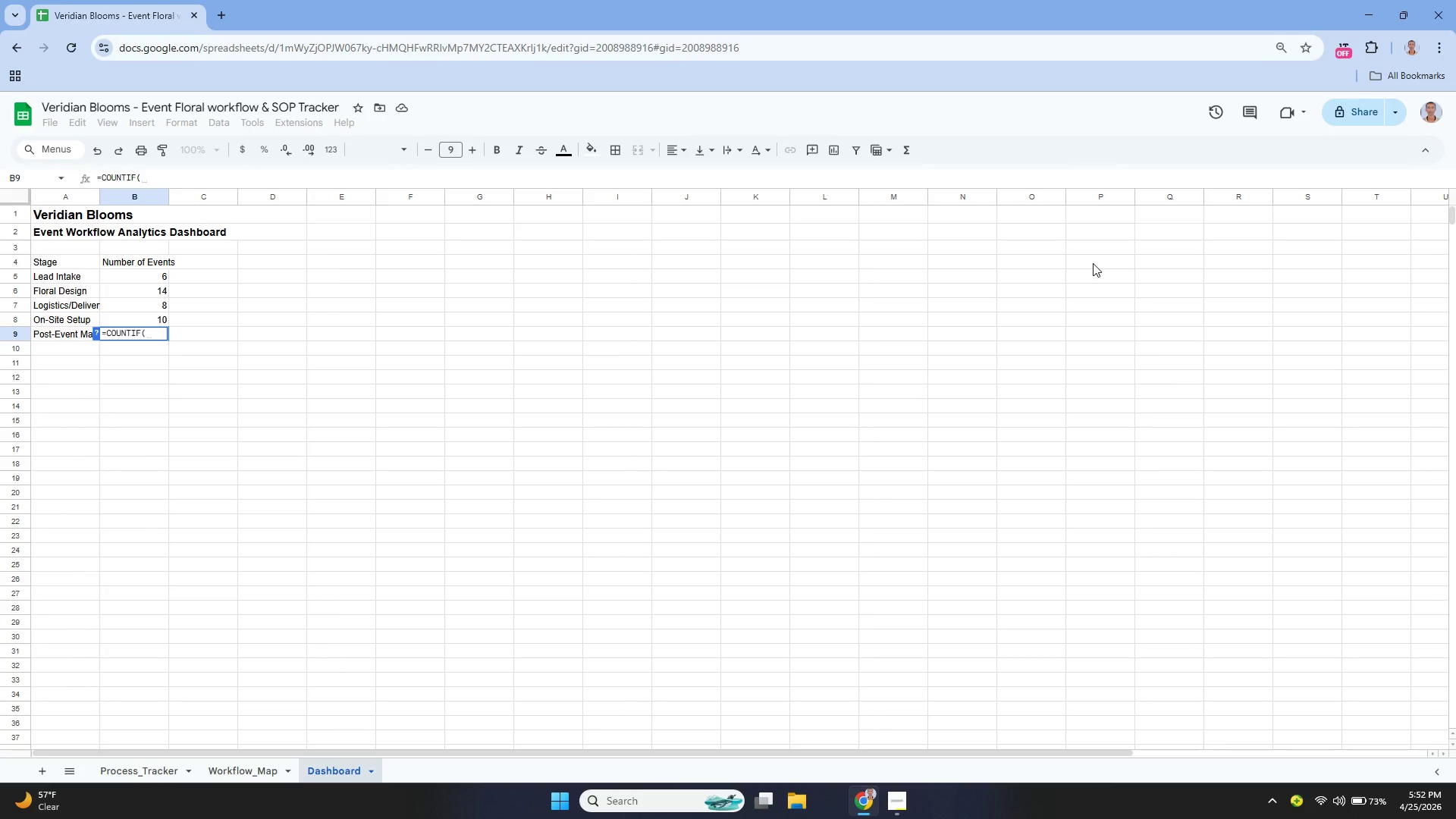 
type(Process_Tracking!F2:F51, "")
 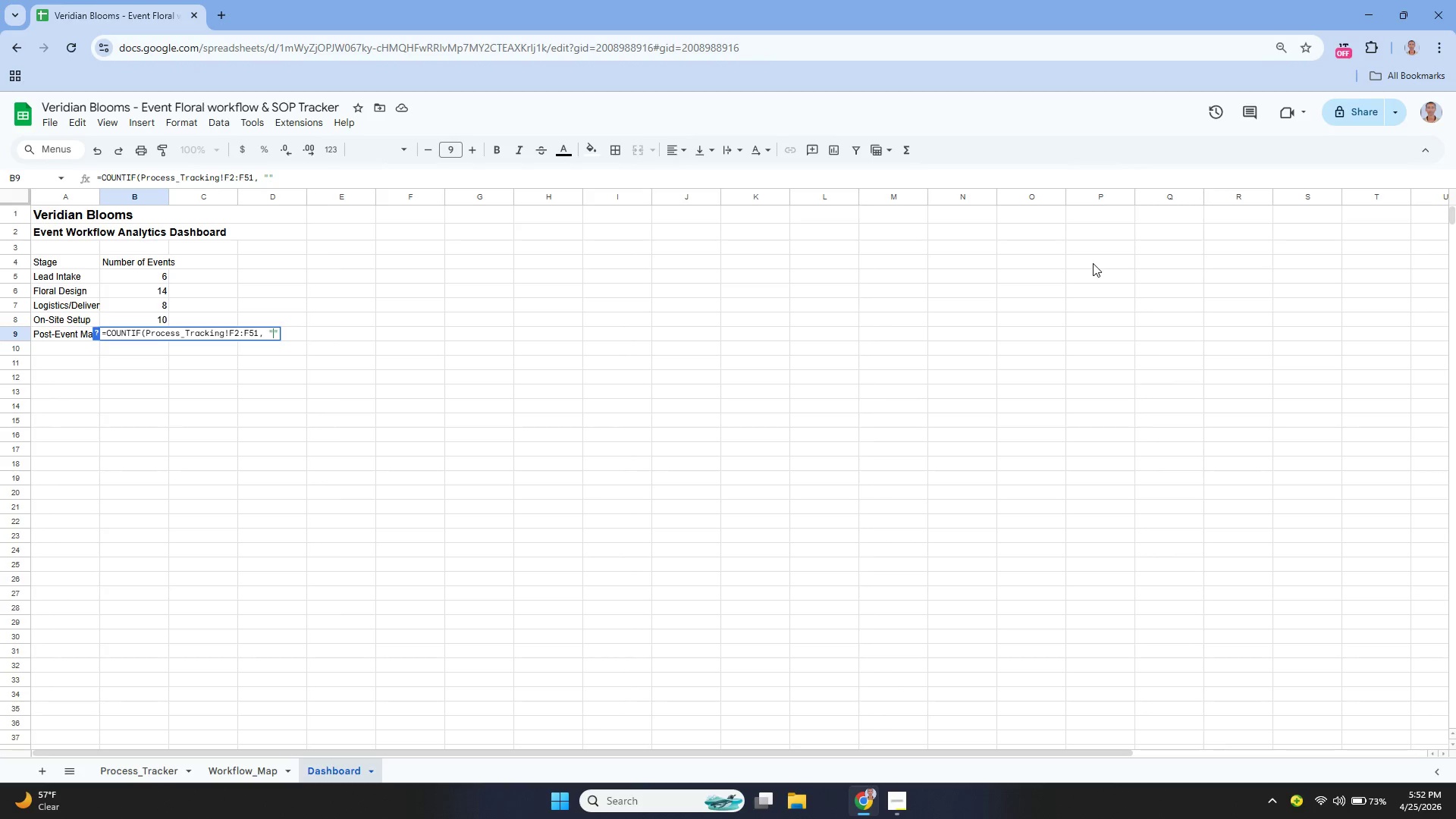 
 